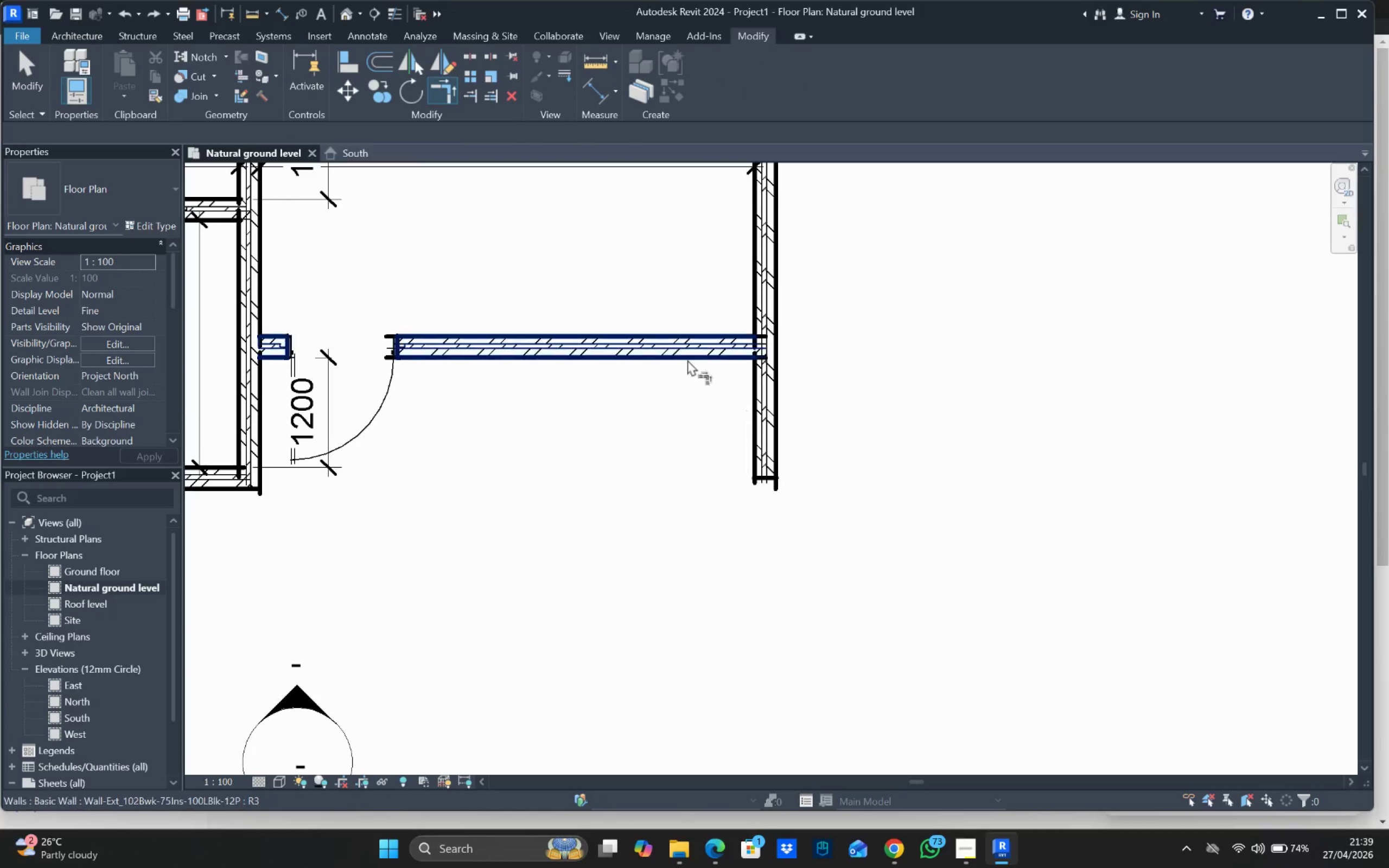 
left_click_drag(start_coordinate=[681, 346], to_coordinate=[684, 347])
 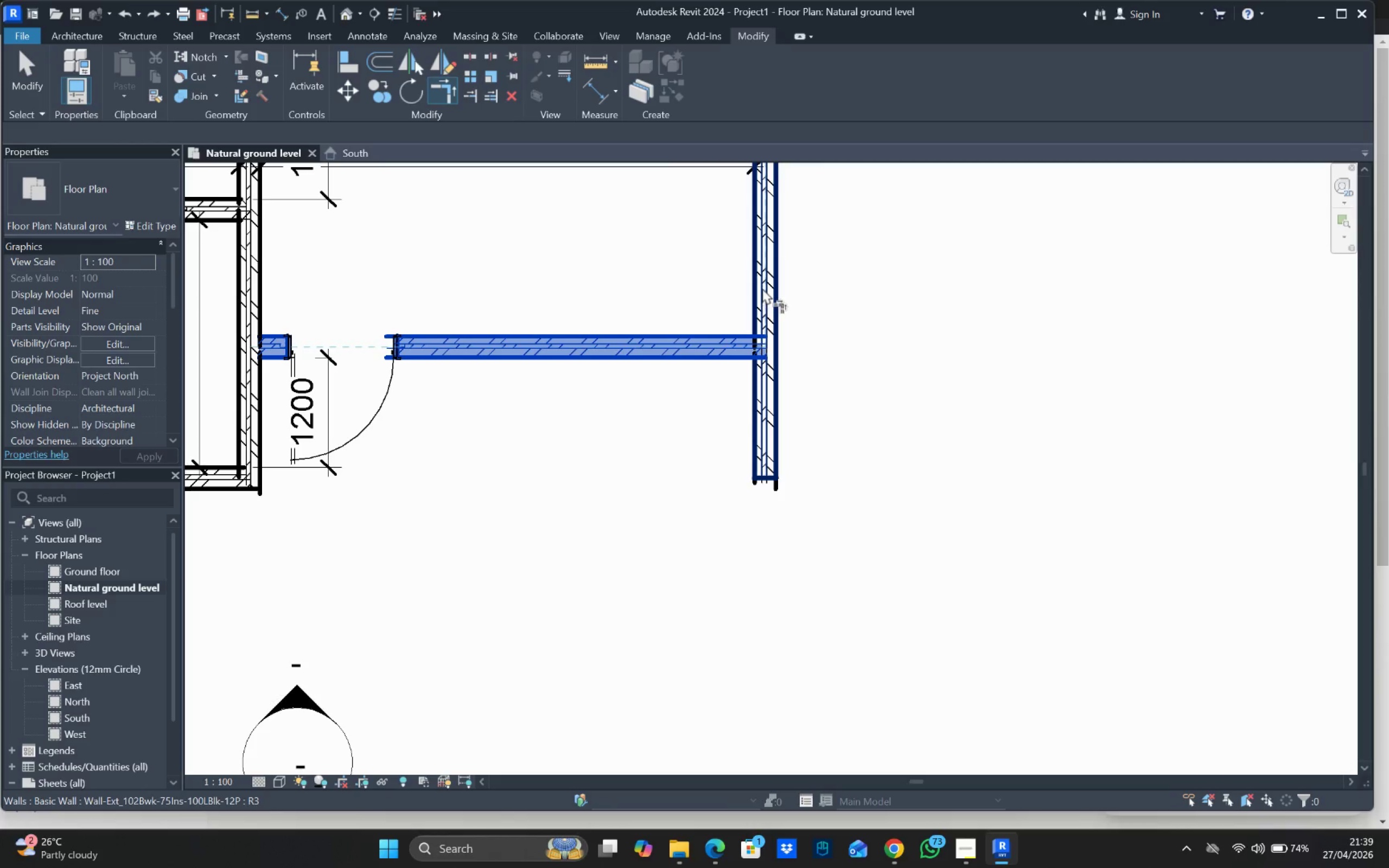 
scroll: coordinate [807, 458], scroll_direction: down, amount: 9.0
 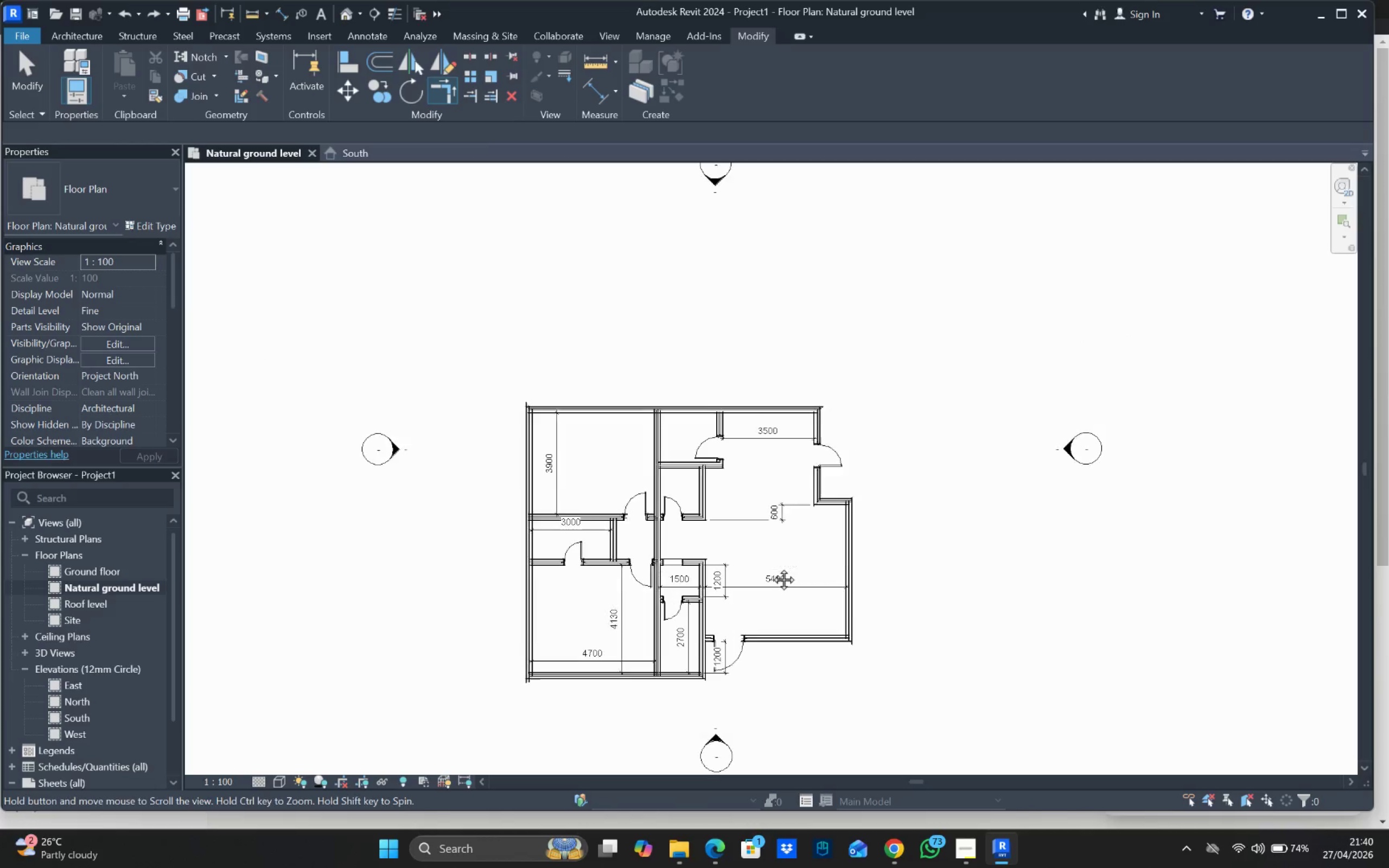 
key(Escape)
 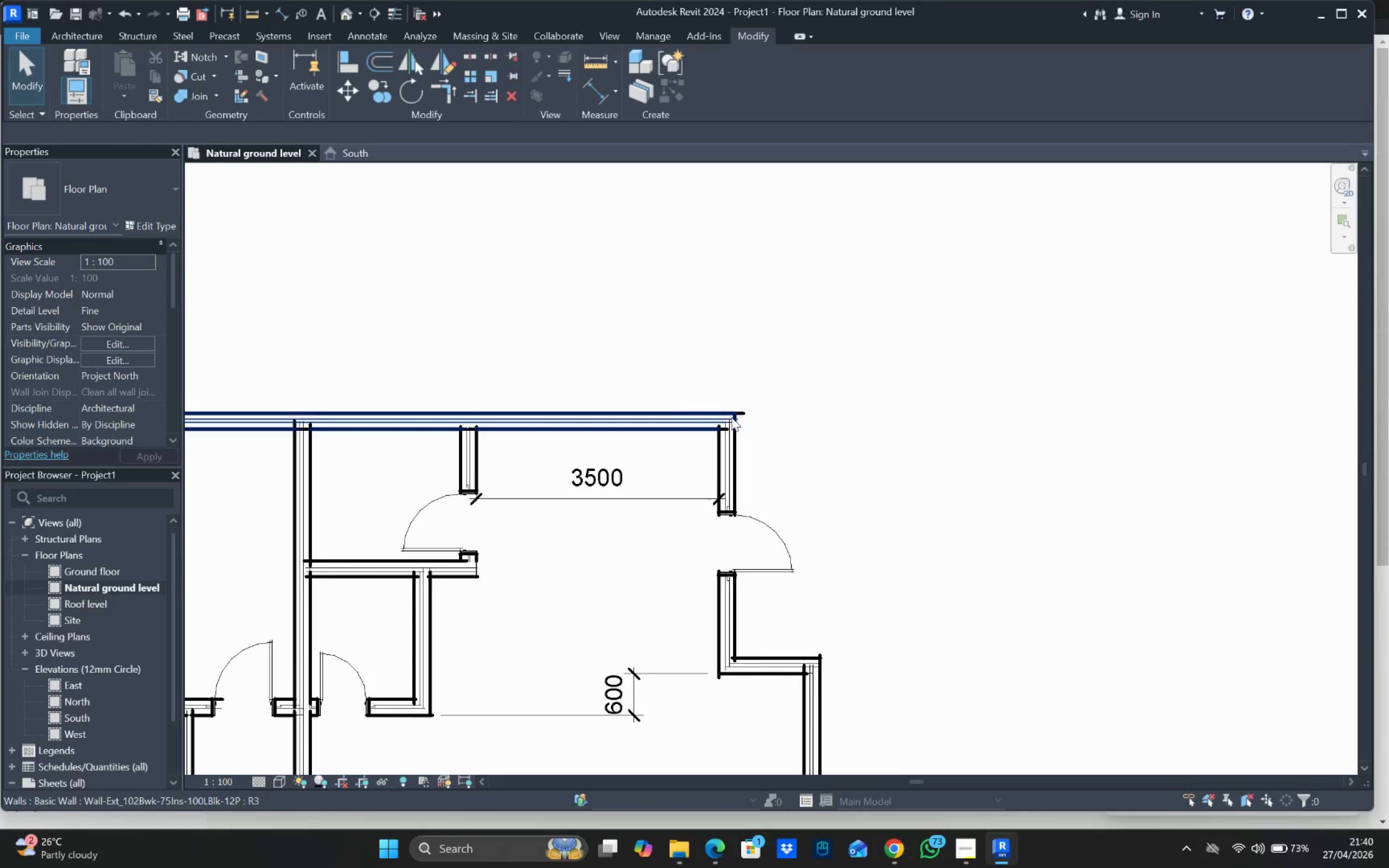 
key(Escape)
 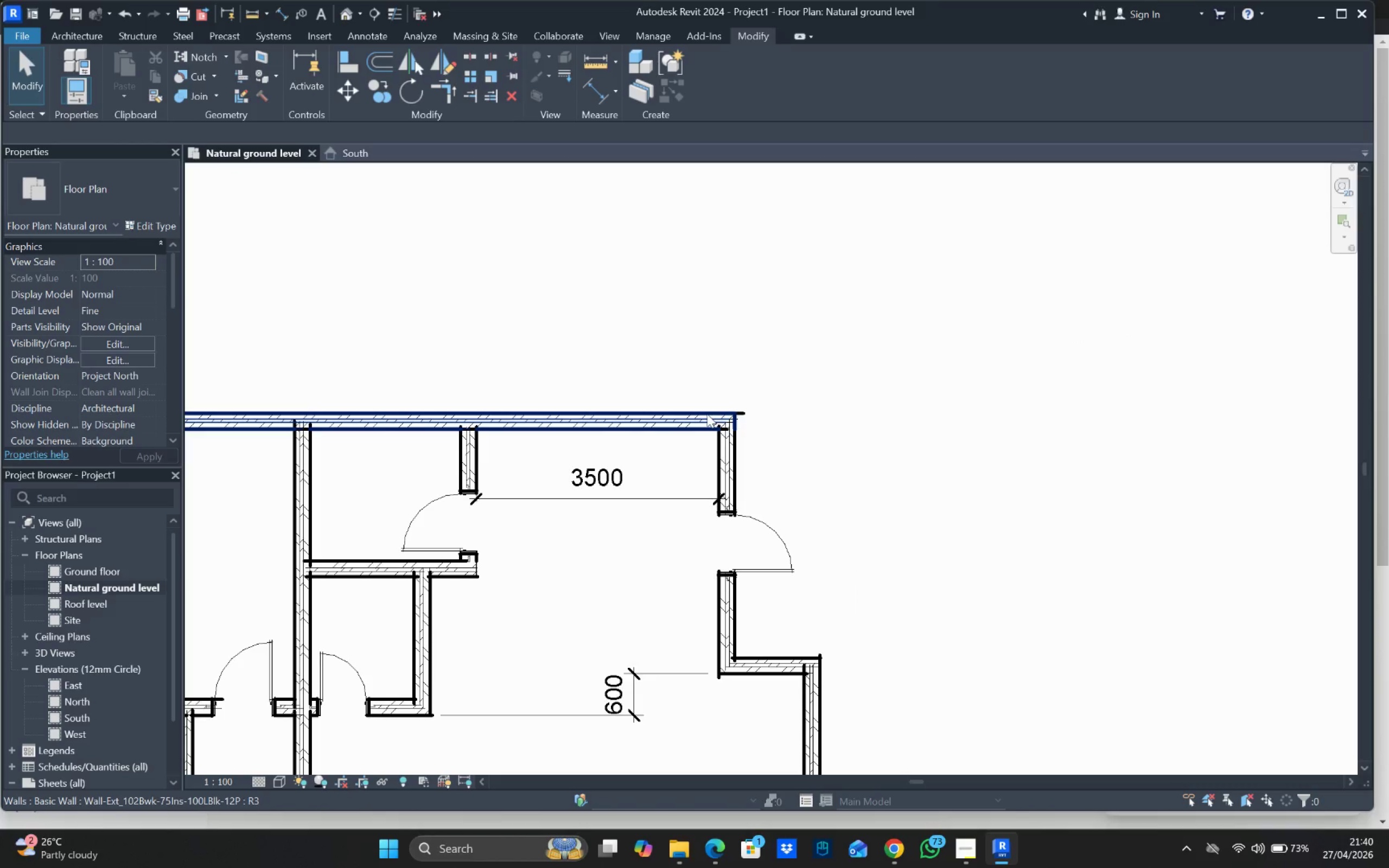 
scroll: coordinate [741, 409], scroll_direction: up, amount: 7.0
 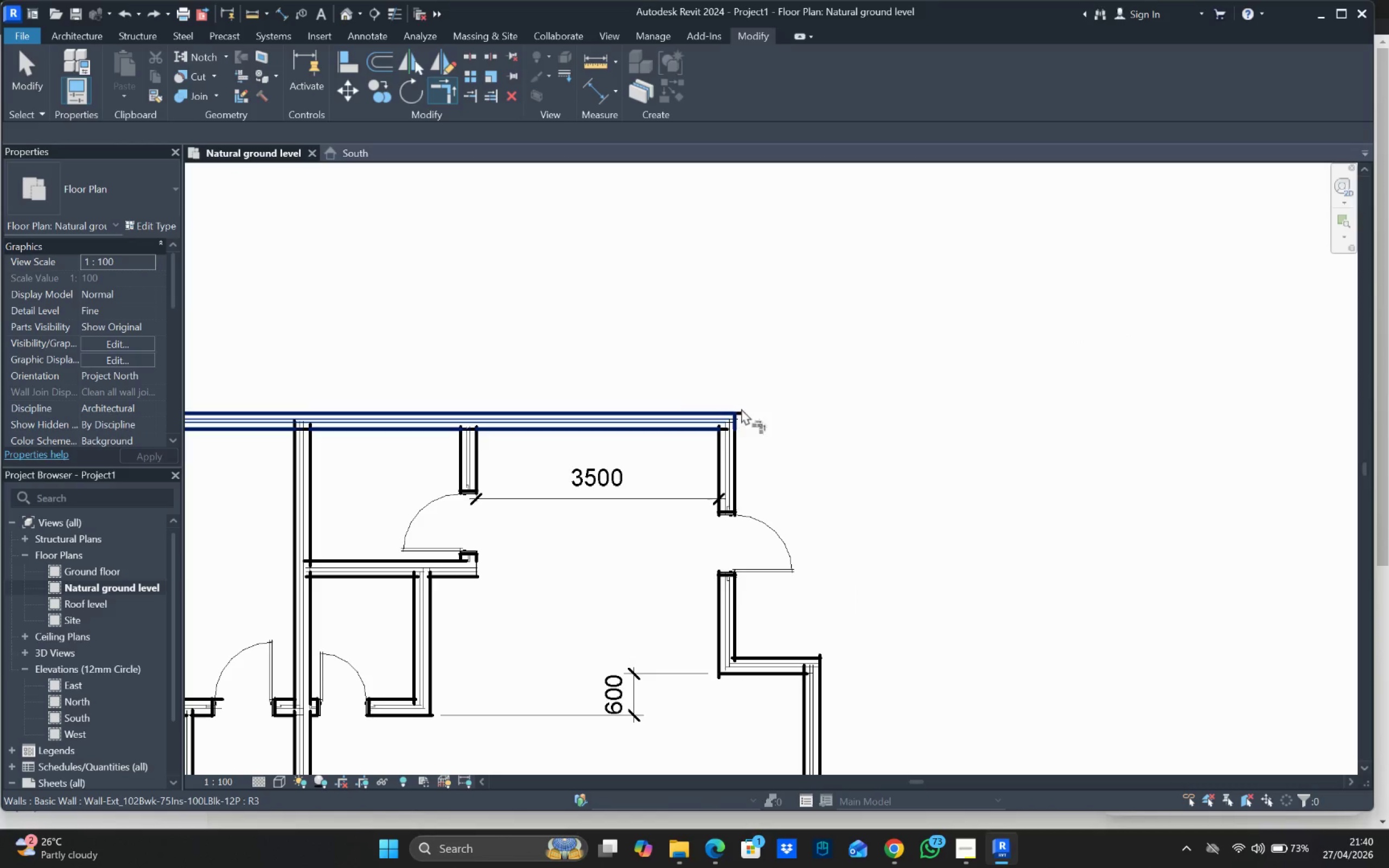 
left_click_drag(start_coordinate=[707, 414], to_coordinate=[449, 96])
 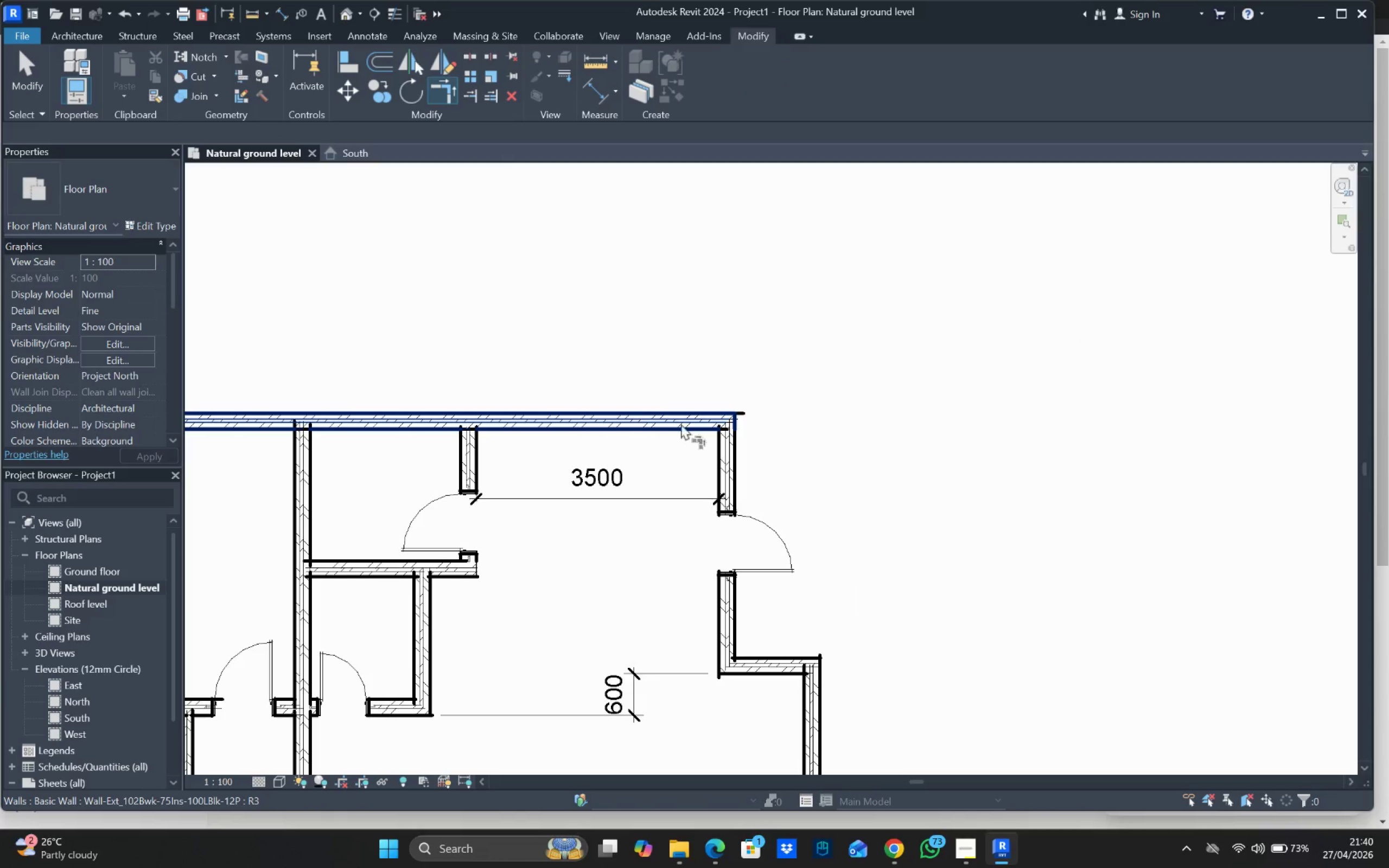 
left_click_drag(start_coordinate=[677, 420], to_coordinate=[719, 463])
 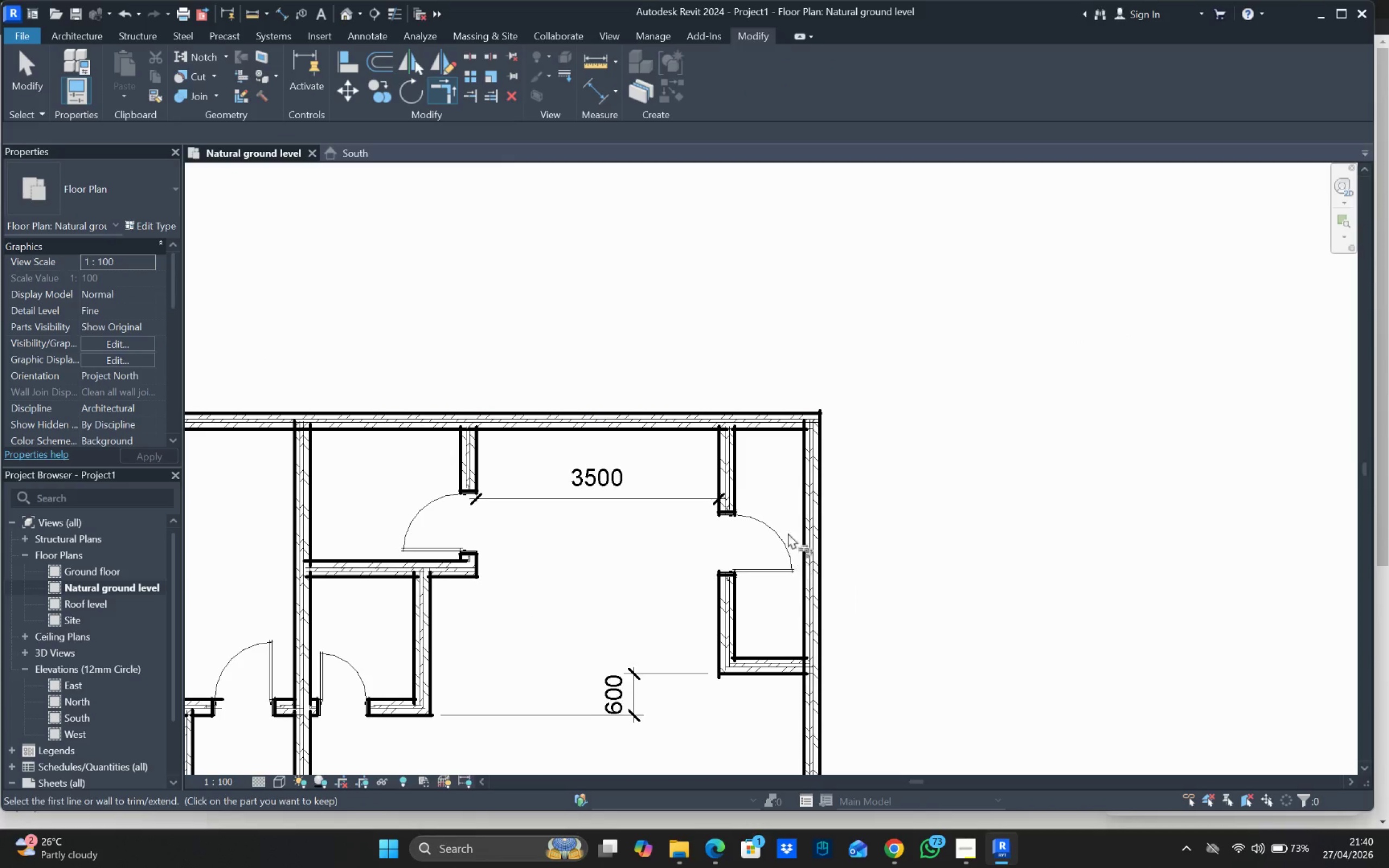 
key(Escape)
 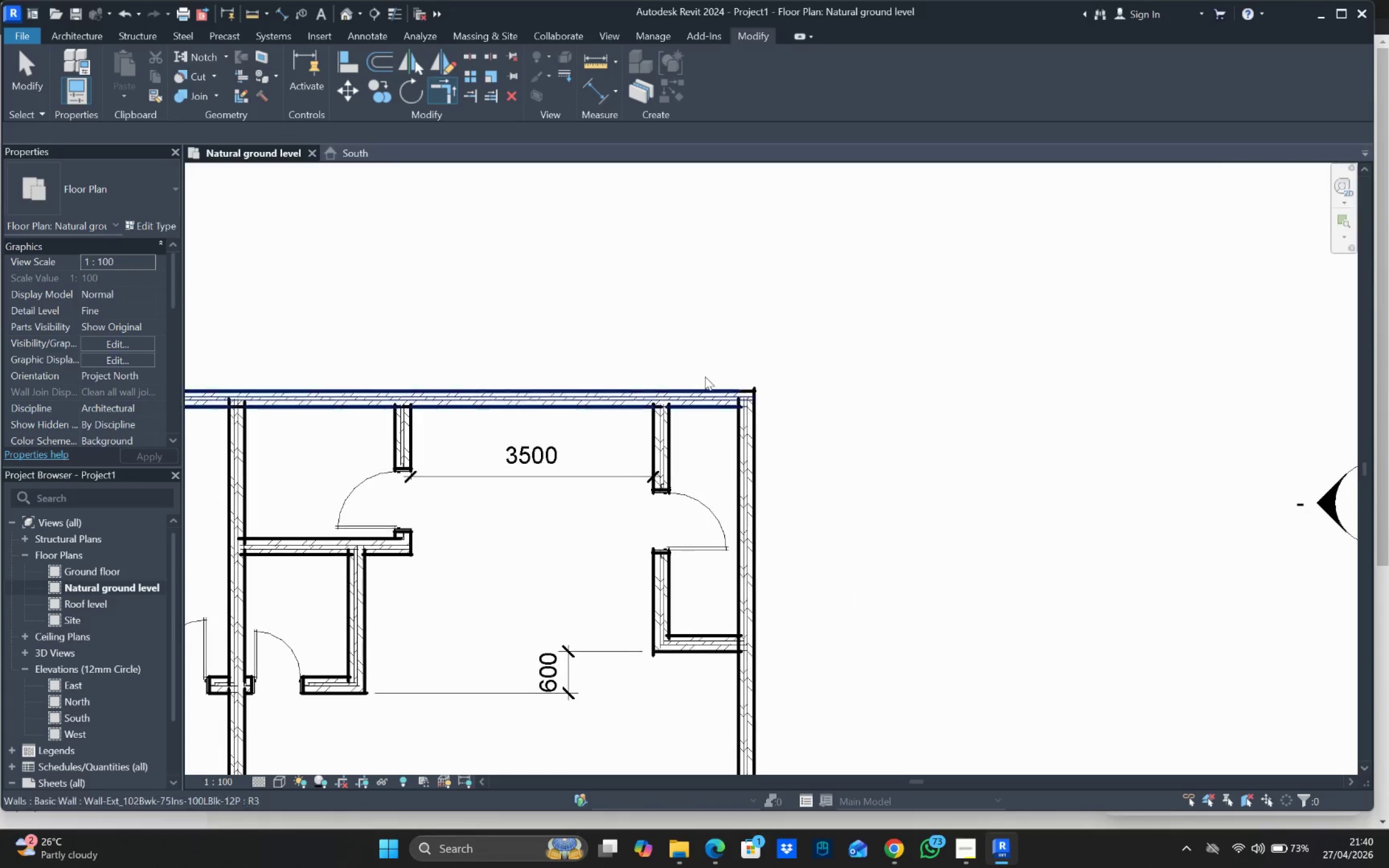 
key(Escape)
 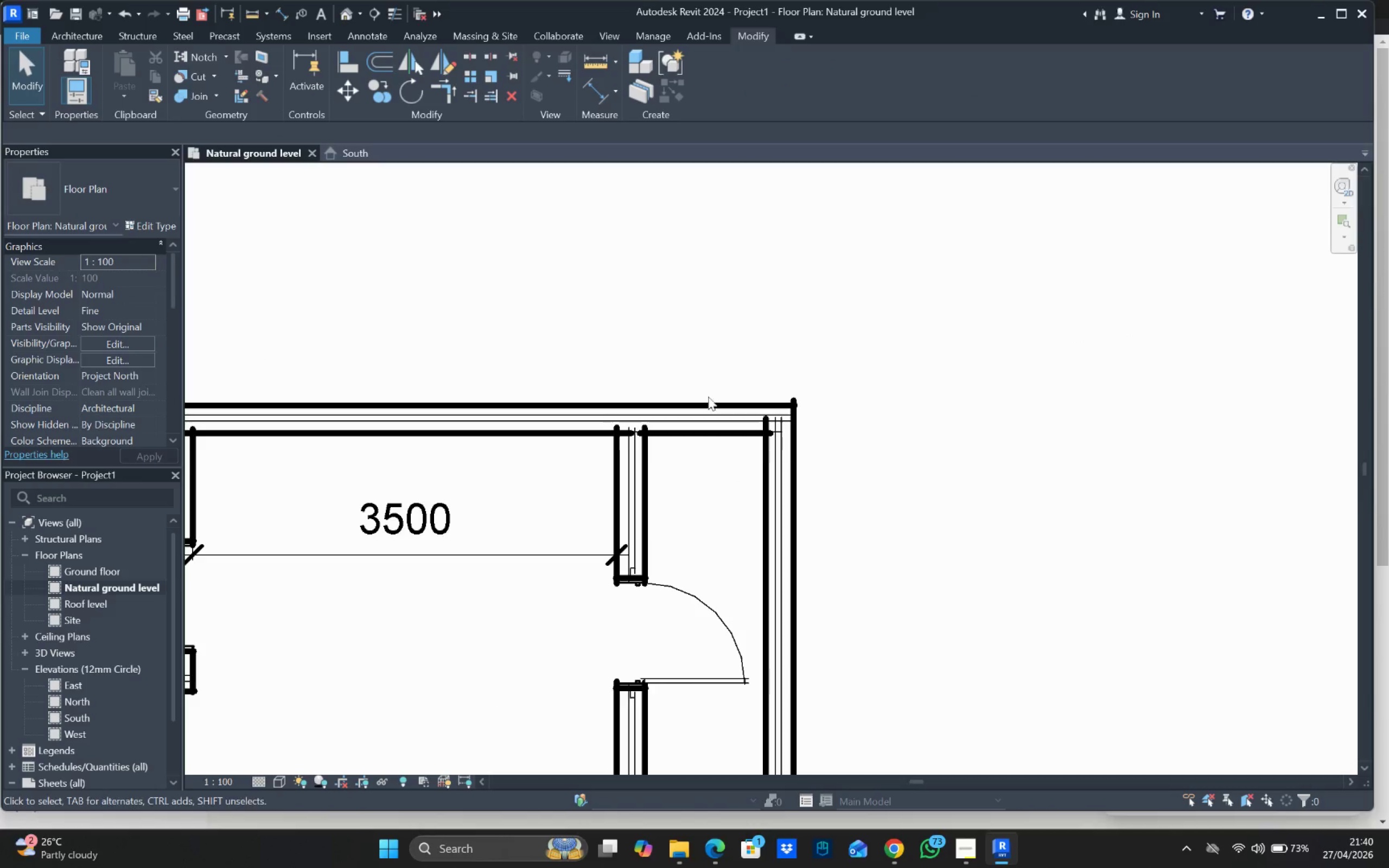 
key(Escape)
 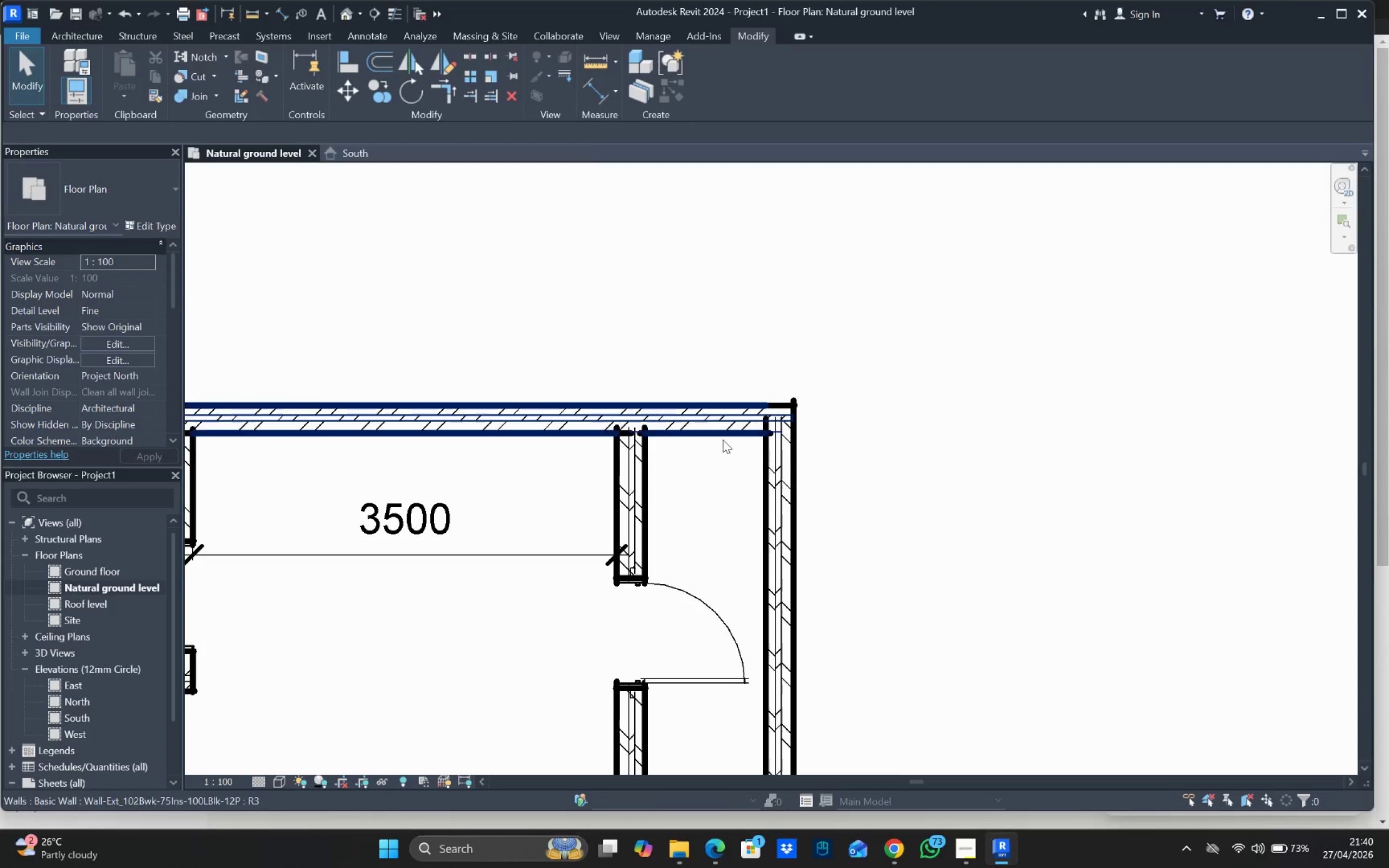 
key(Escape)
 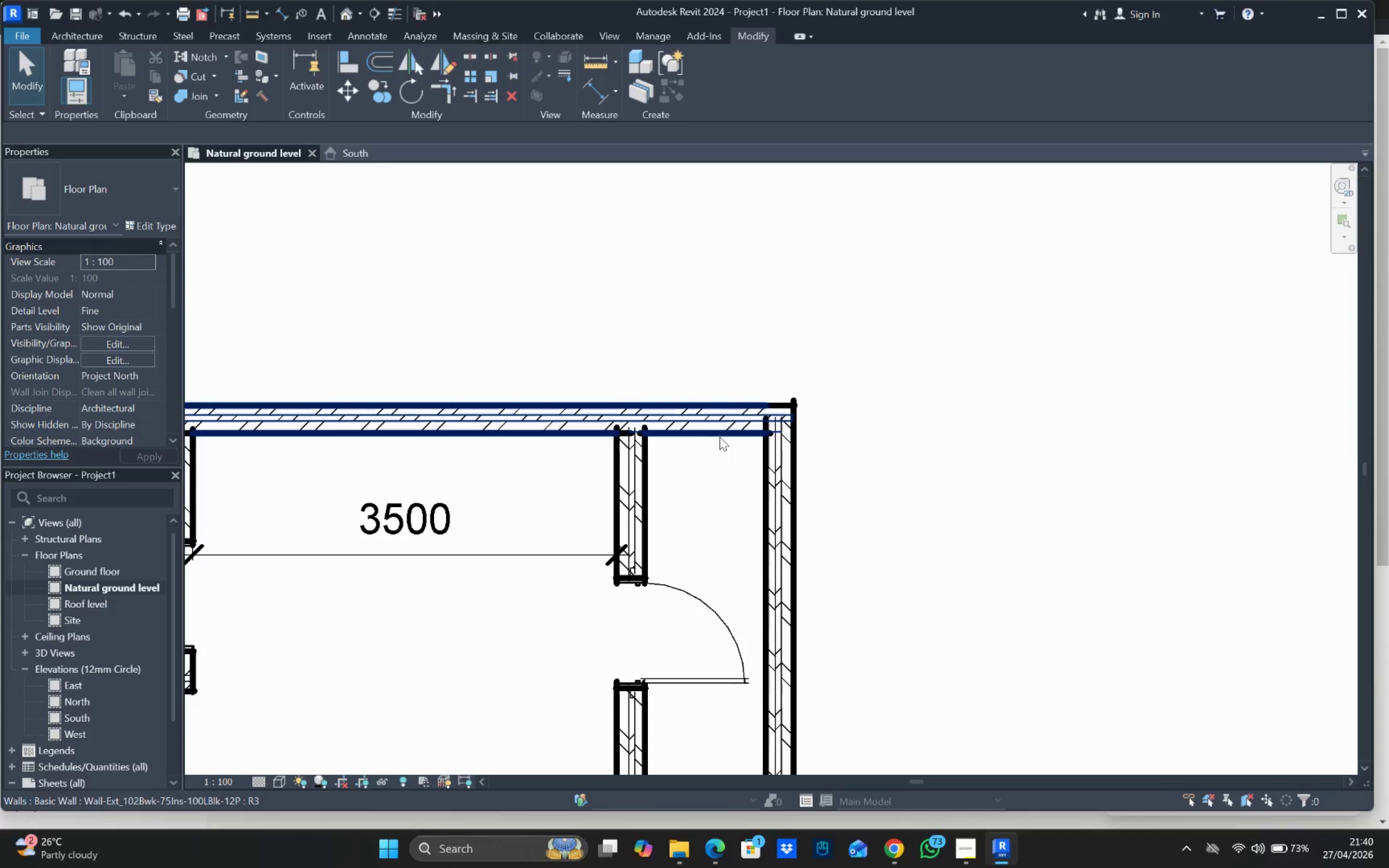 
scroll: coordinate [702, 372], scroll_direction: up, amount: 4.0
 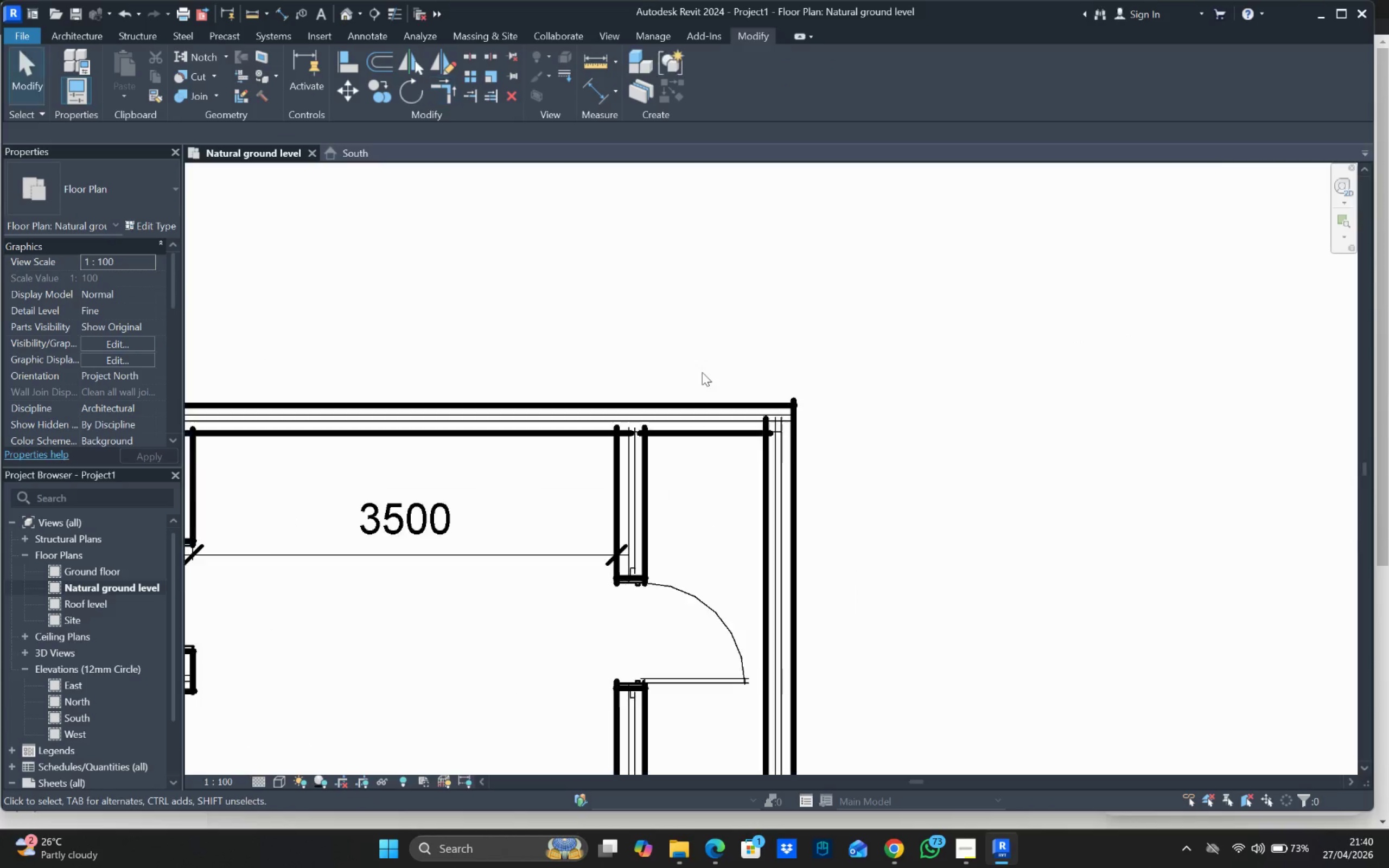 
key(Escape)
 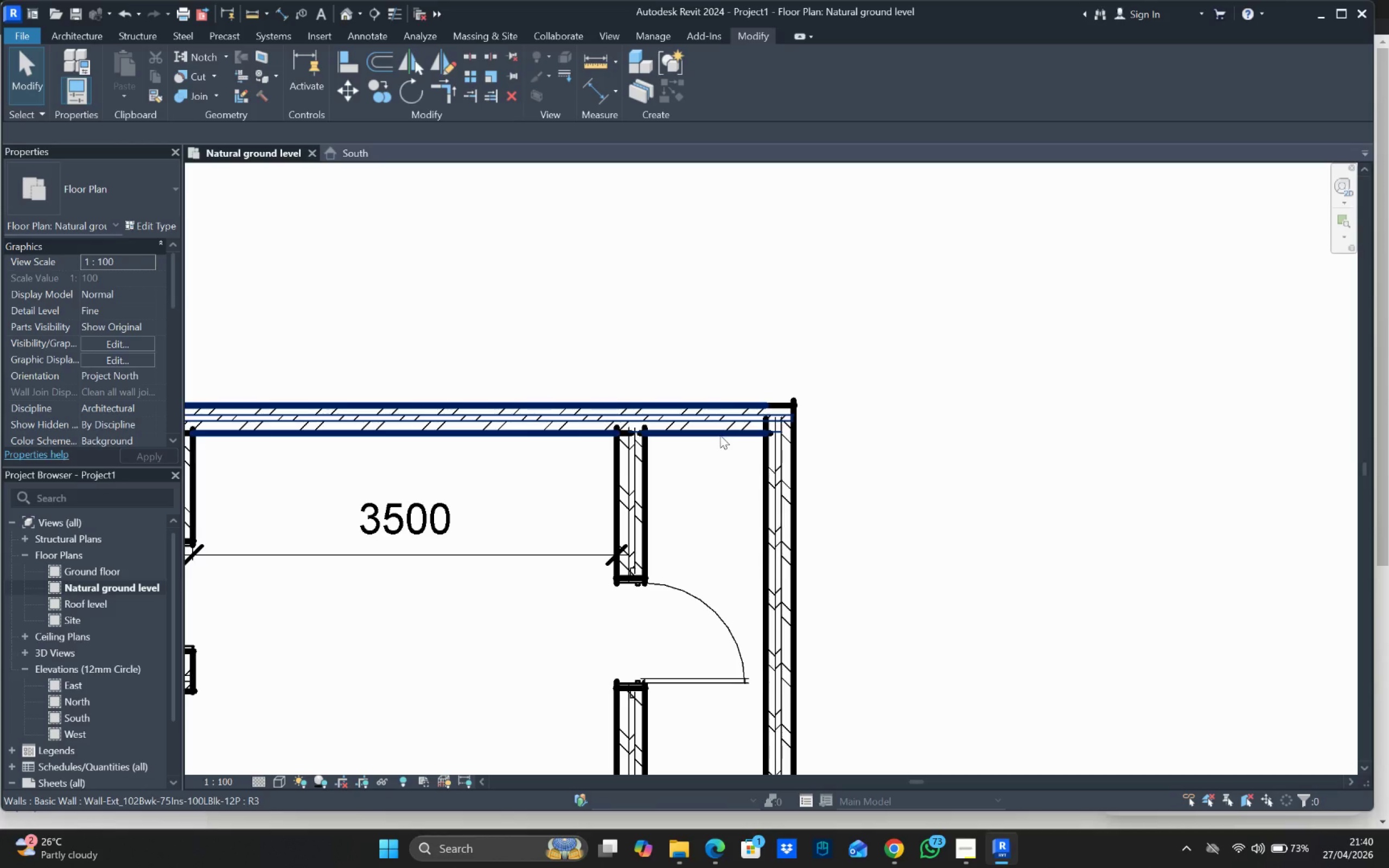 
key(Escape)
 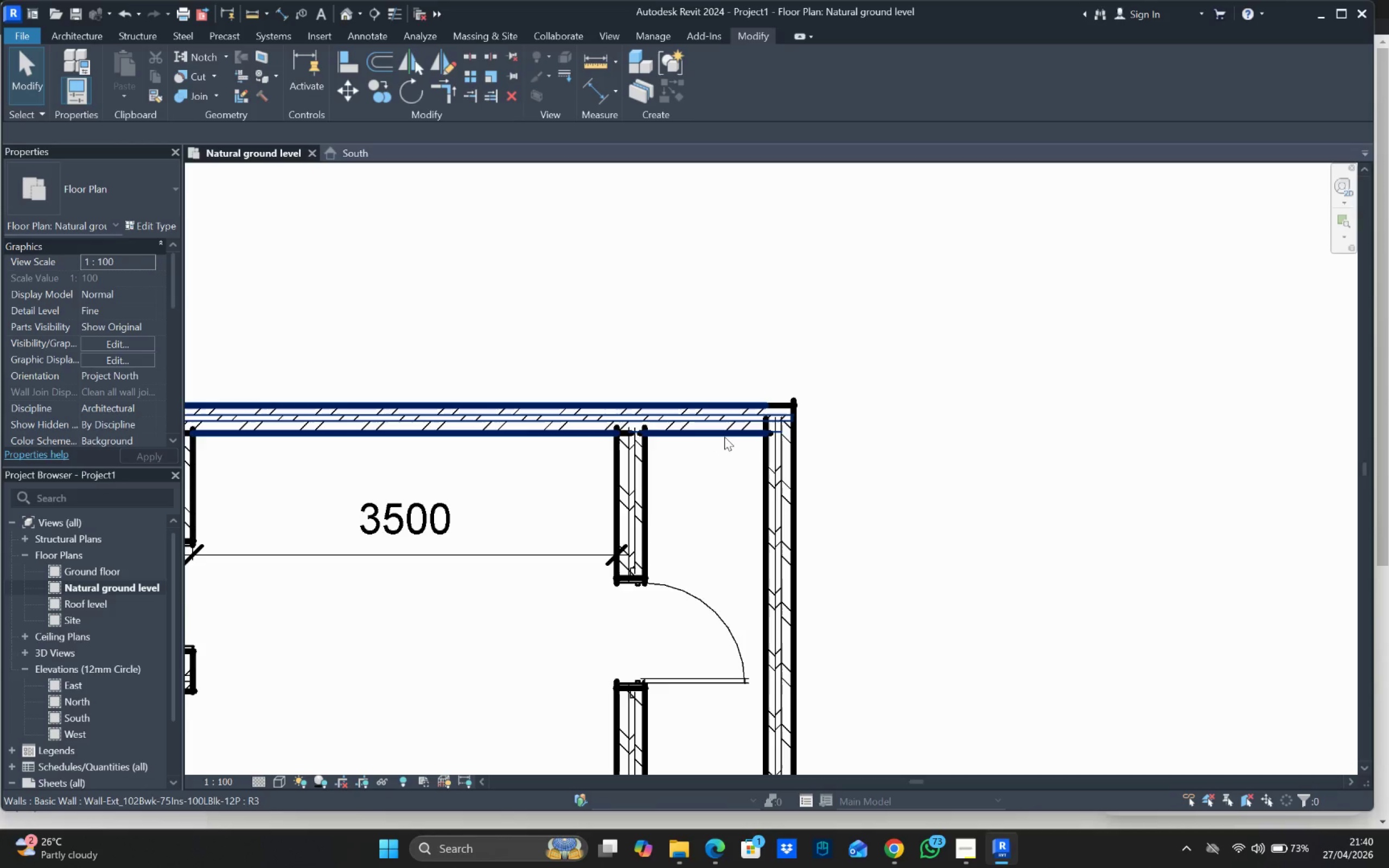 
scroll: coordinate [724, 435], scroll_direction: down, amount: 3.0
 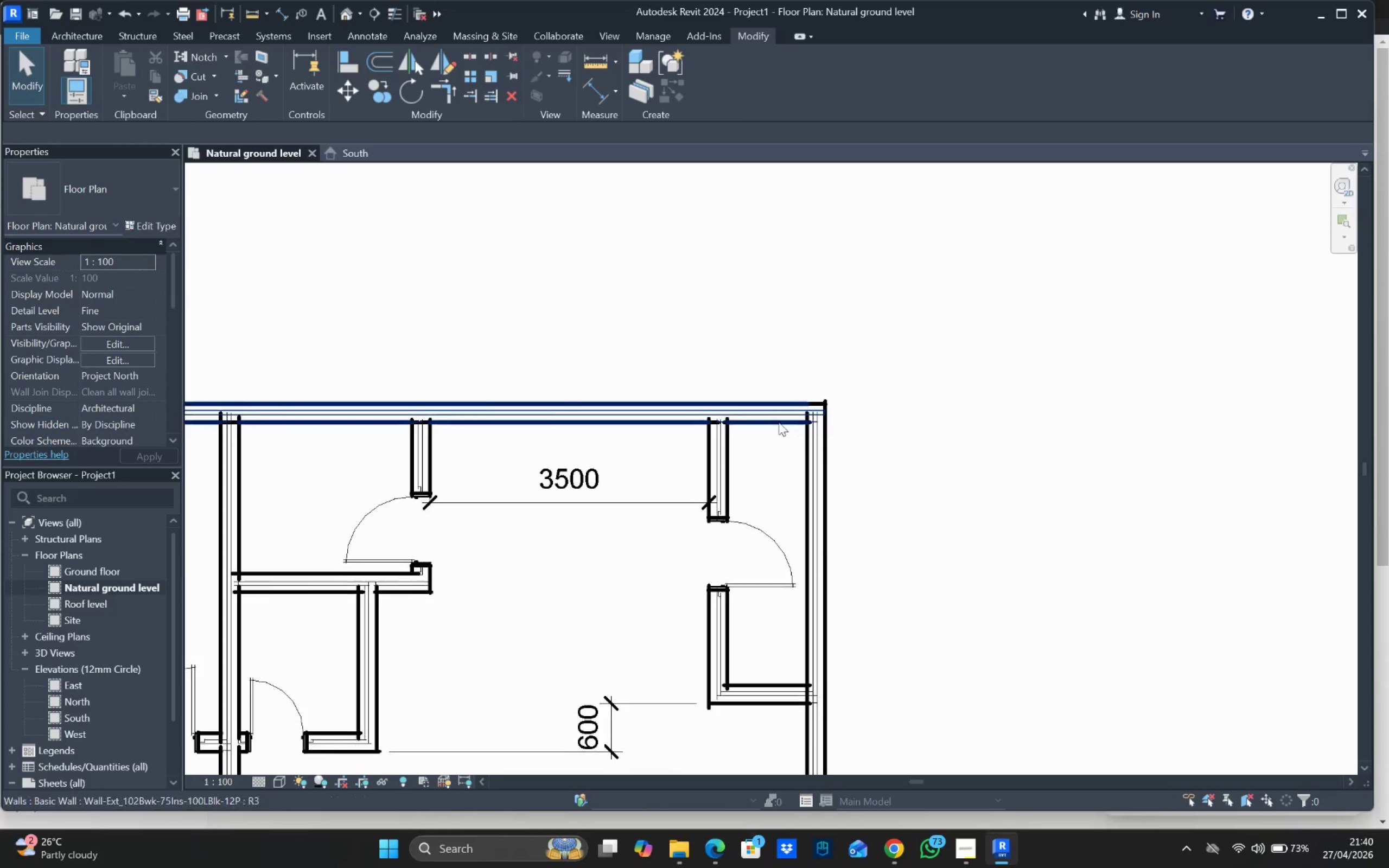 
key(Escape)
 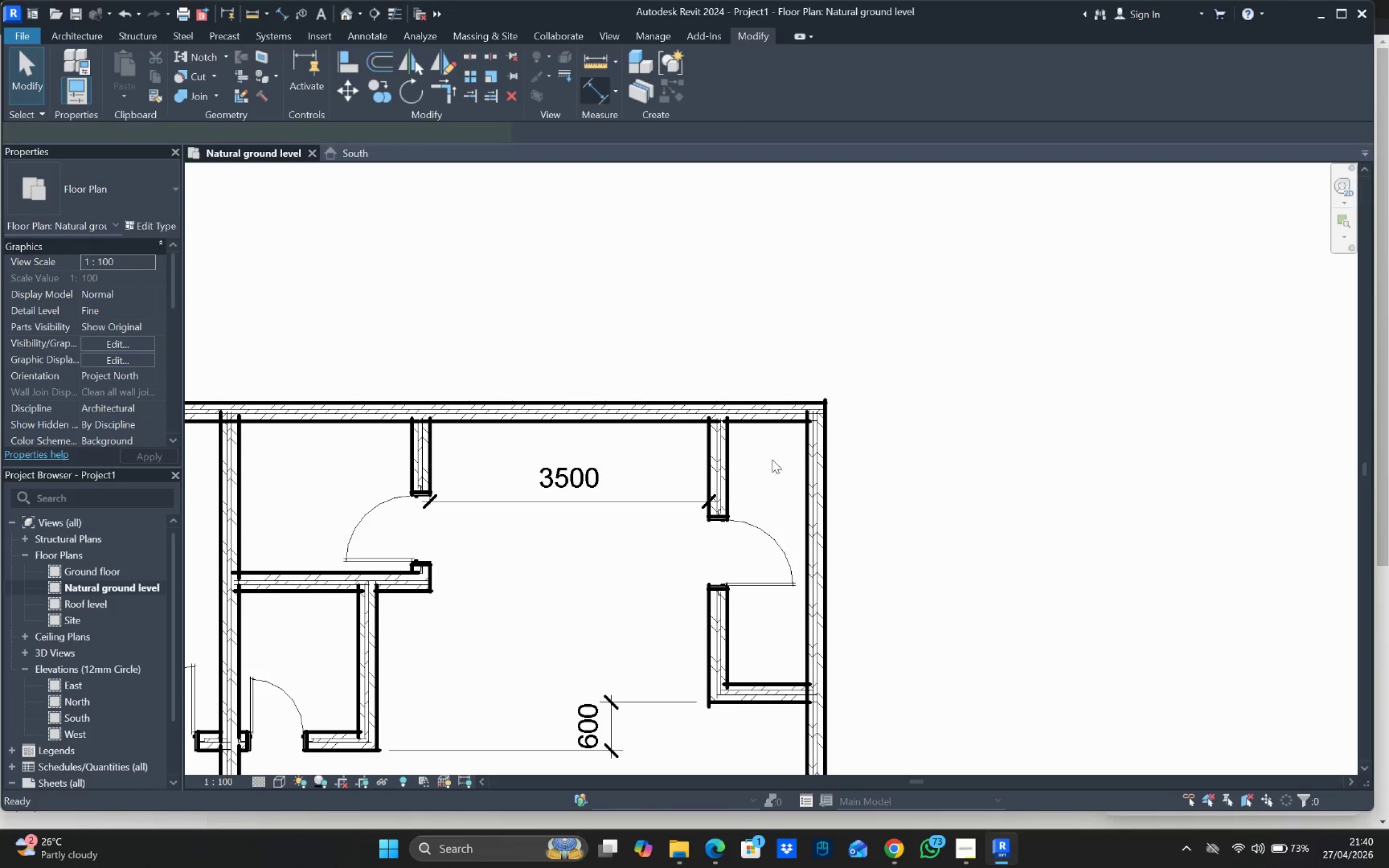 
left_click_drag(start_coordinate=[729, 445], to_coordinate=[759, 449])
 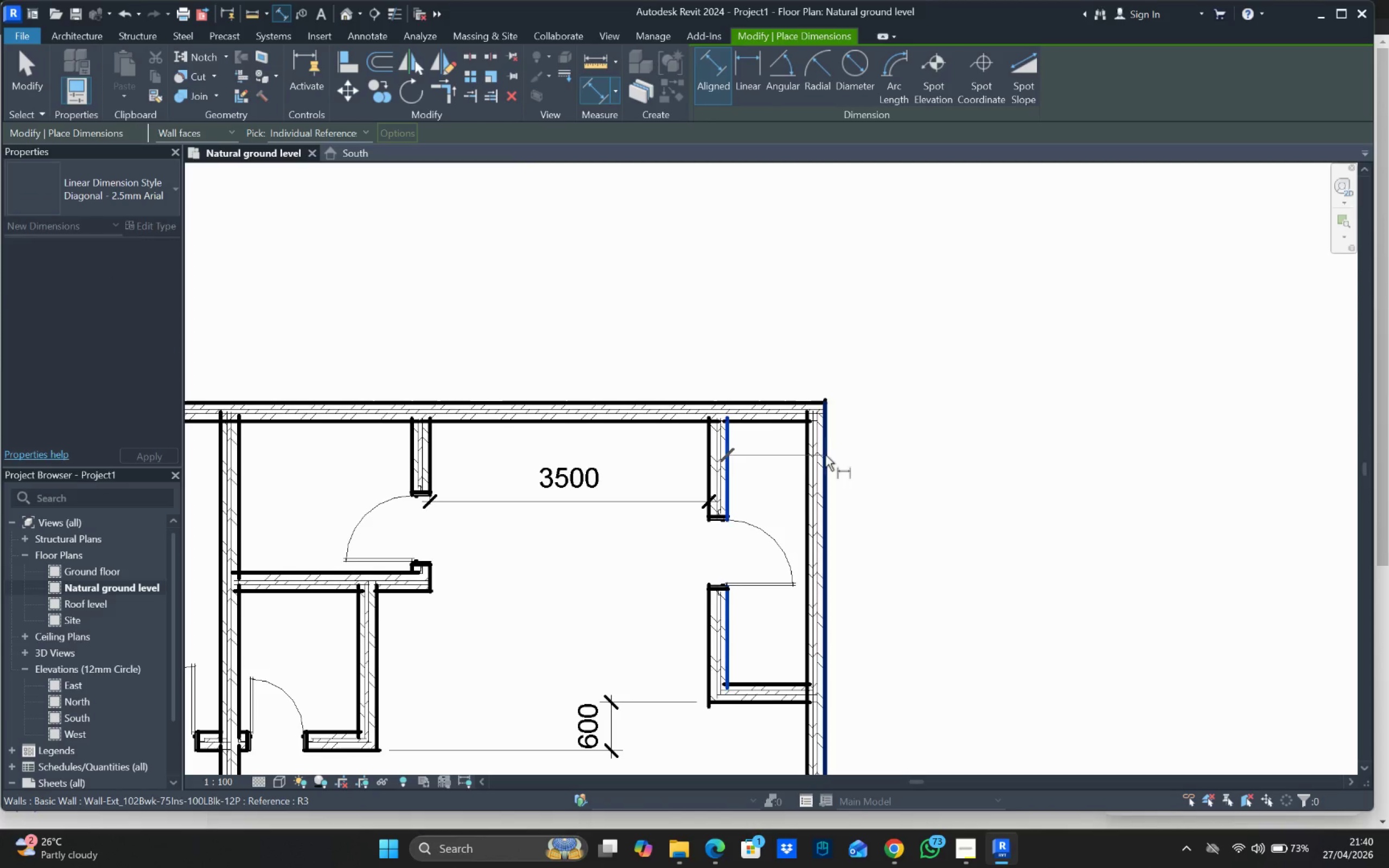 
left_click_drag(start_coordinate=[827, 456], to_coordinate=[820, 456])
 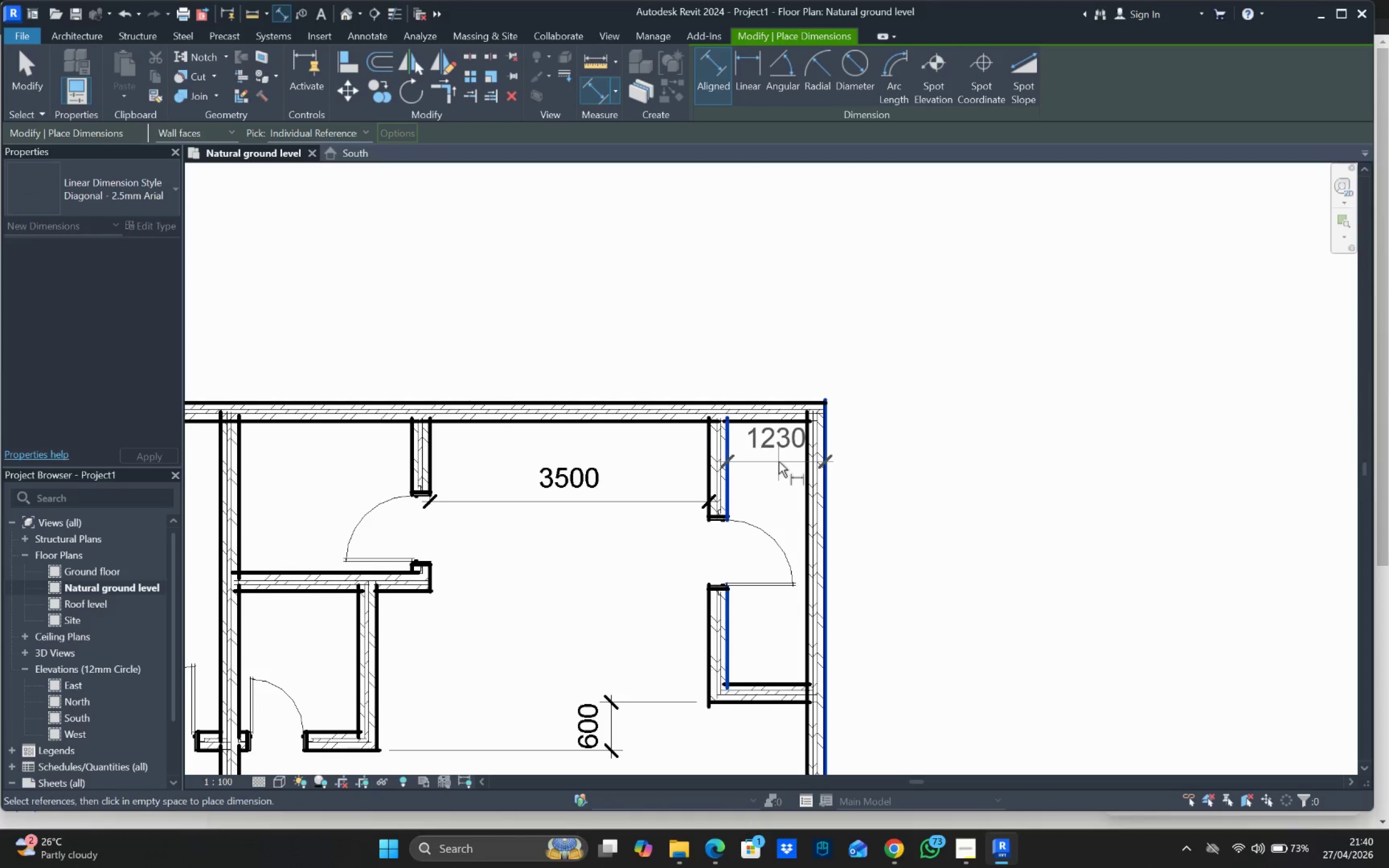 
left_click([779, 462])
 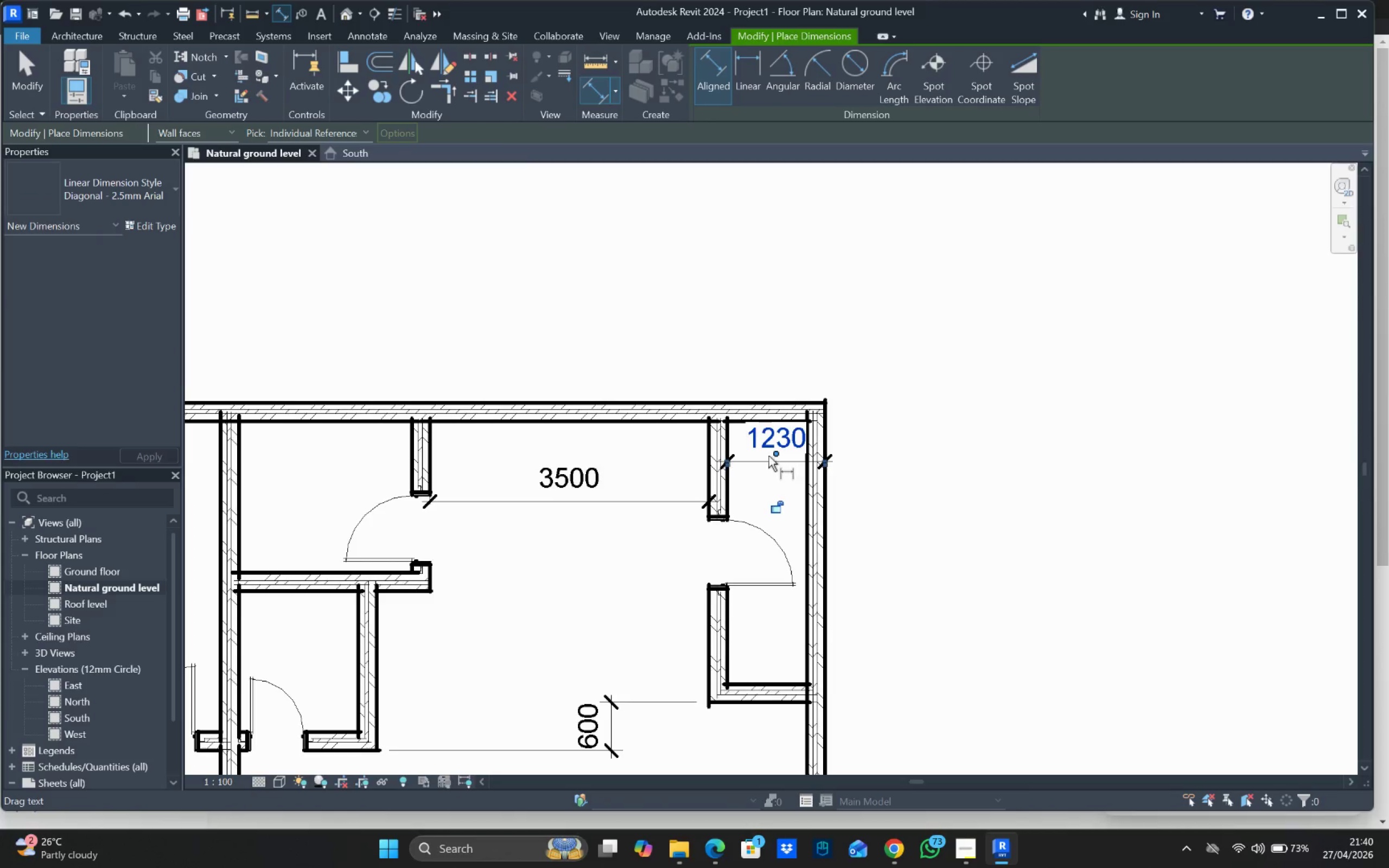 
scroll: coordinate [766, 452], scroll_direction: down, amount: 2.0
 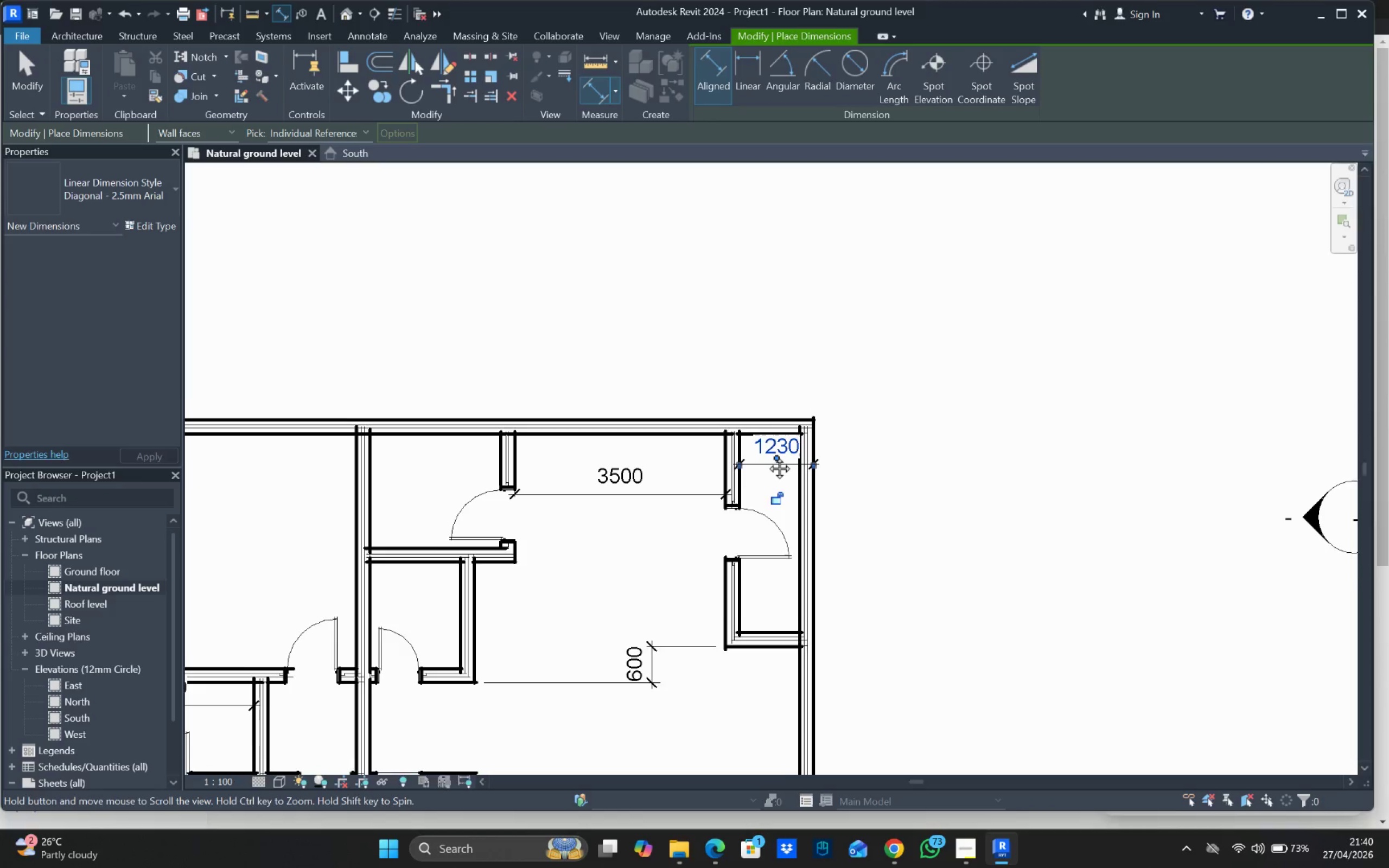 
mouse_move([744, 453])
 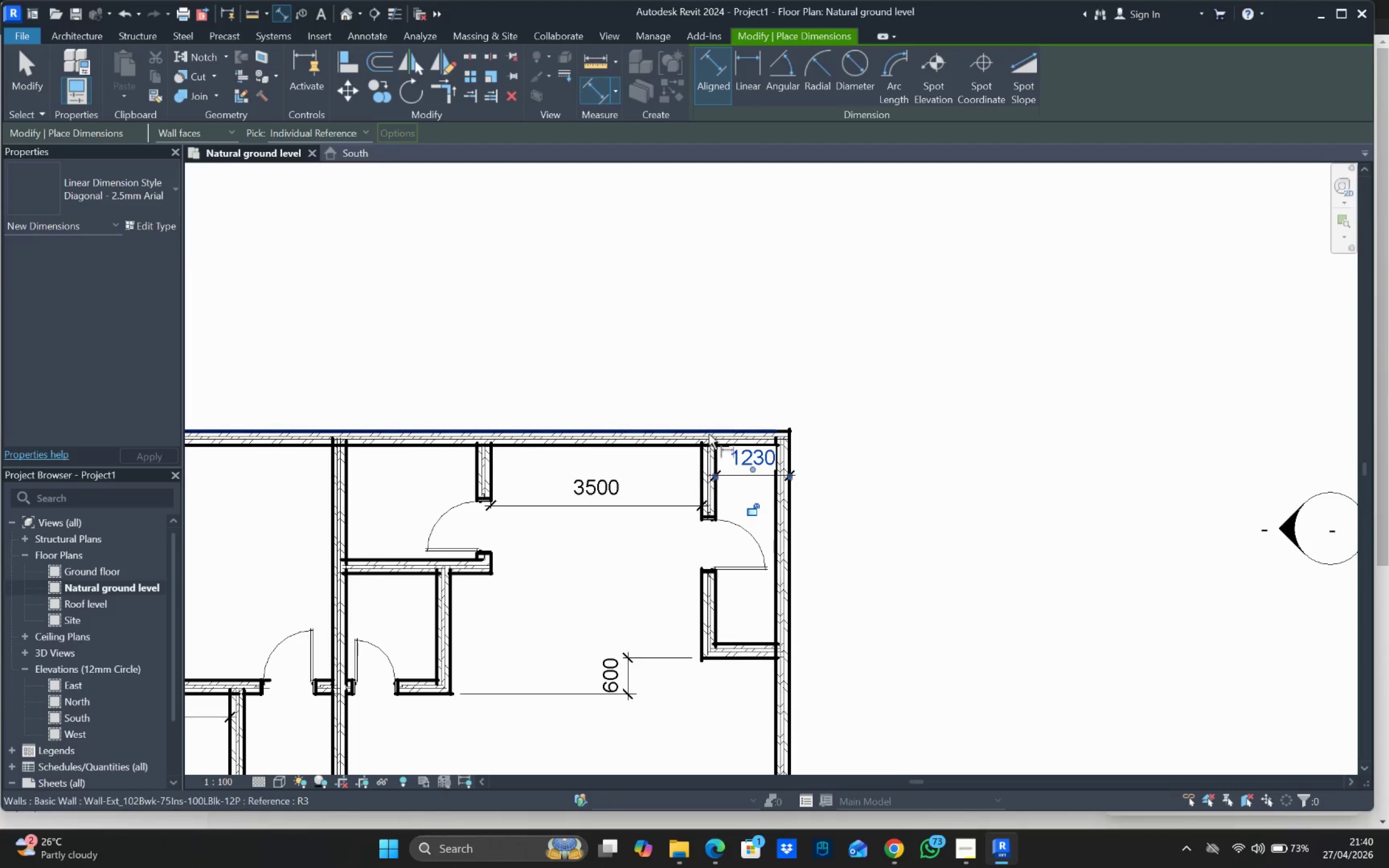 
key(Escape)
 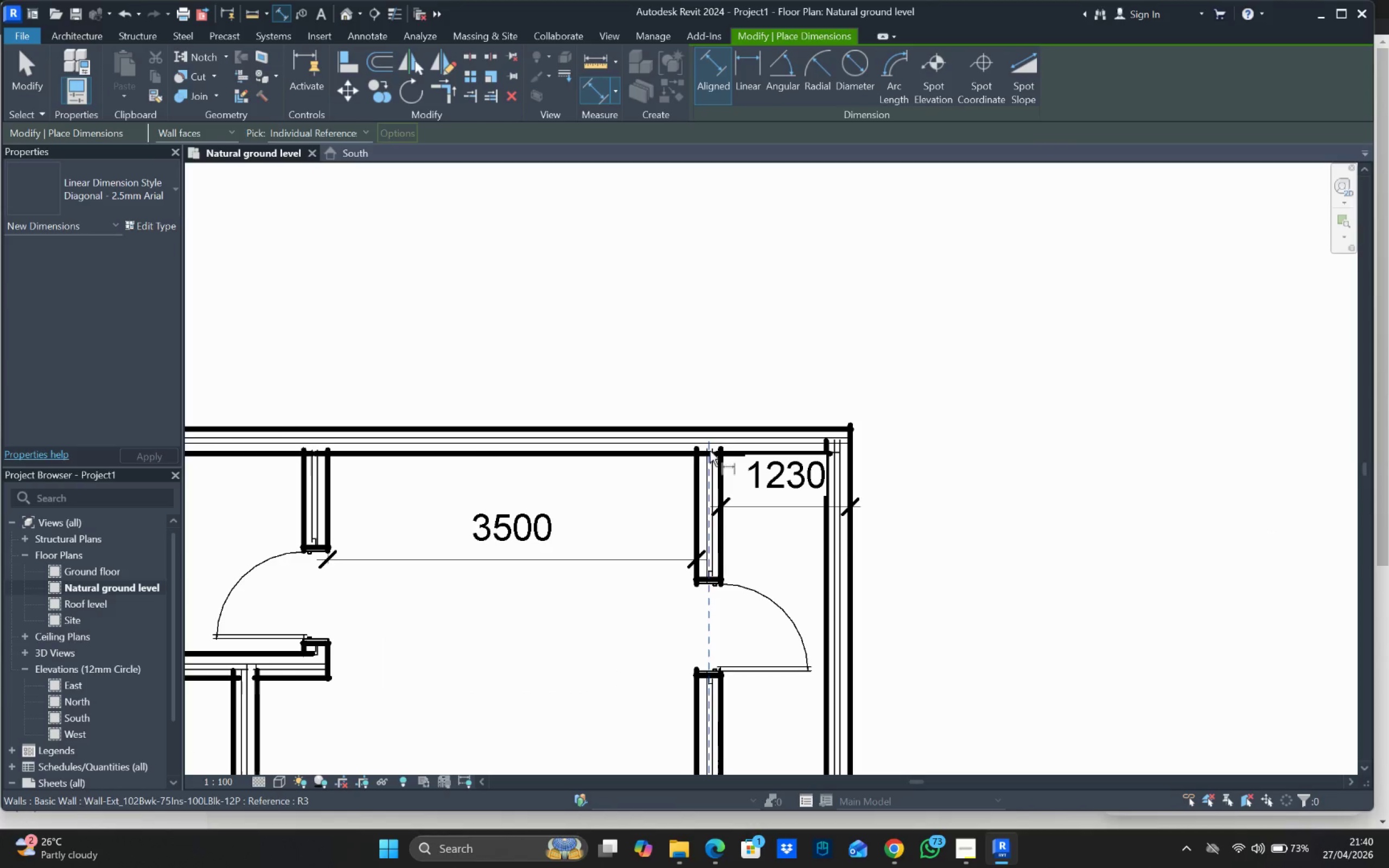 
key(Escape)
 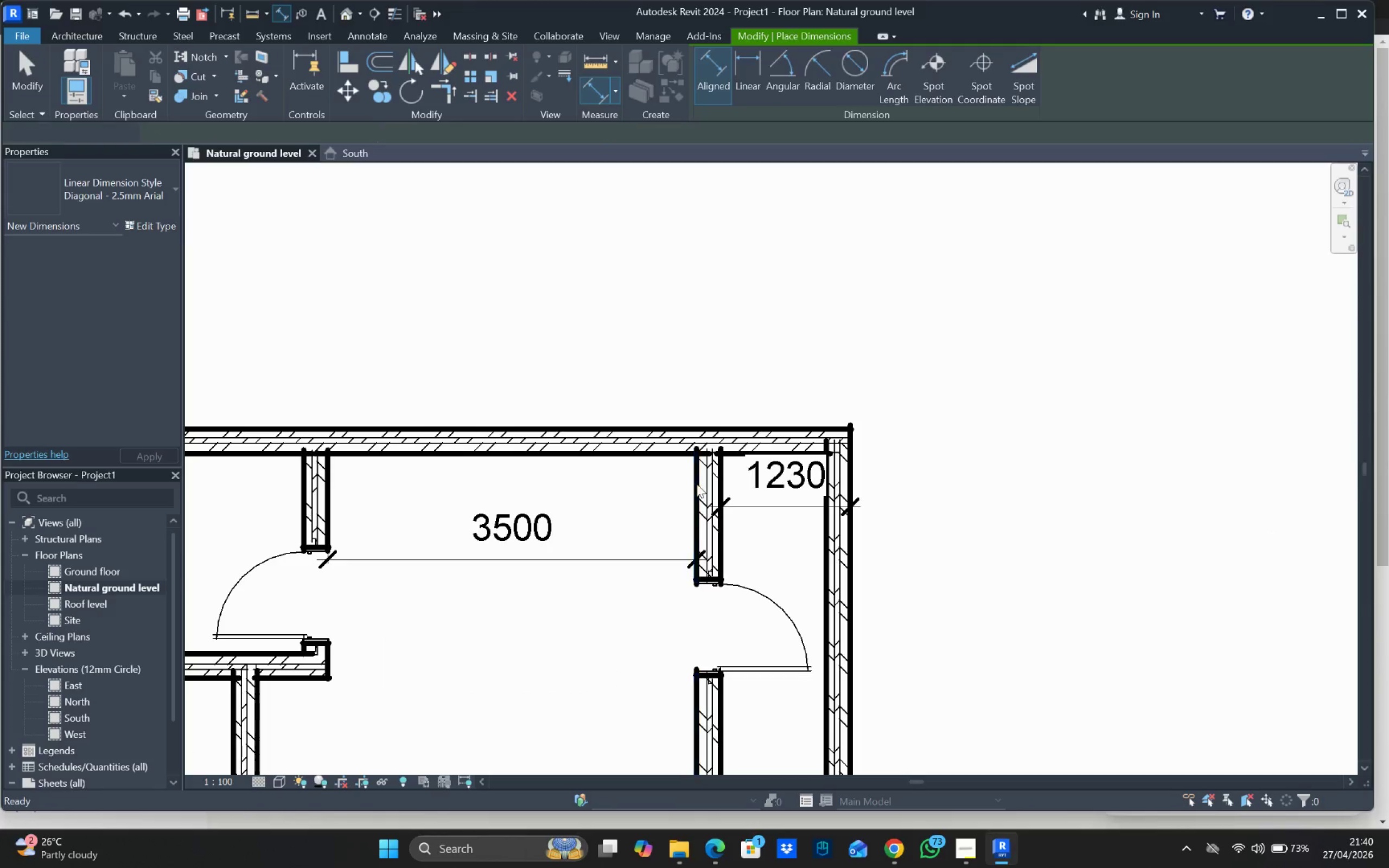 
scroll: coordinate [709, 434], scroll_direction: up, amount: 4.0
 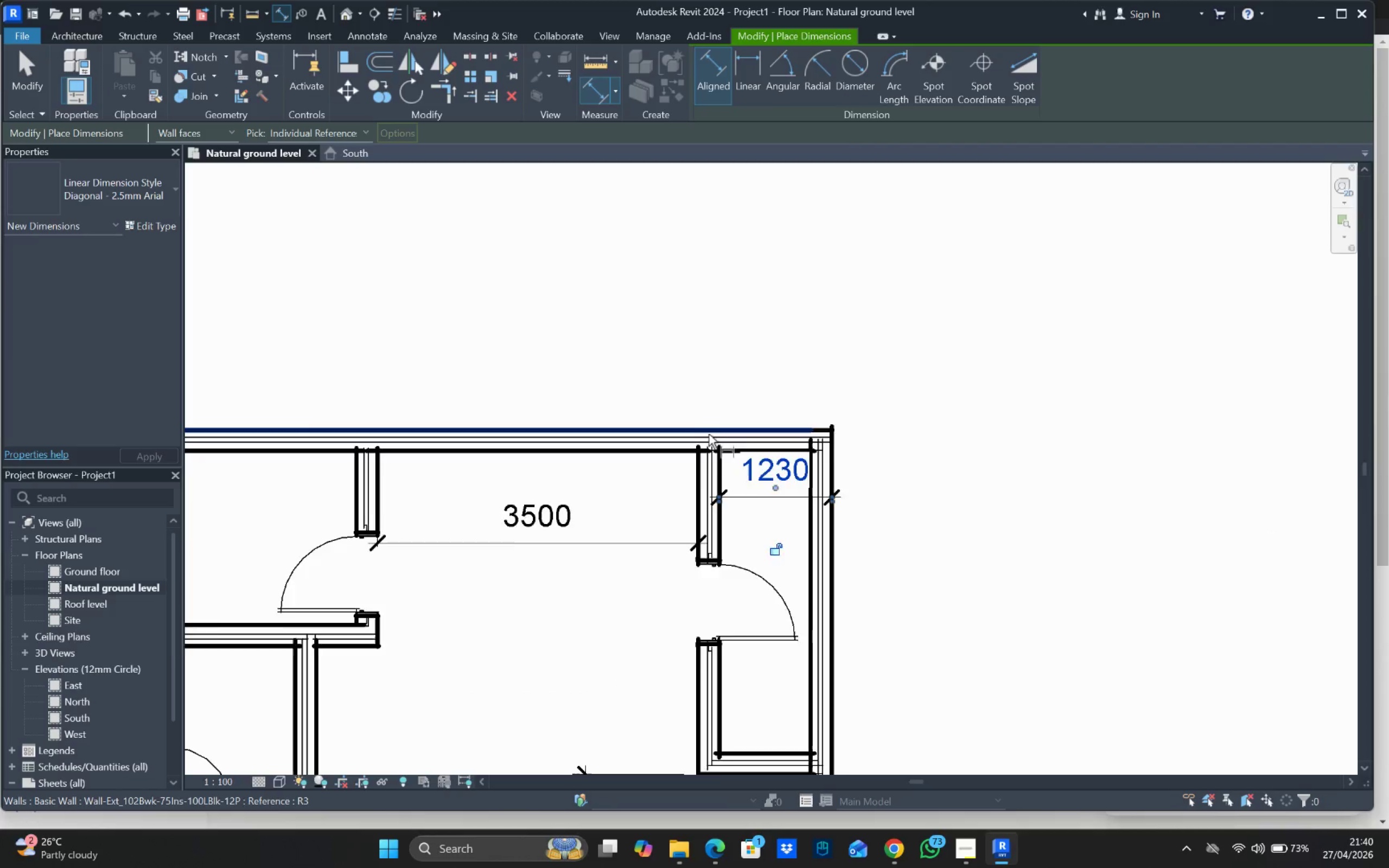 
left_click_drag(start_coordinate=[696, 484], to_coordinate=[773, 495])
 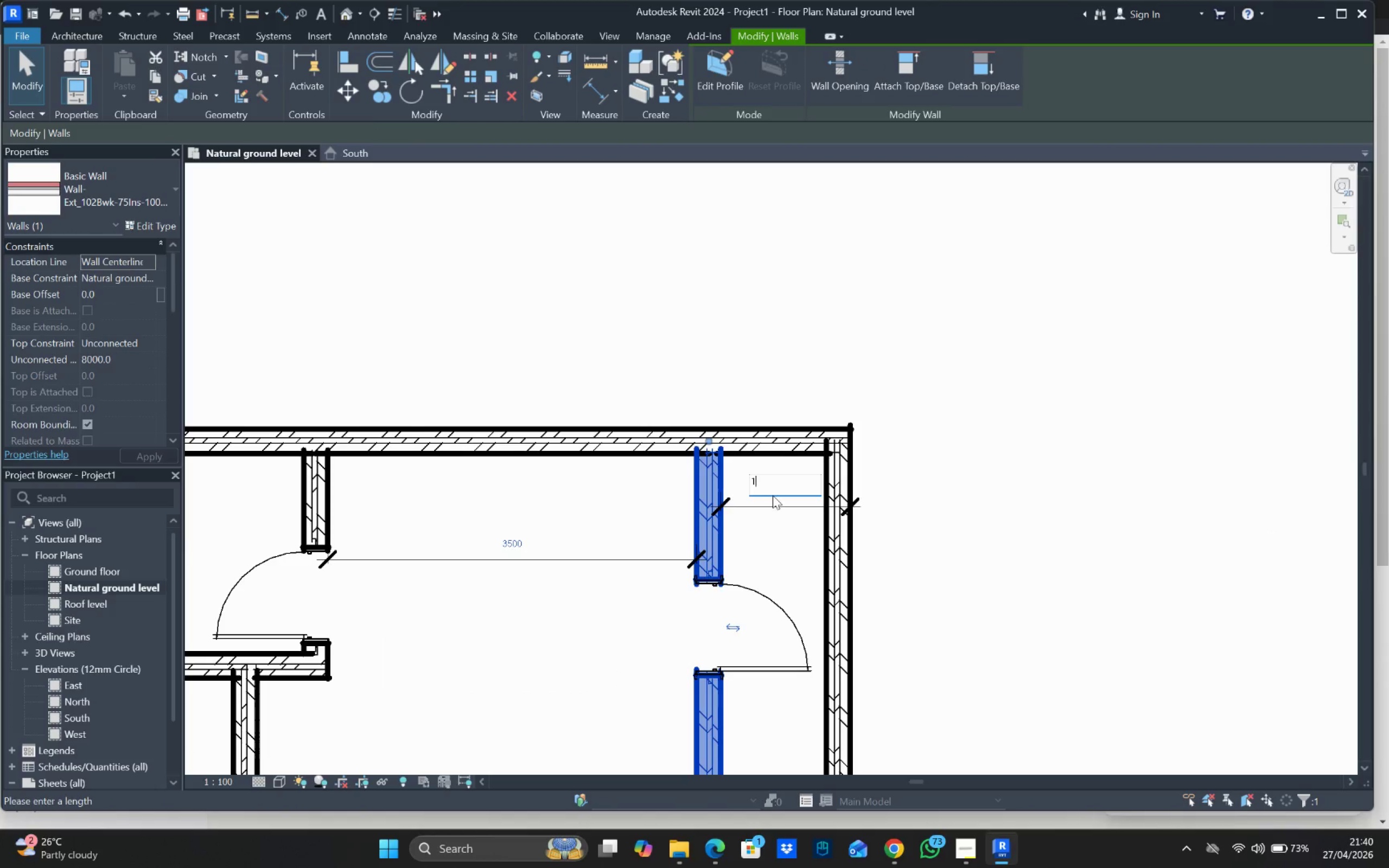 
left_click([773, 495])
 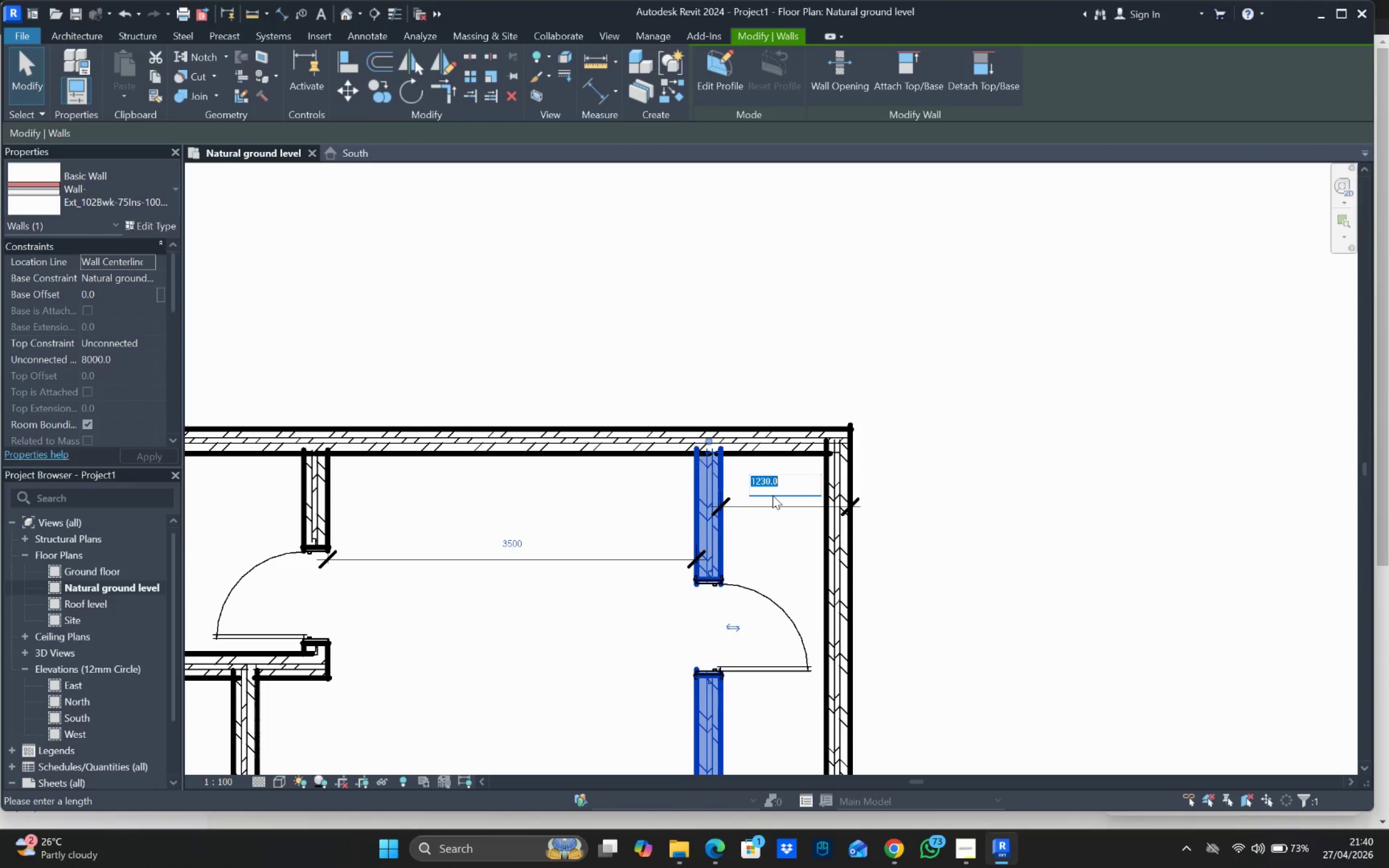 
type(1500)
 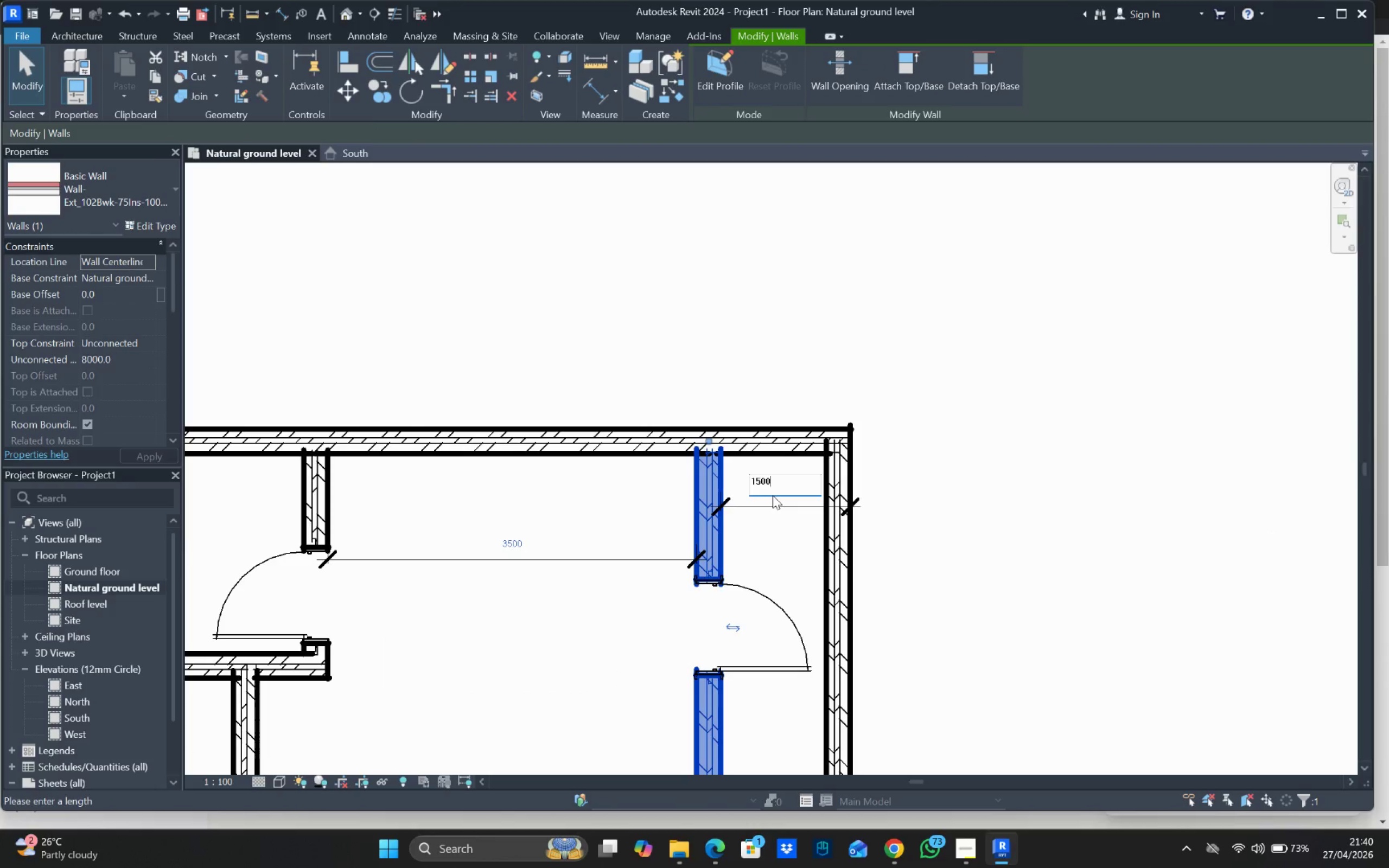 
key(Enter)
 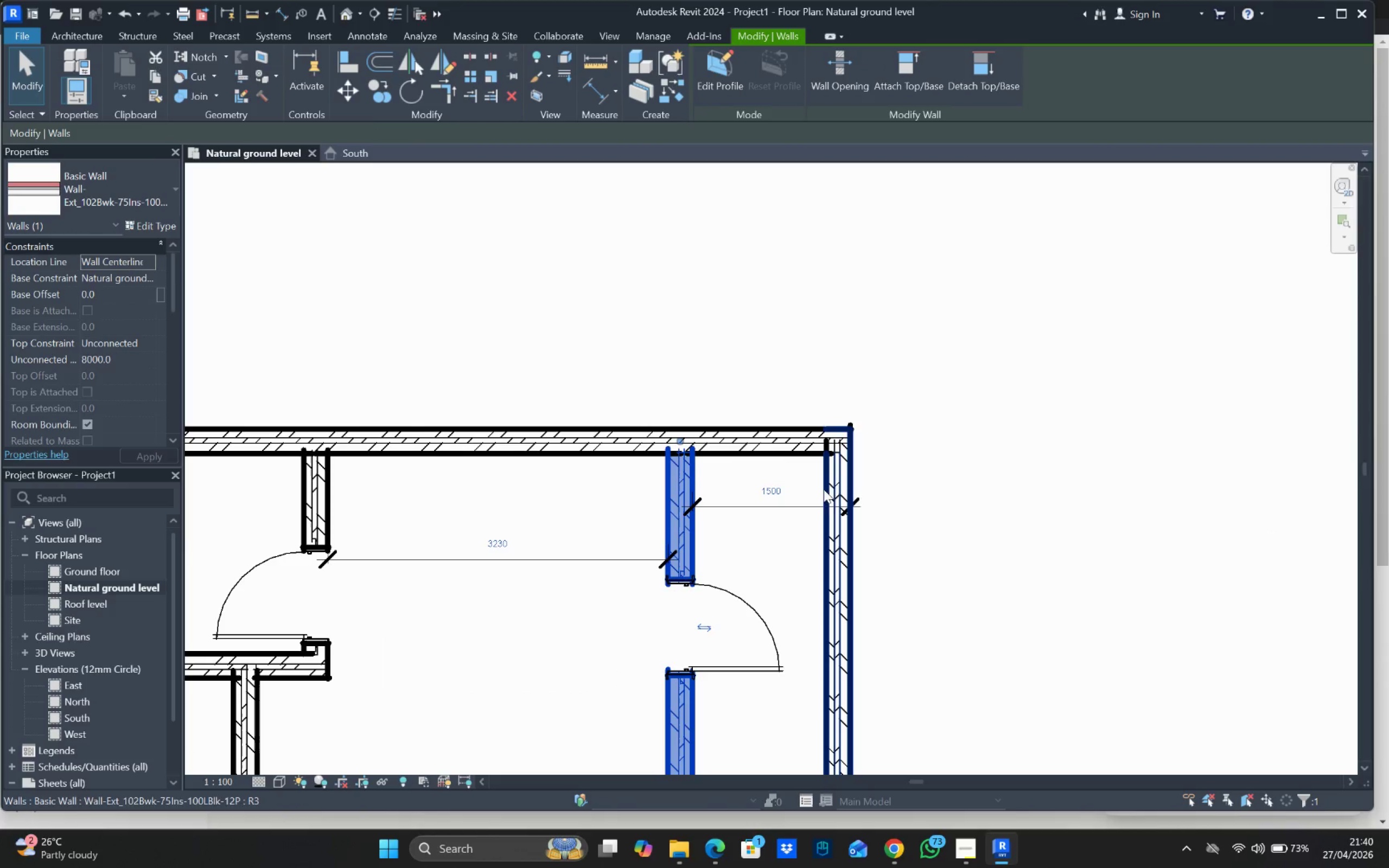 
left_click([927, 464])
 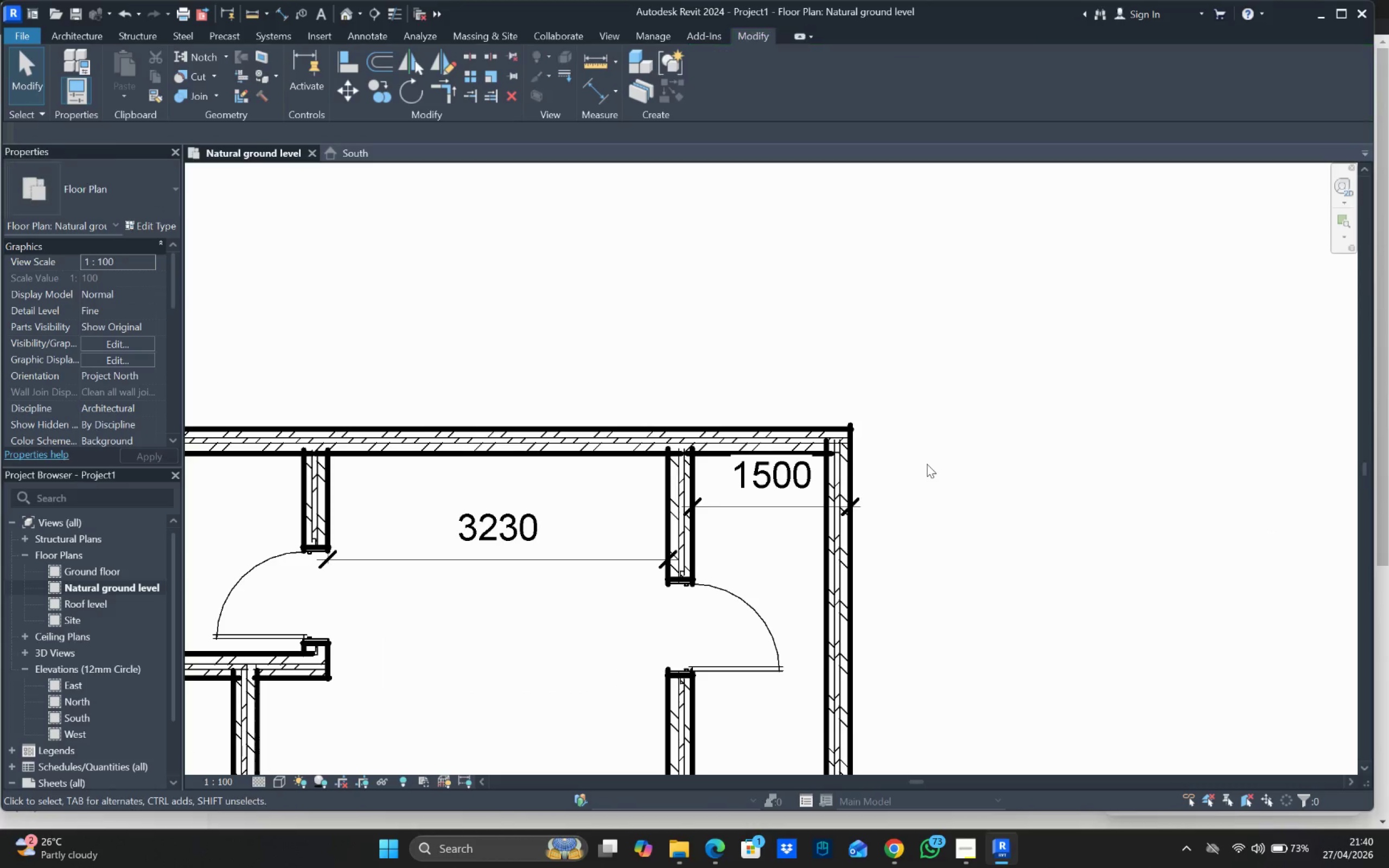 
key(Escape)
 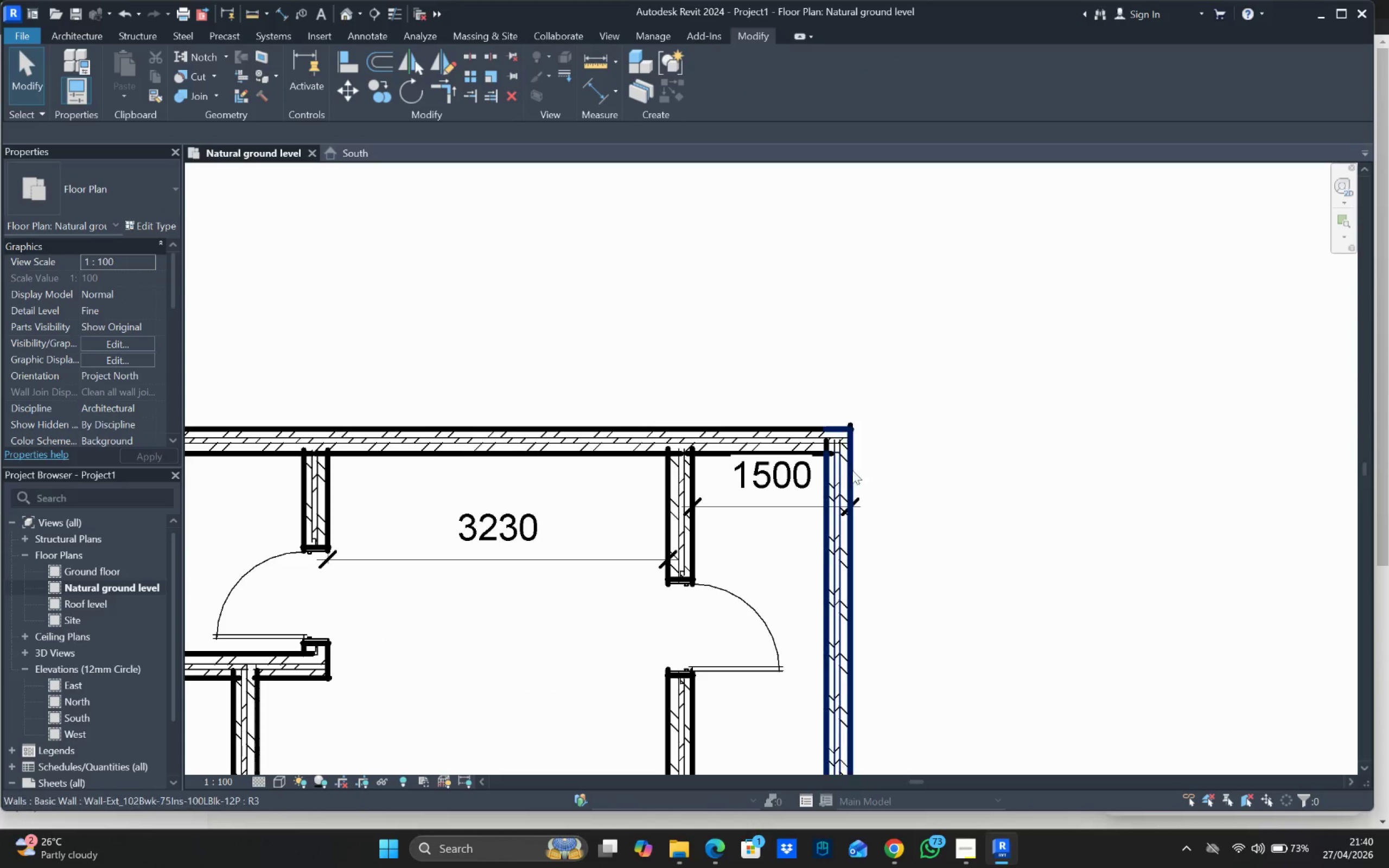 
key(Escape)
 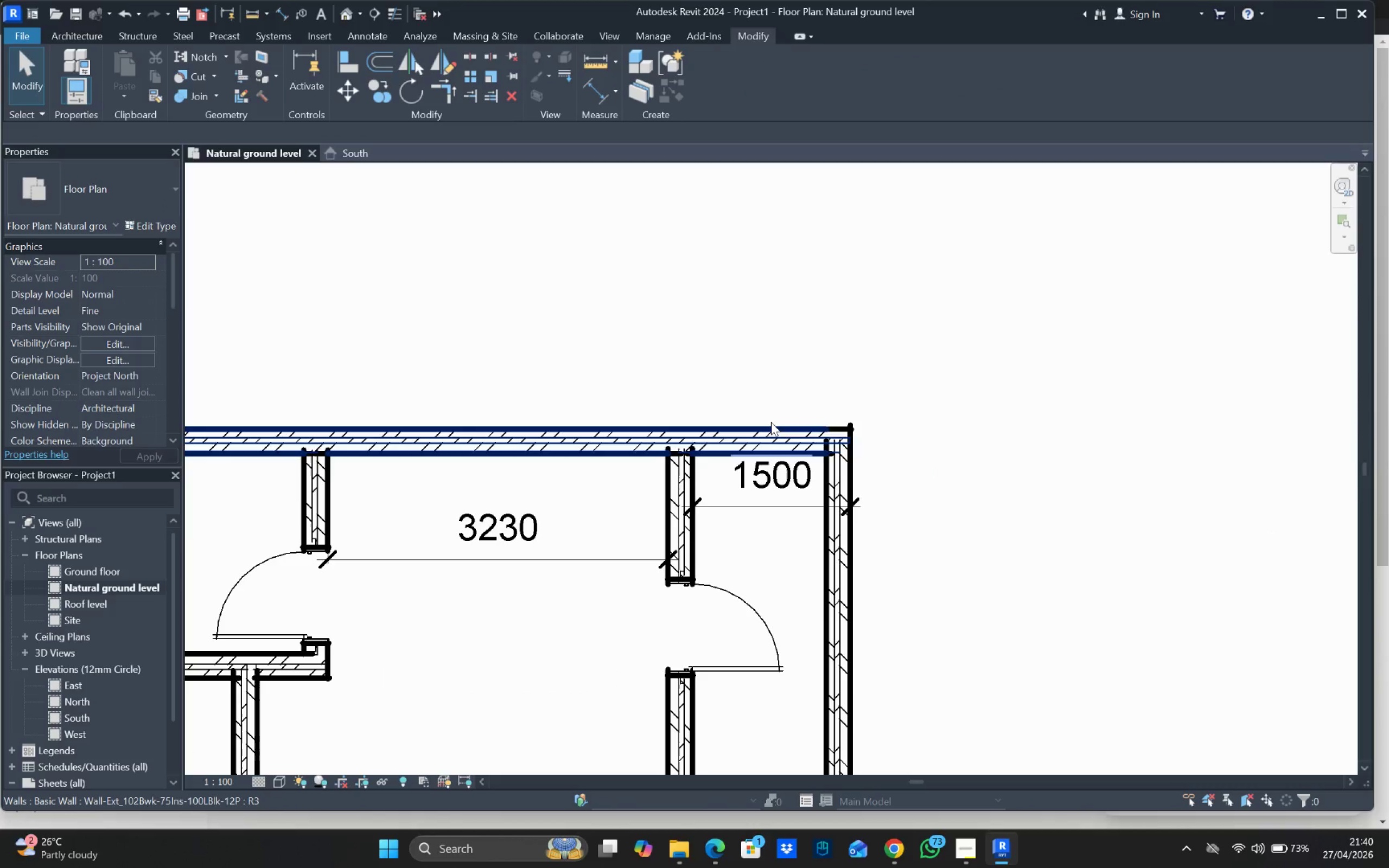 
left_click([771, 422])
 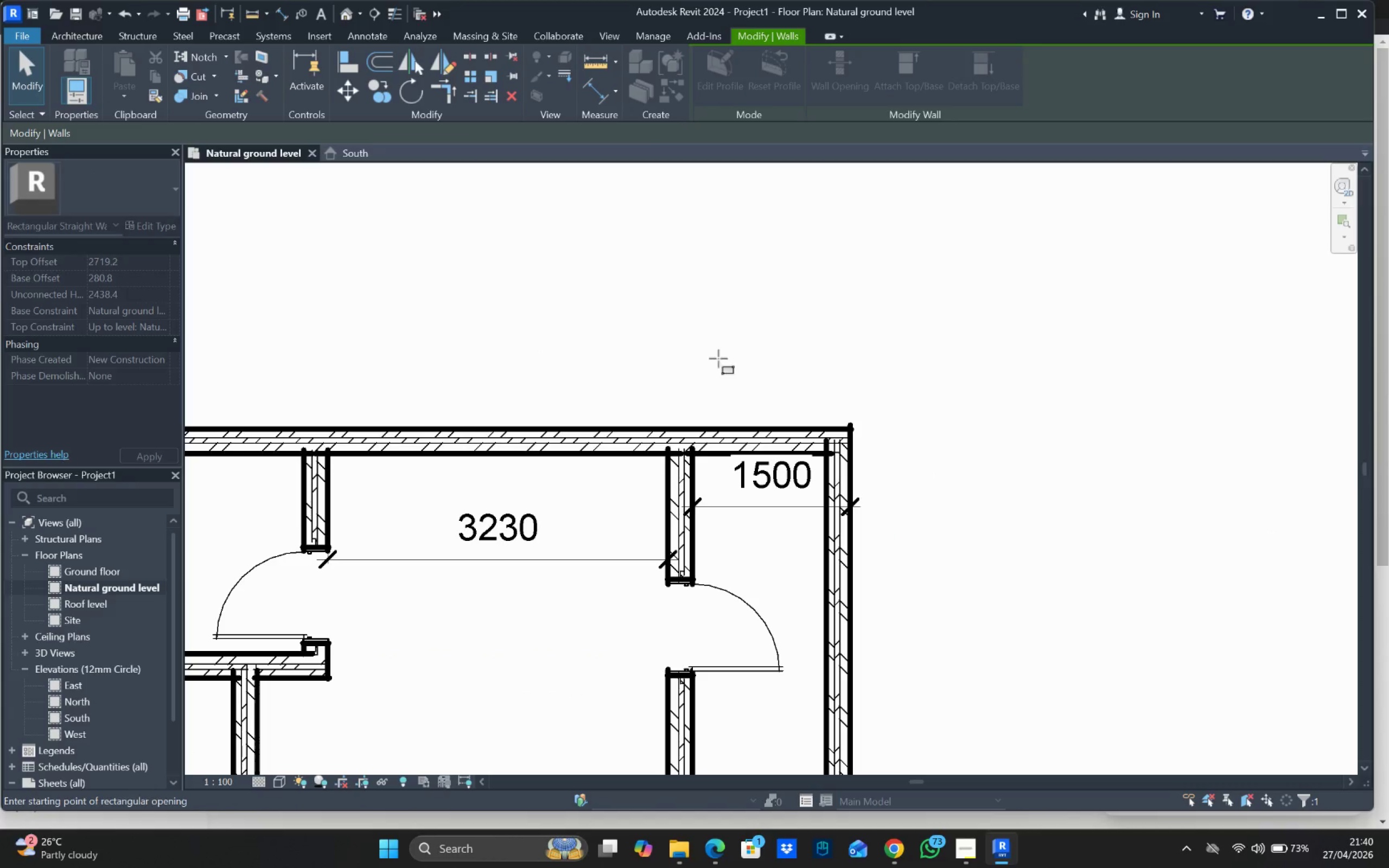 
left_click_drag(start_coordinate=[699, 431], to_coordinate=[823, 455])
 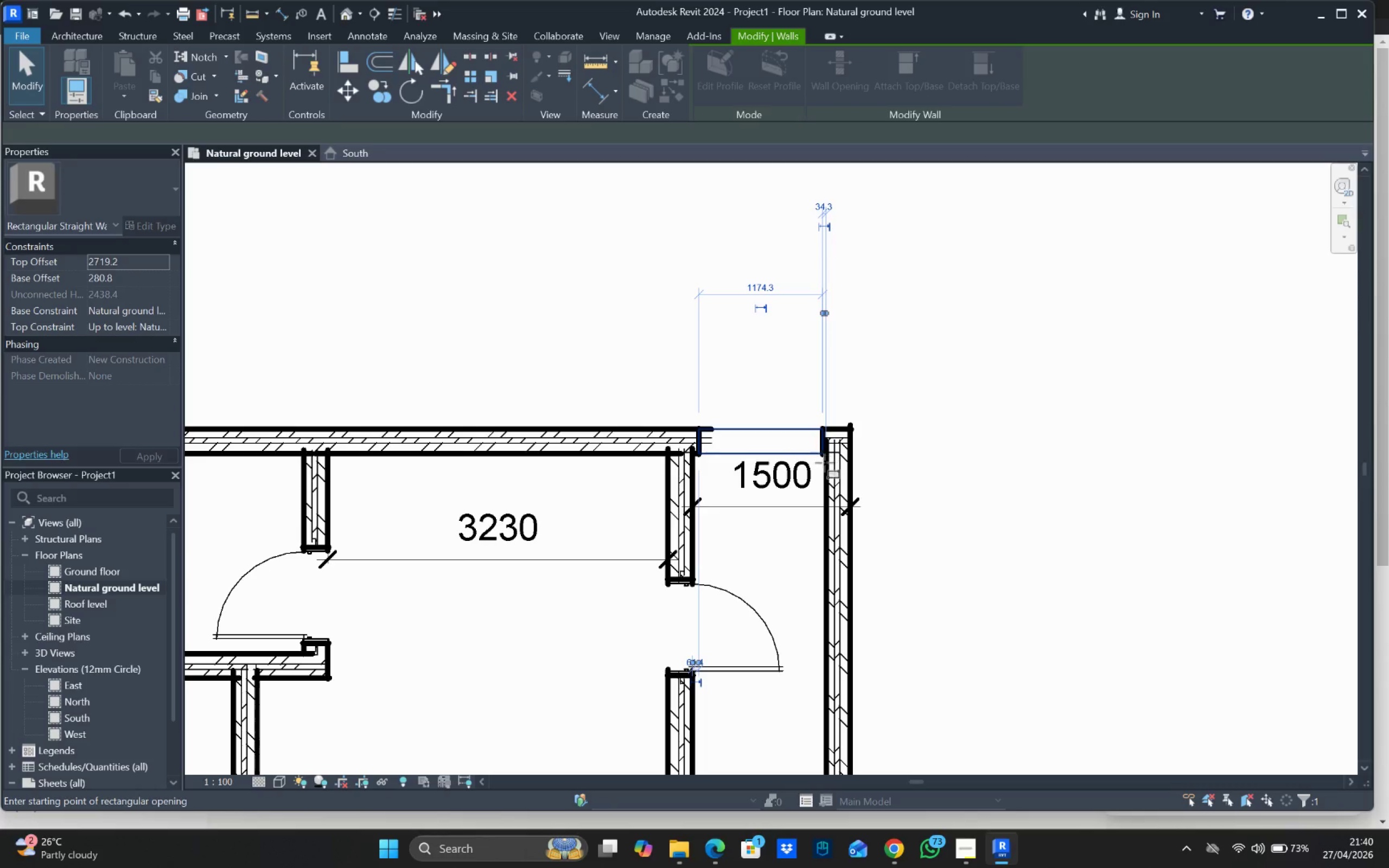 
scroll: coordinate [829, 466], scroll_direction: up, amount: 2.0
 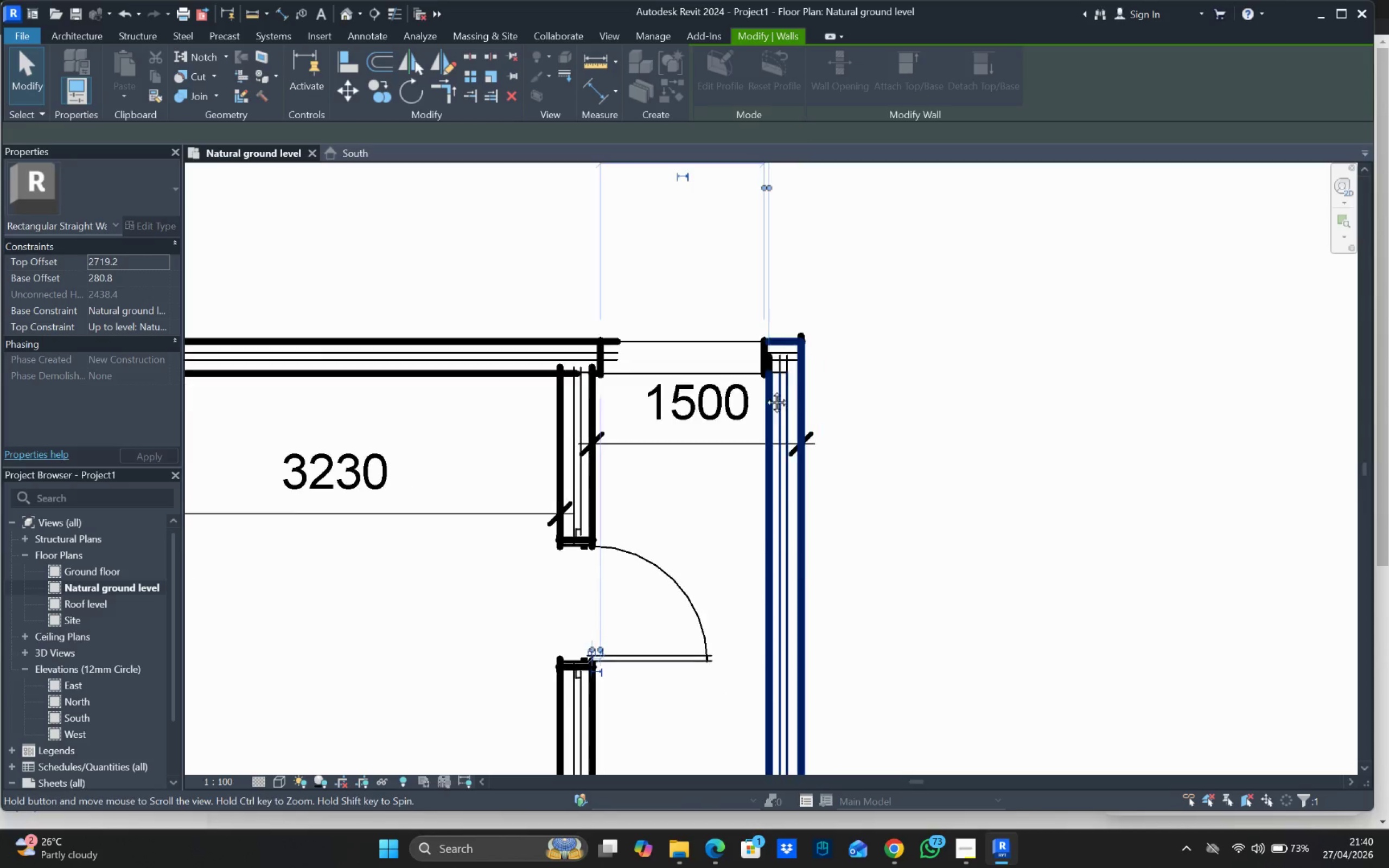 
key(Escape)
 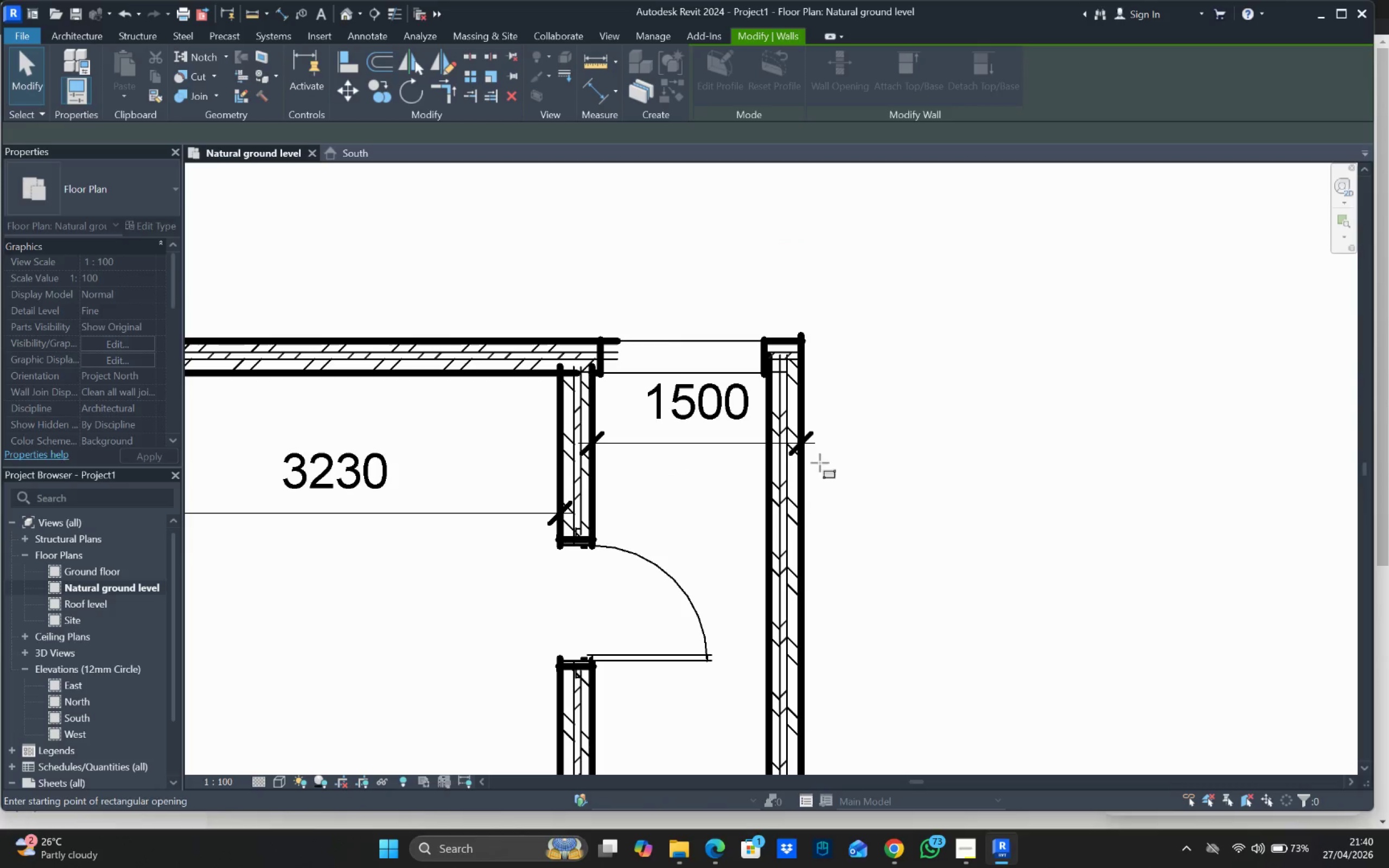 
key(Escape)
 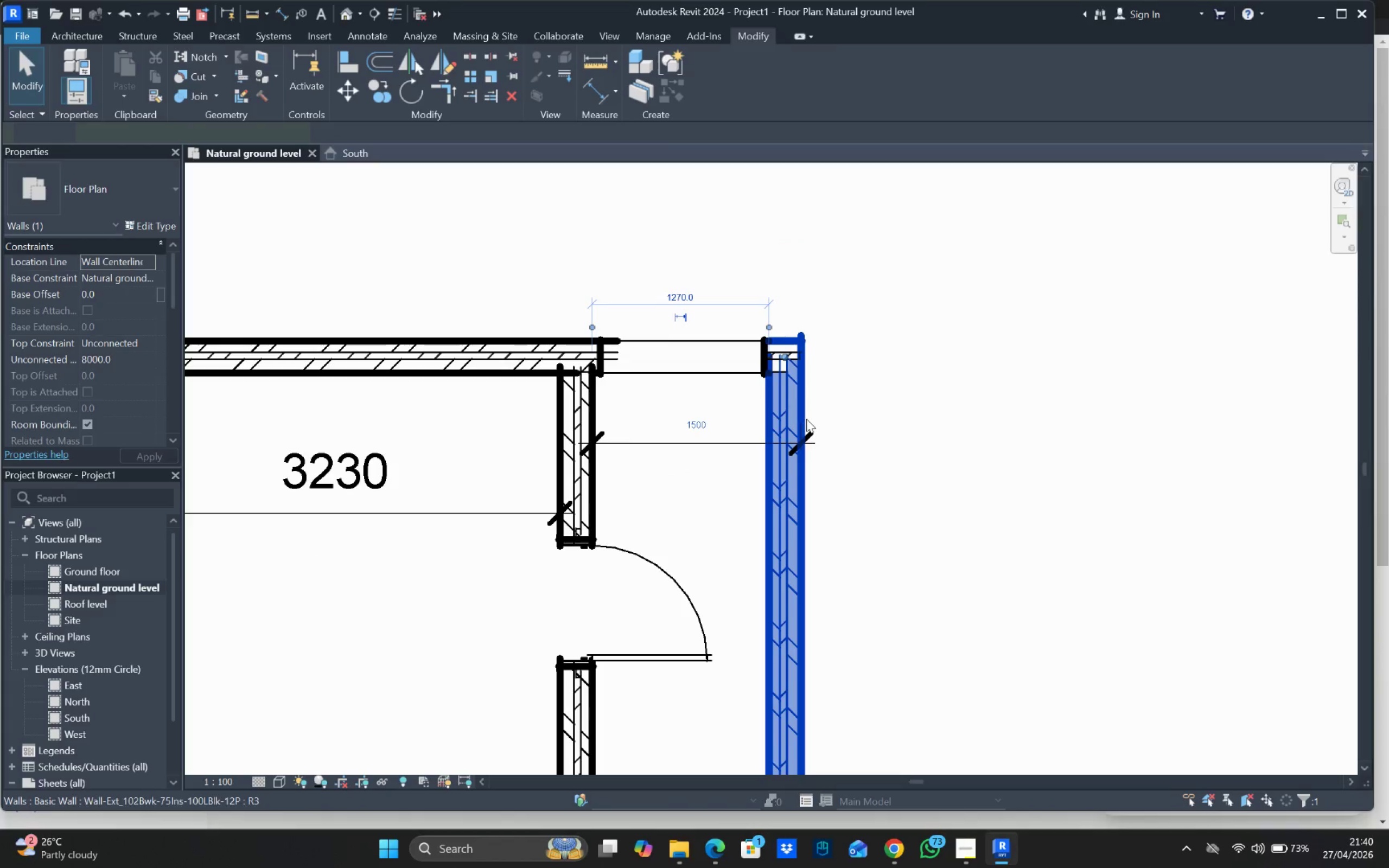 
scroll: coordinate [842, 506], scroll_direction: down, amount: 4.0
 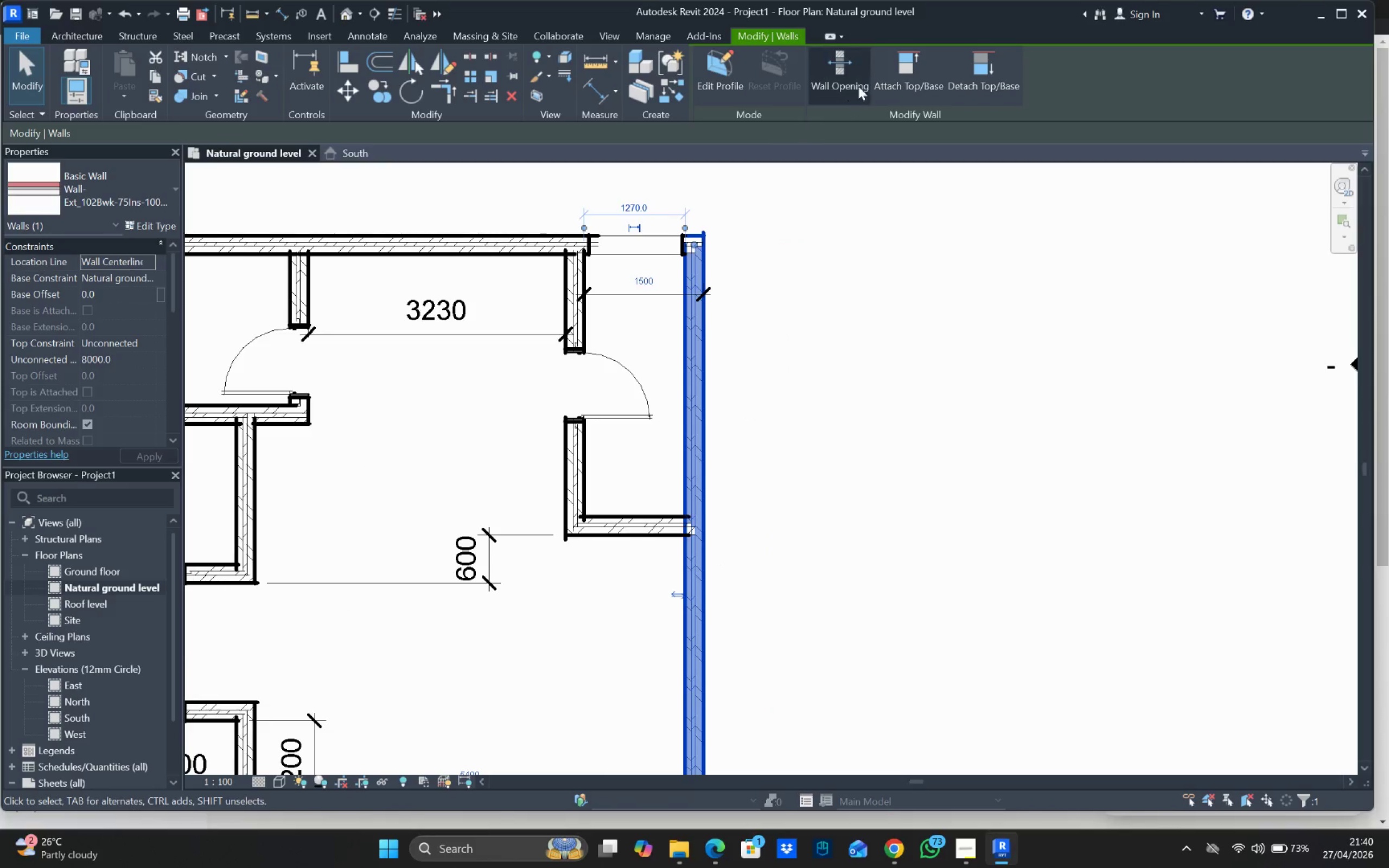 
left_click([838, 61])
 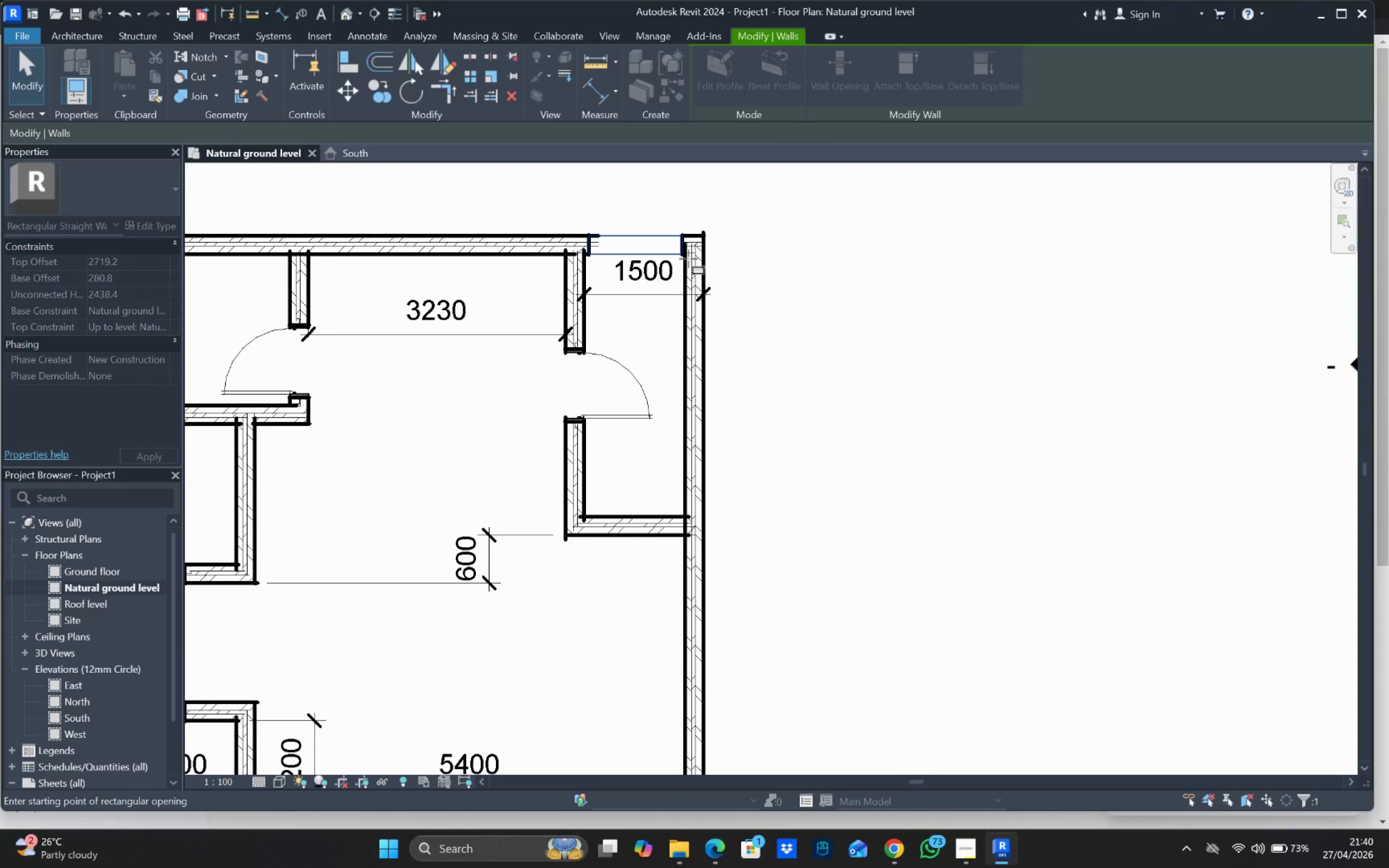 
left_click_drag(start_coordinate=[689, 259], to_coordinate=[710, 517])
 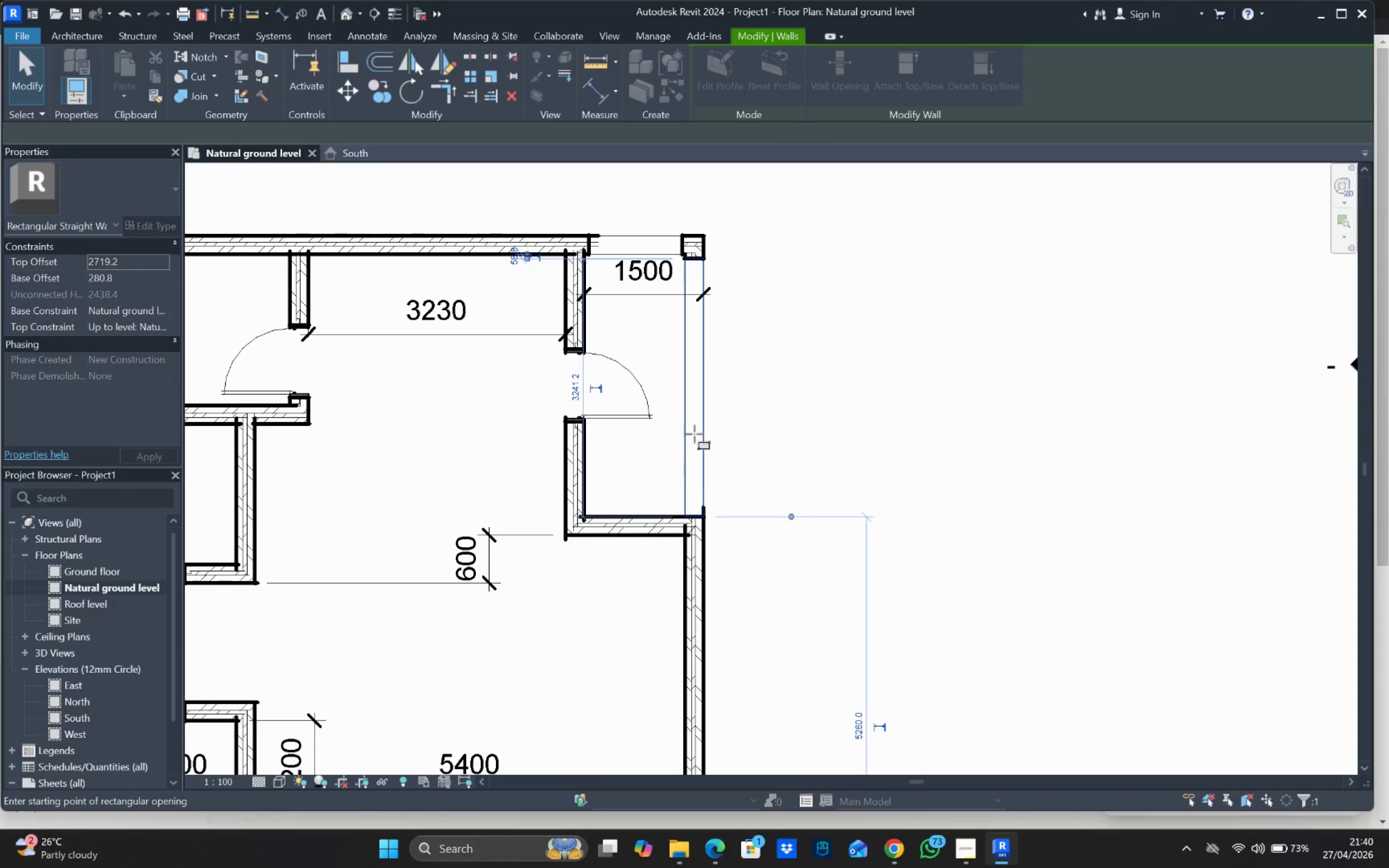 
scroll: coordinate [697, 304], scroll_direction: up, amount: 3.0
 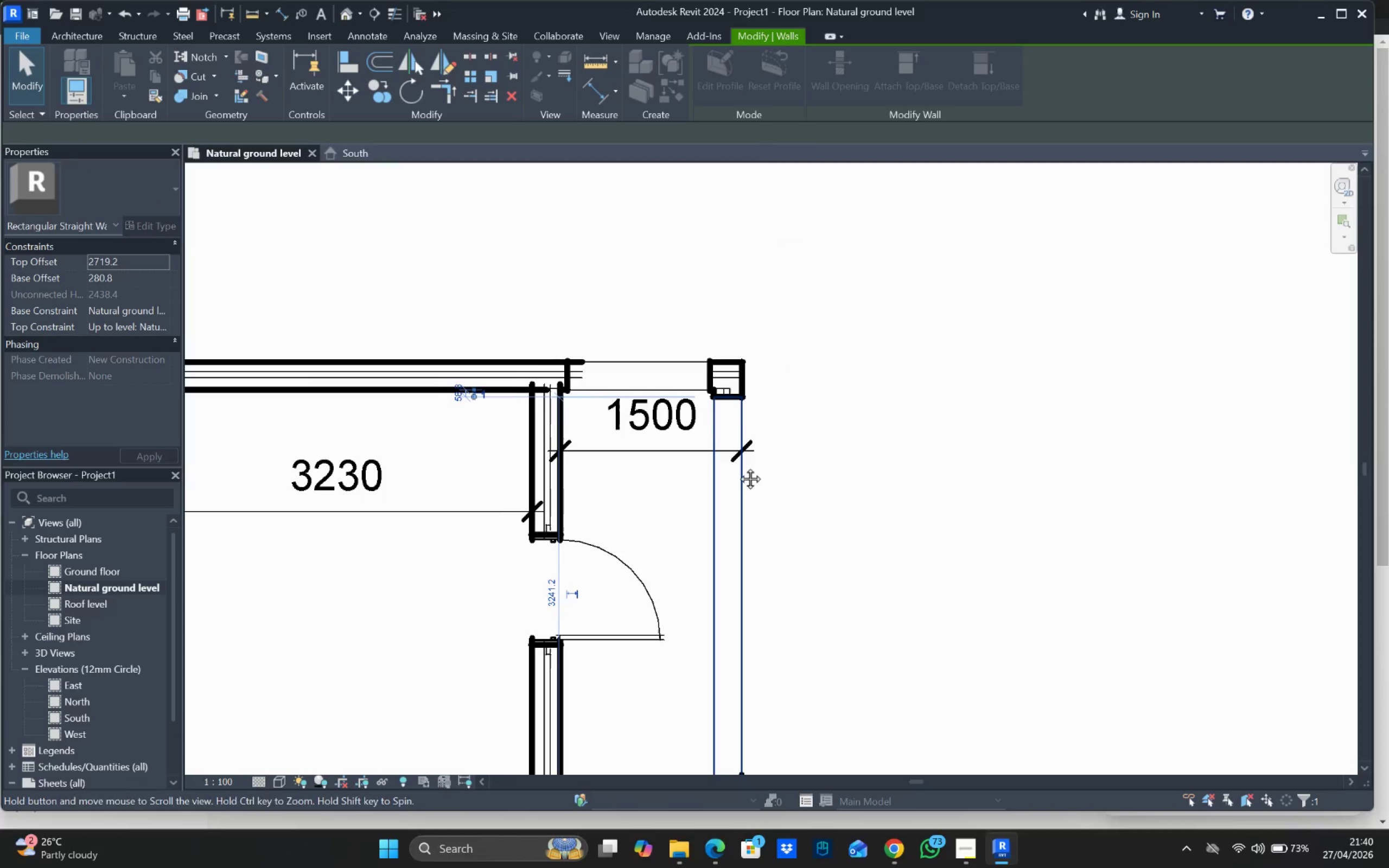 
key(Escape)
 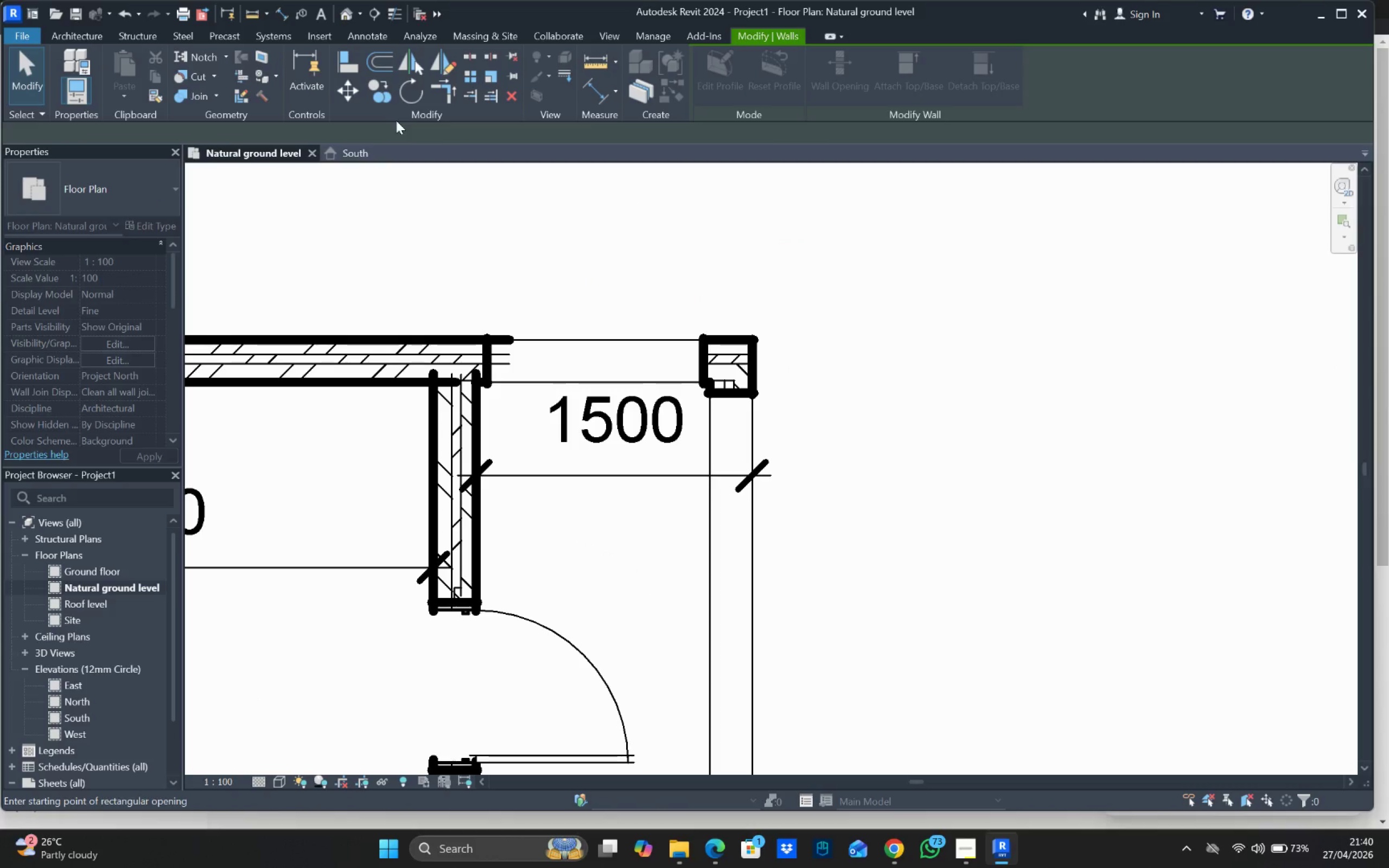 
scroll: coordinate [727, 407], scroll_direction: up, amount: 3.0
 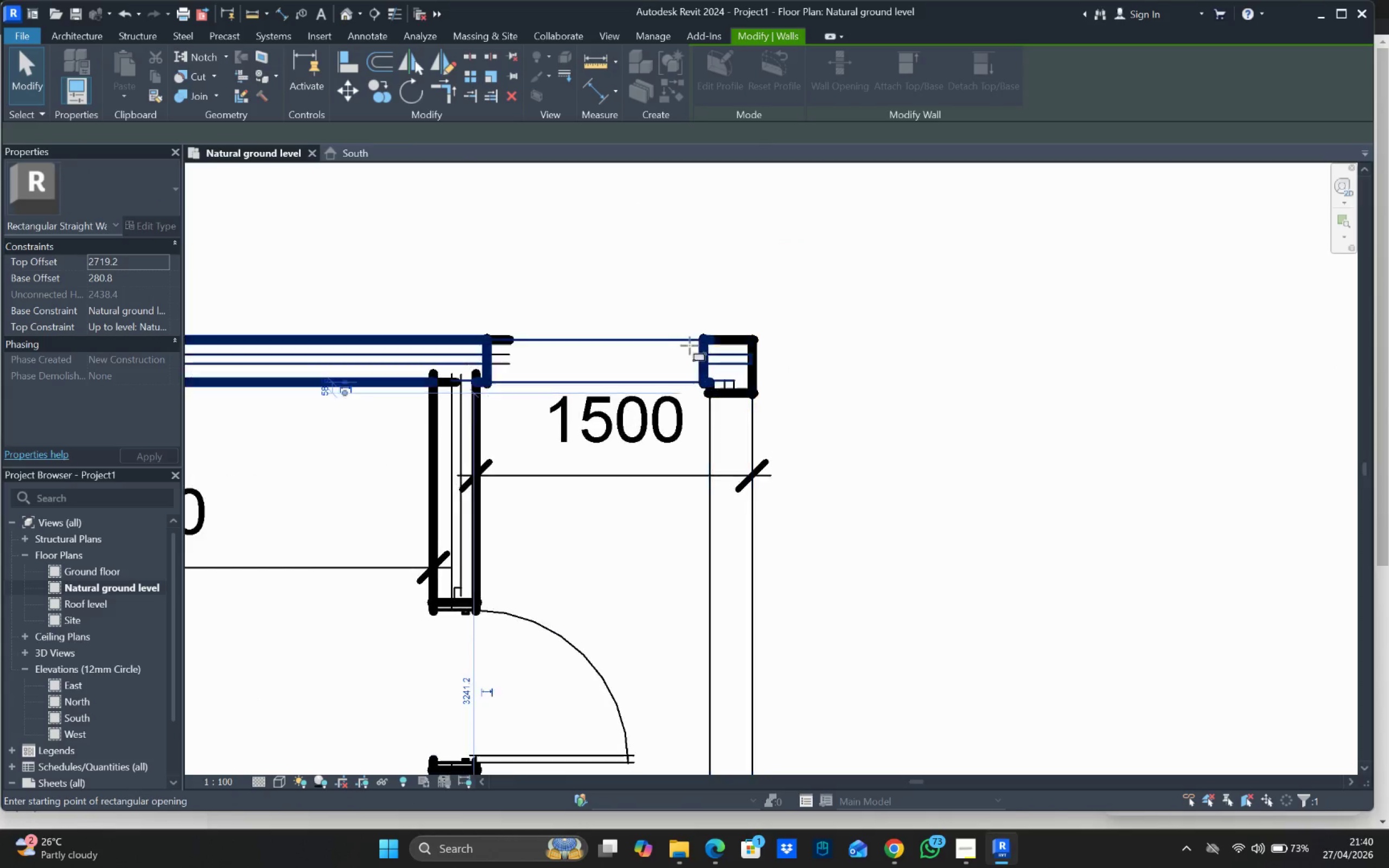 
key(Escape)
 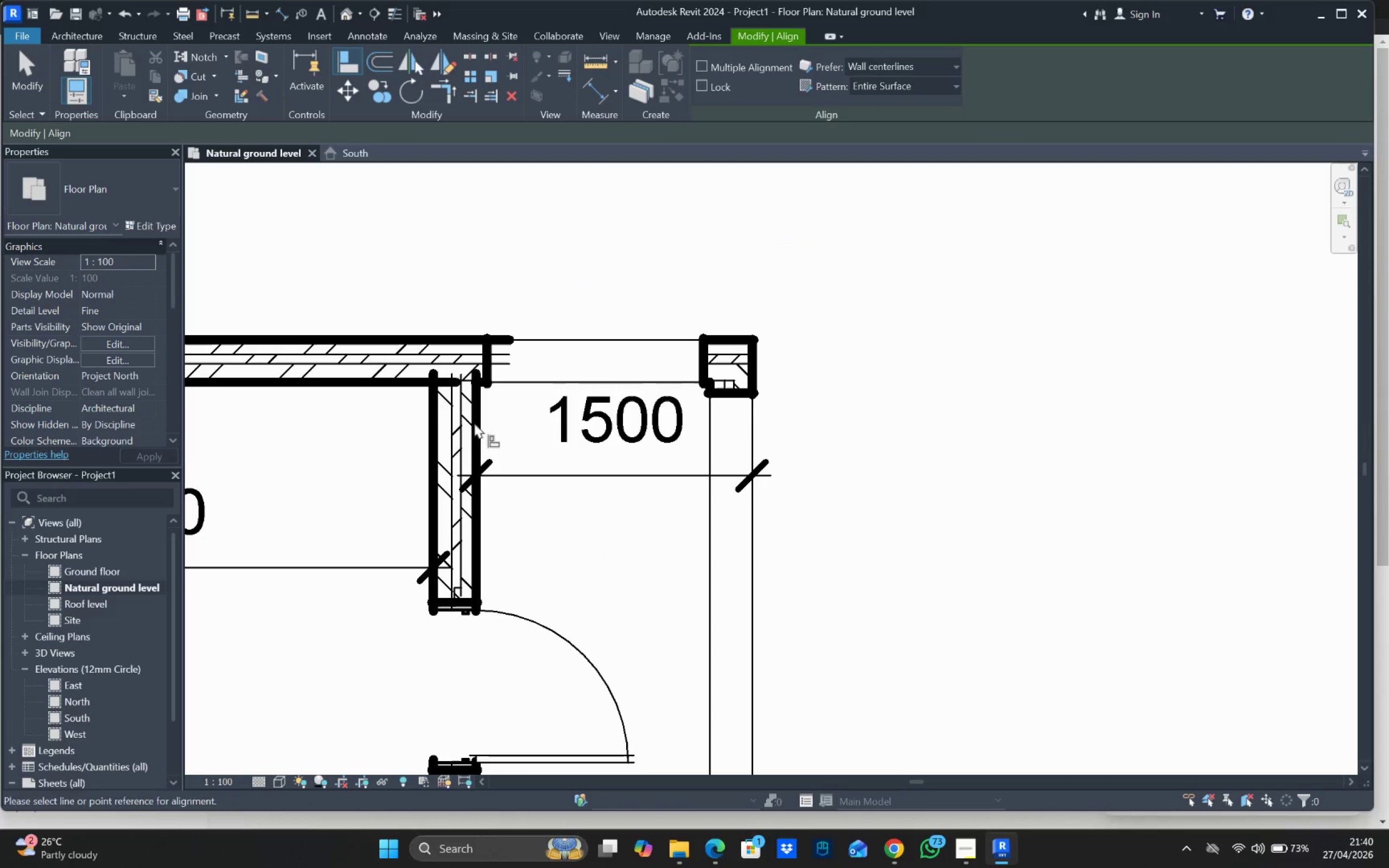 
left_click_drag(start_coordinate=[397, 382], to_coordinate=[418, 385])
 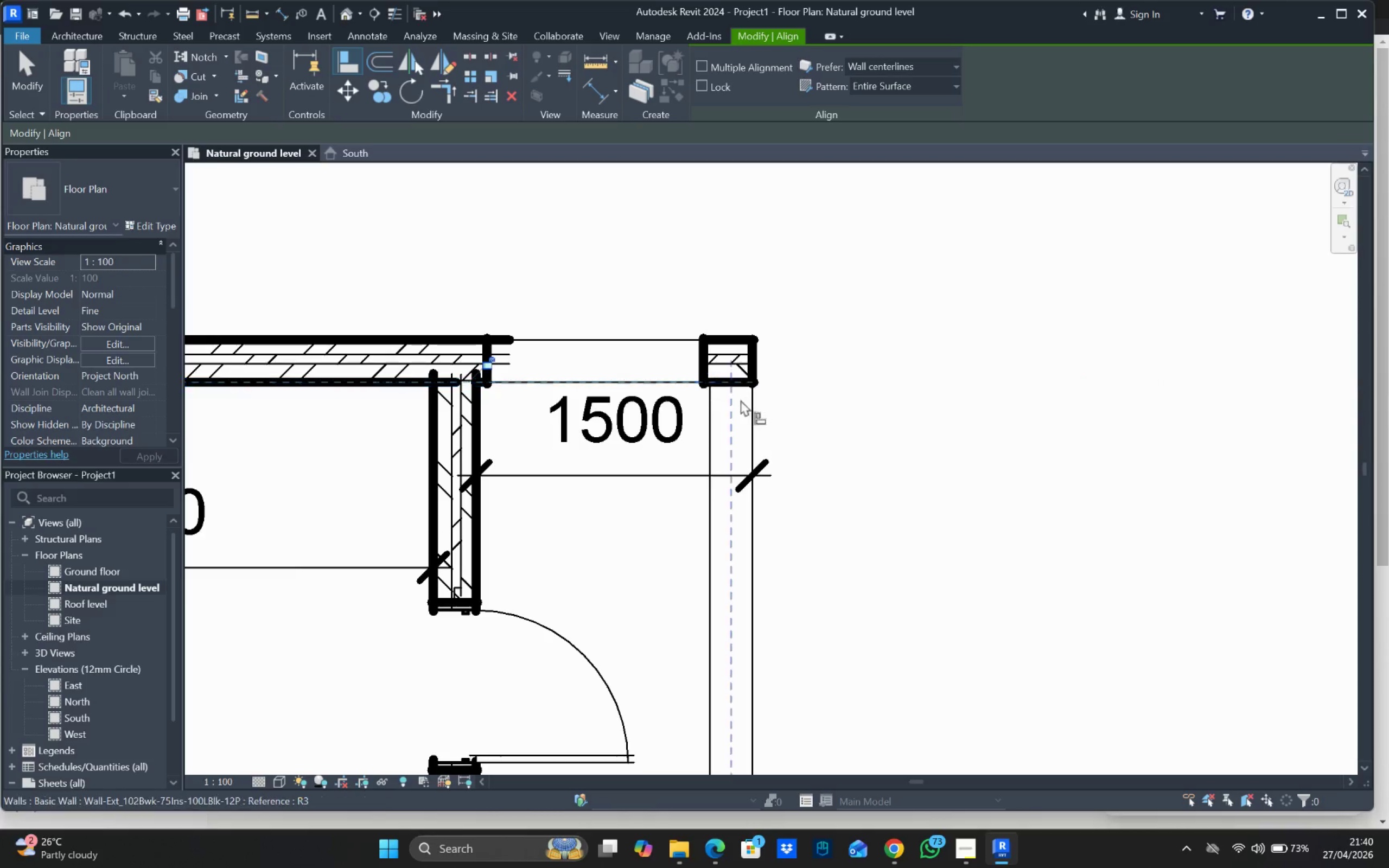 
left_click_drag(start_coordinate=[848, 443], to_coordinate=[835, 427])
 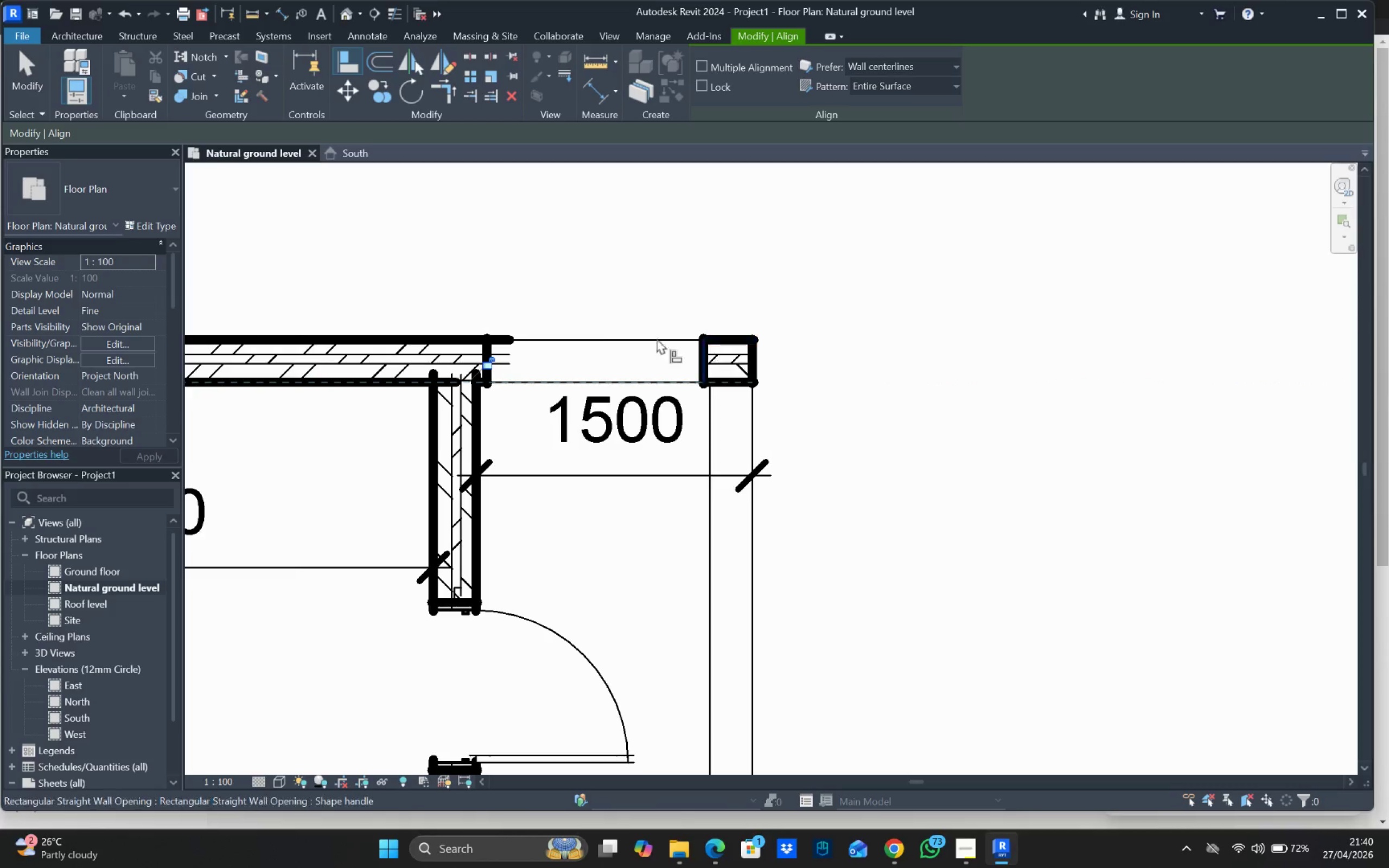 
left_click([563, 300])
 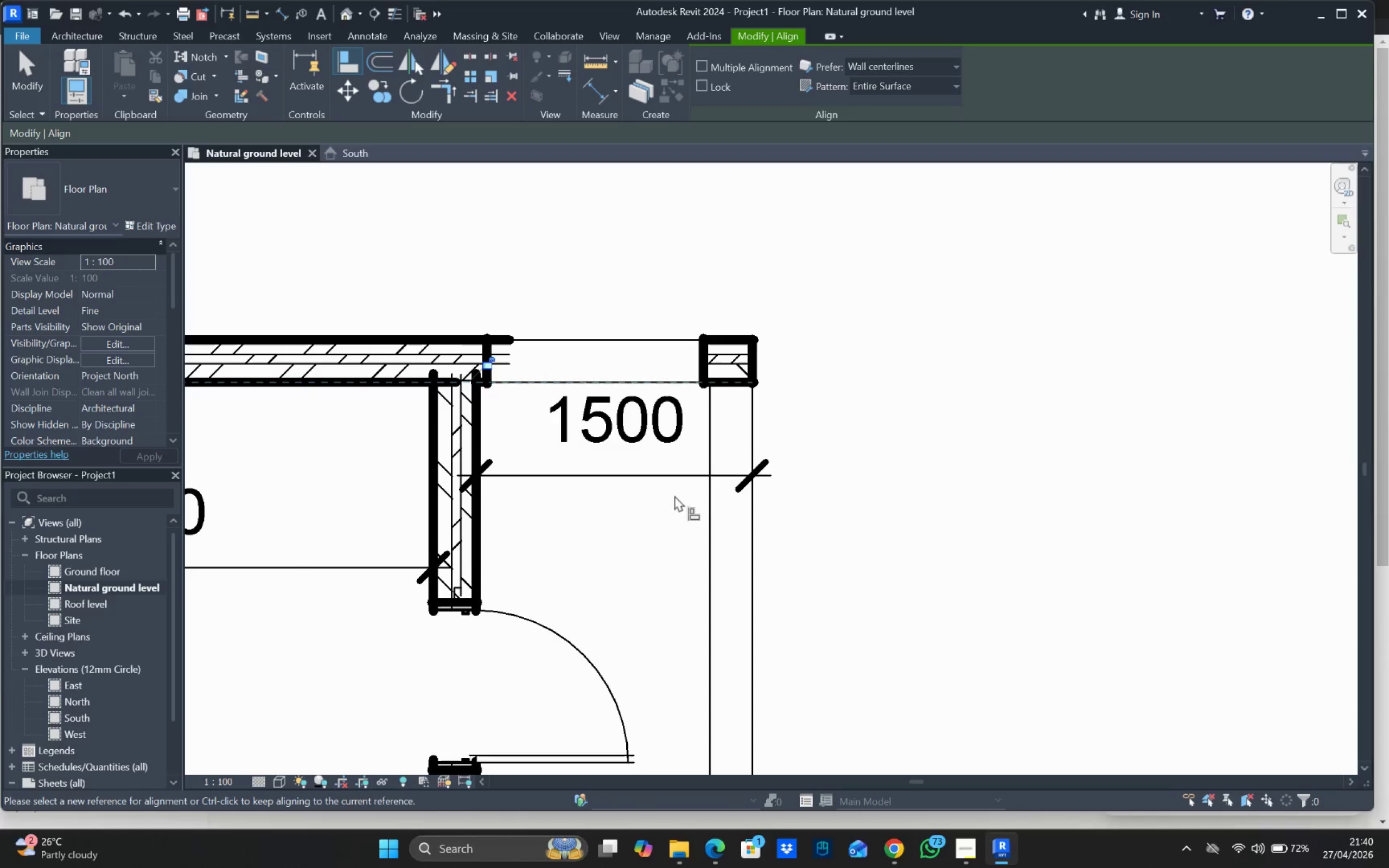 
scroll: coordinate [702, 500], scroll_direction: down, amount: 1.0
 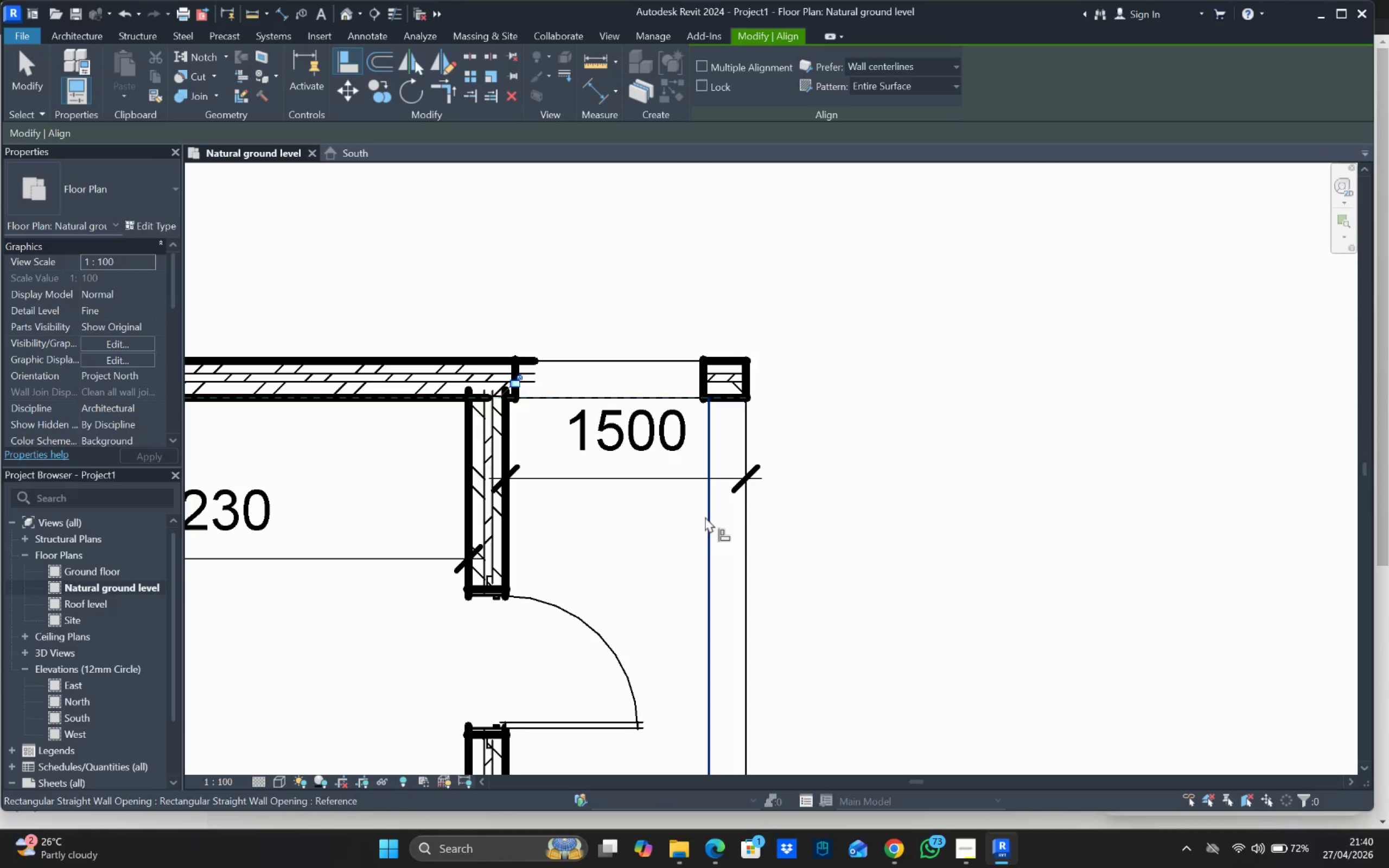 
left_click_drag(start_coordinate=[707, 518], to_coordinate=[707, 497])
 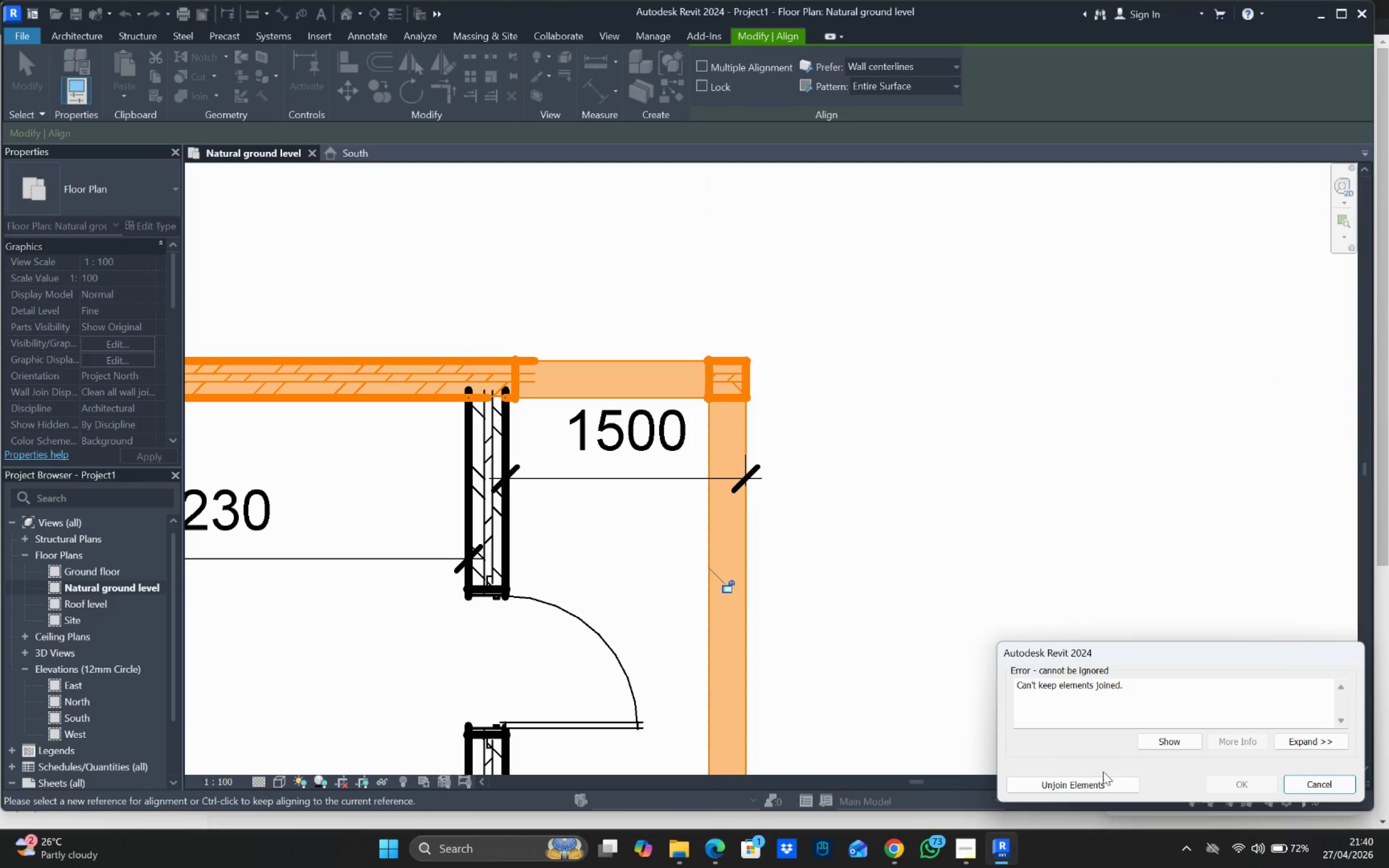 
left_click_drag(start_coordinate=[1299, 778], to_coordinate=[1289, 773])
 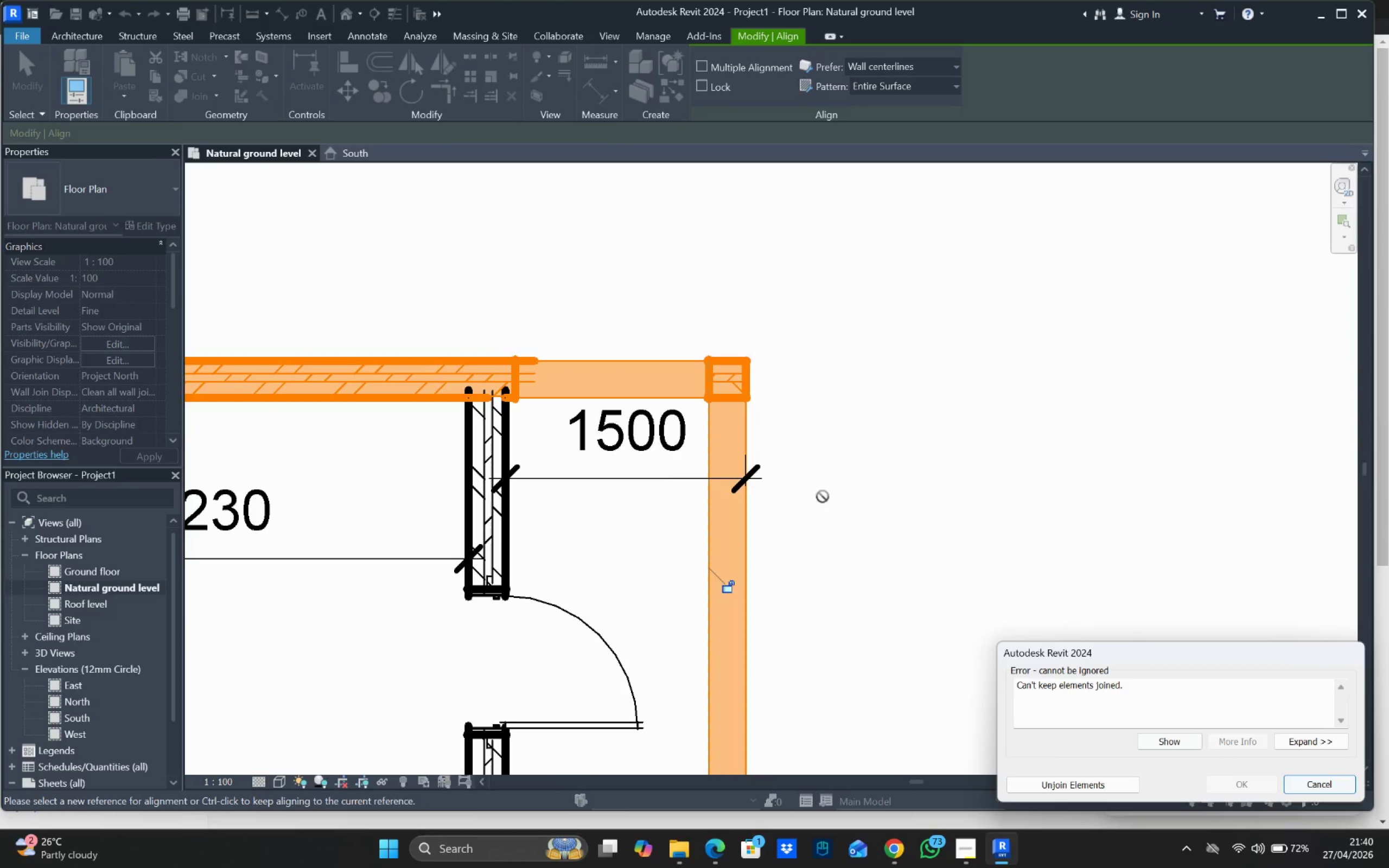 
scroll: coordinate [821, 495], scroll_direction: down, amount: 6.0
 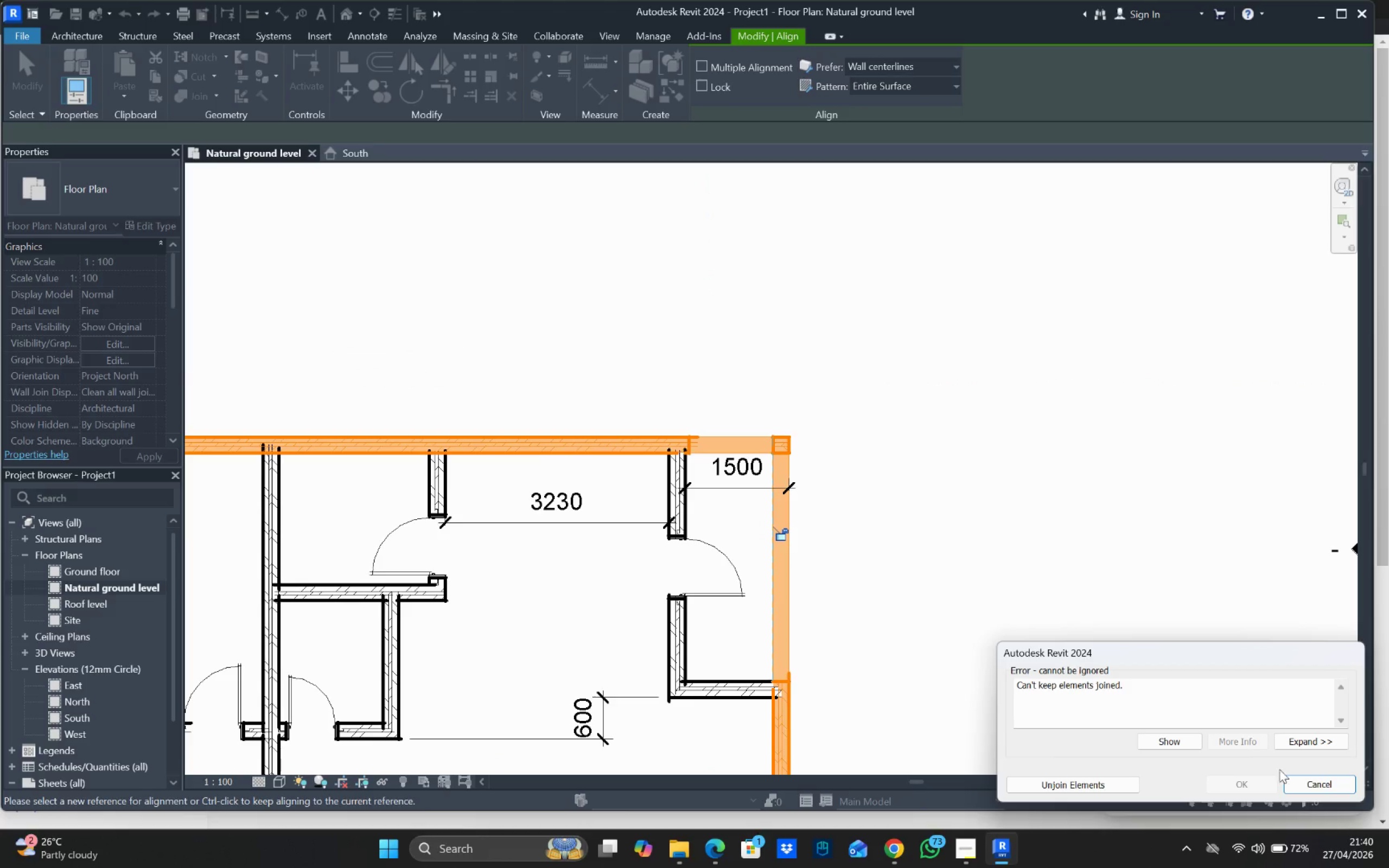 
left_click([1315, 782])
 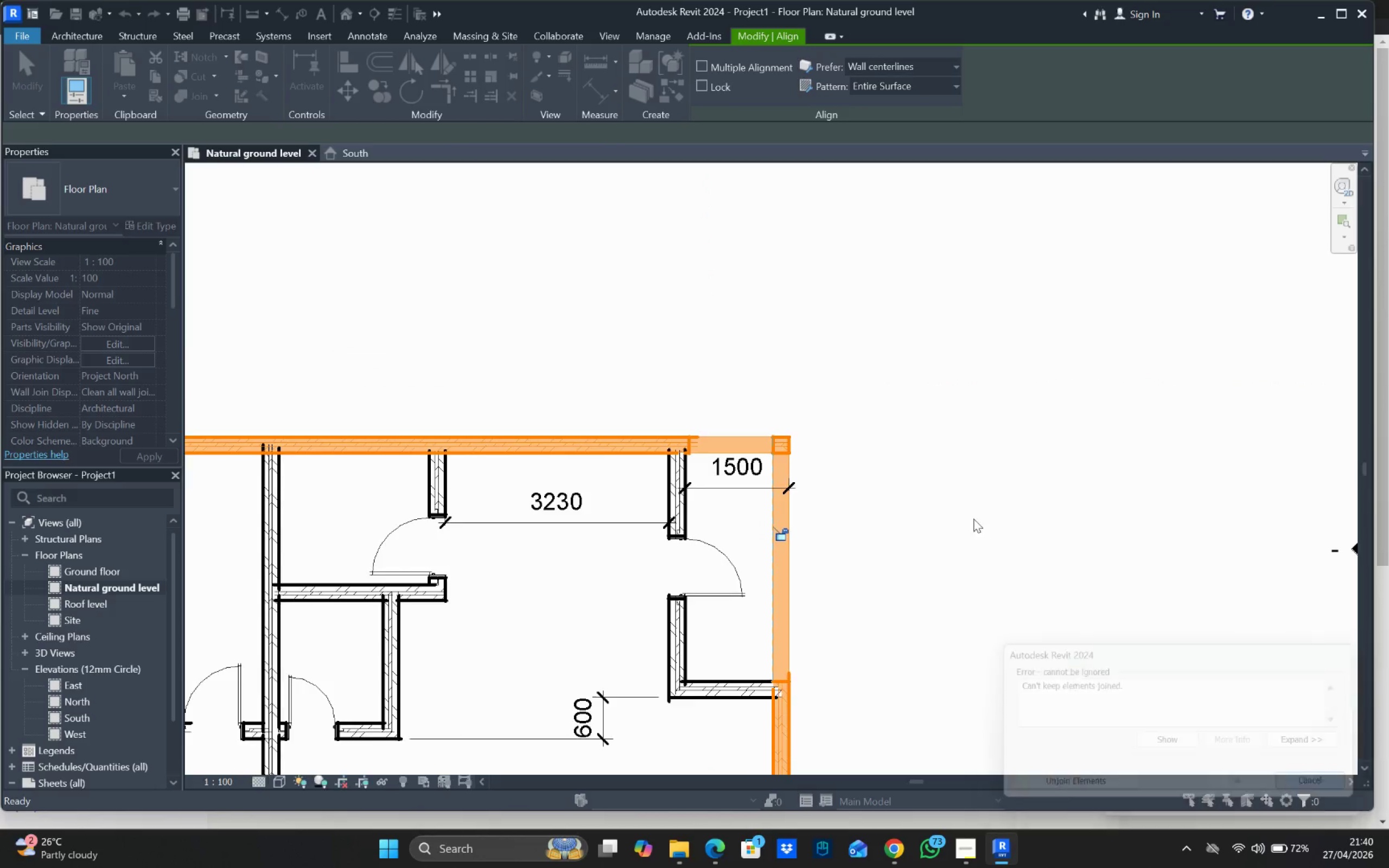 
scroll: coordinate [932, 502], scroll_direction: down, amount: 10.0
 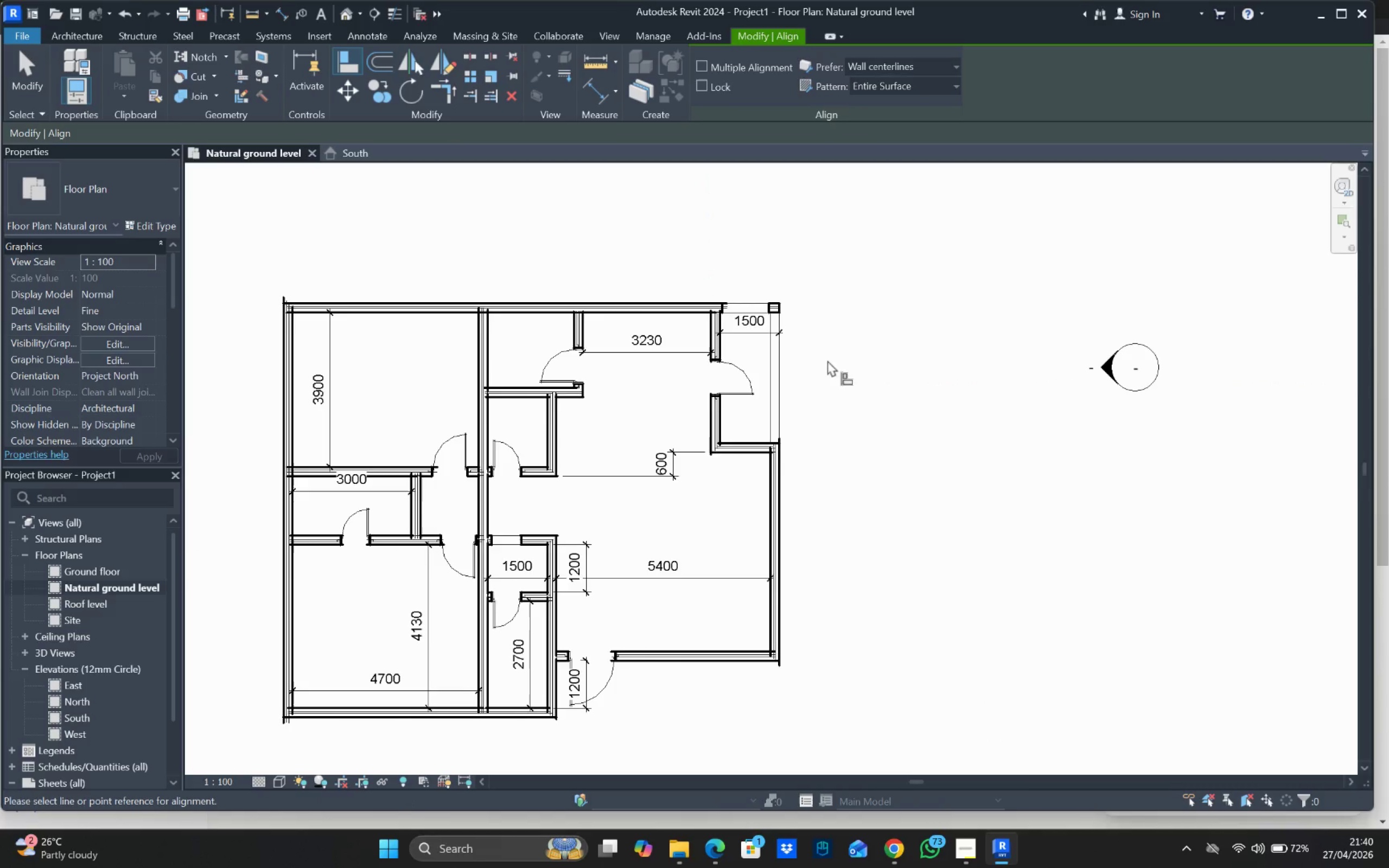 
key(Escape)
 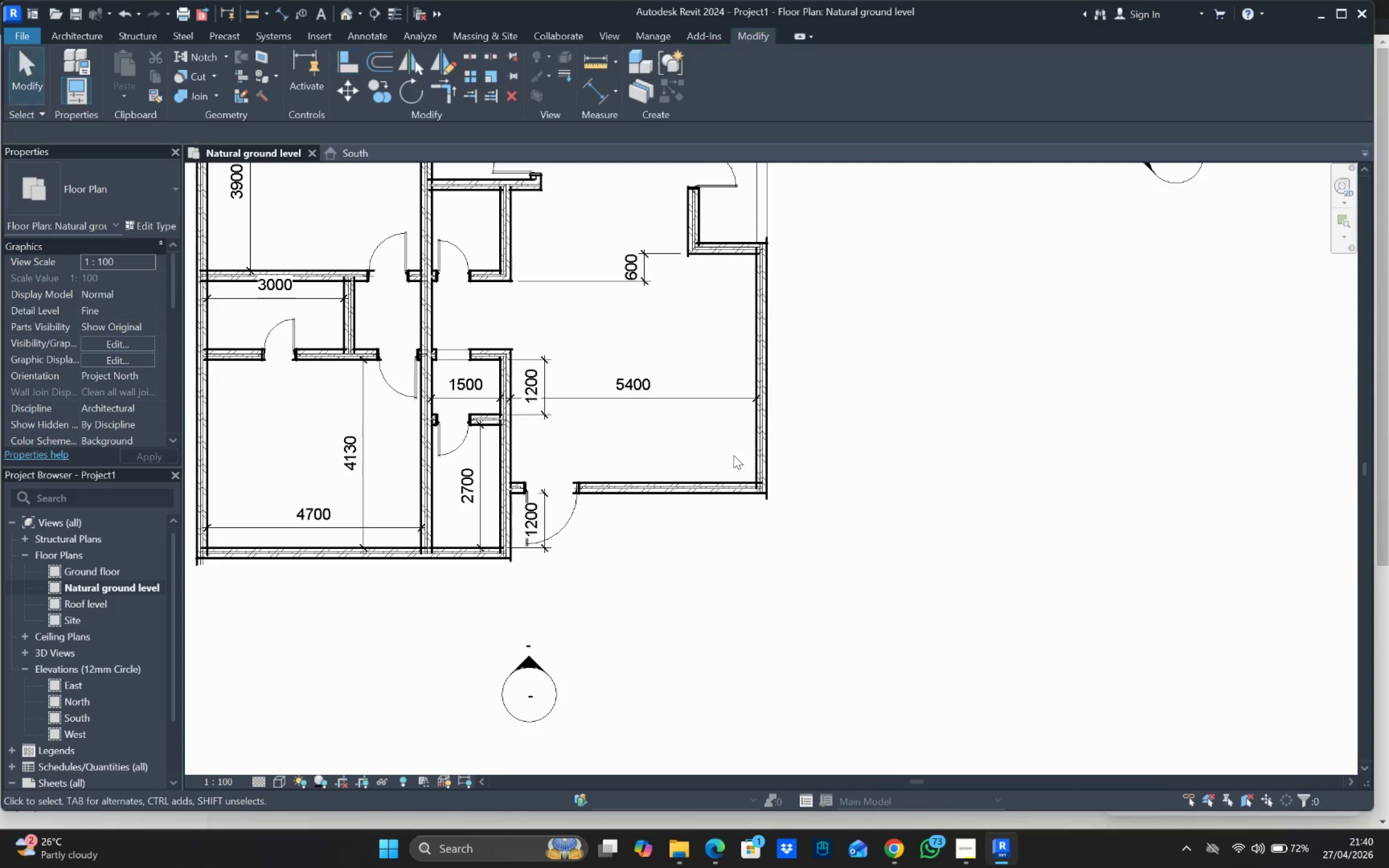 
scroll: coordinate [775, 461], scroll_direction: up, amount: 1.0
 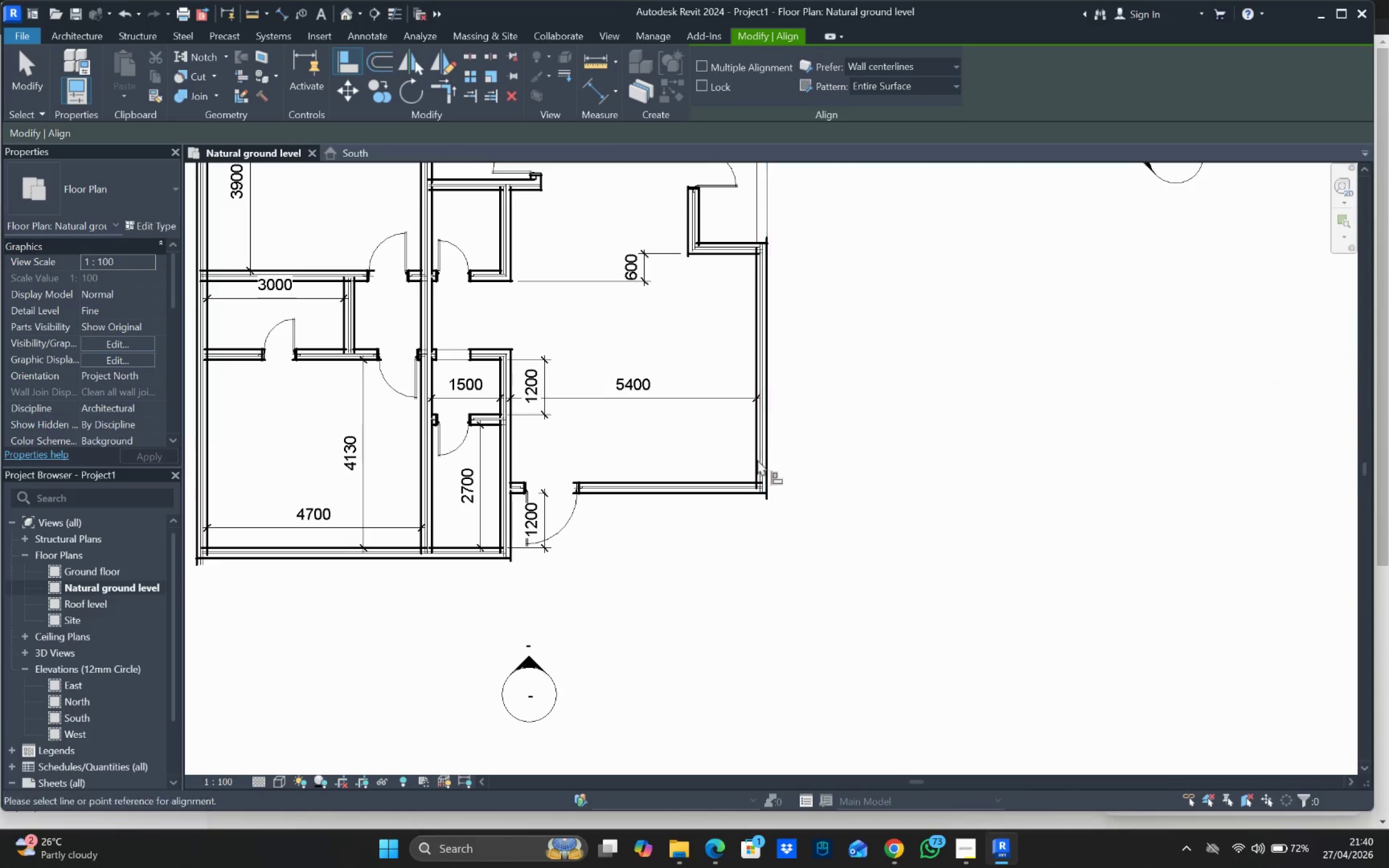 
key(Escape)
 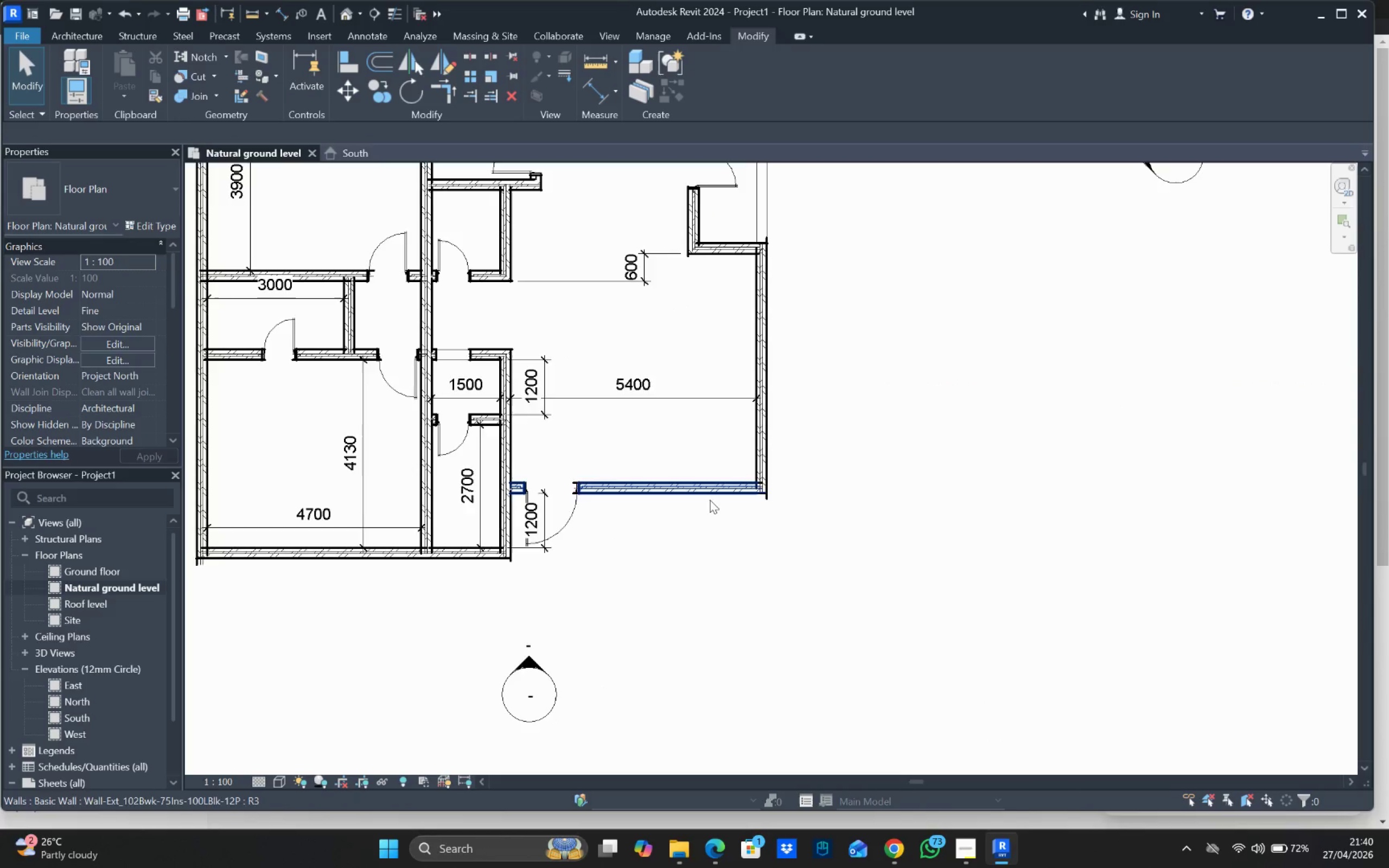 
scroll: coordinate [730, 566], scroll_direction: down, amount: 4.0
 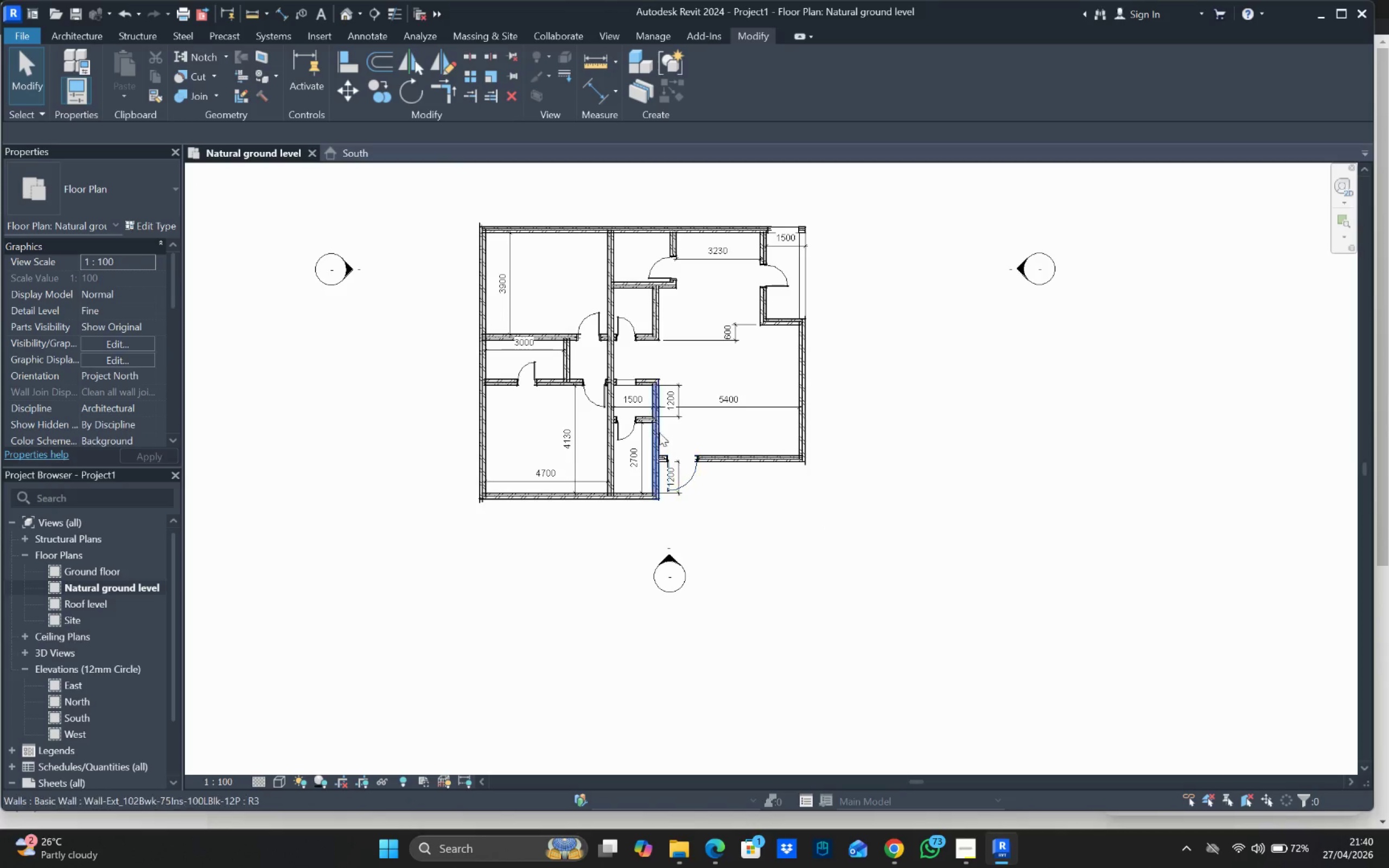 
scroll: coordinate [648, 430], scroll_direction: up, amount: 2.0
 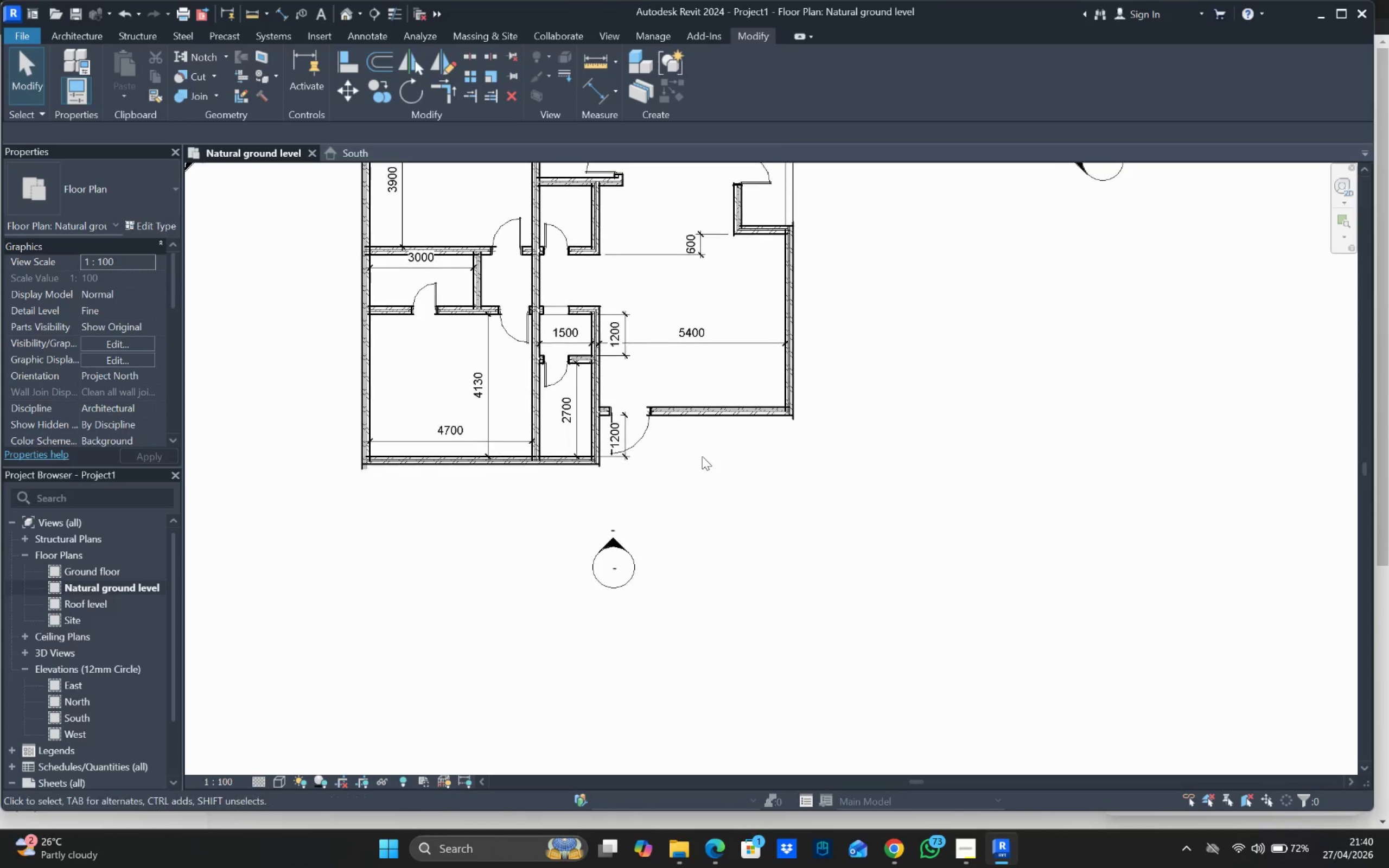 
scroll: coordinate [700, 455], scroll_direction: down, amount: 2.0
 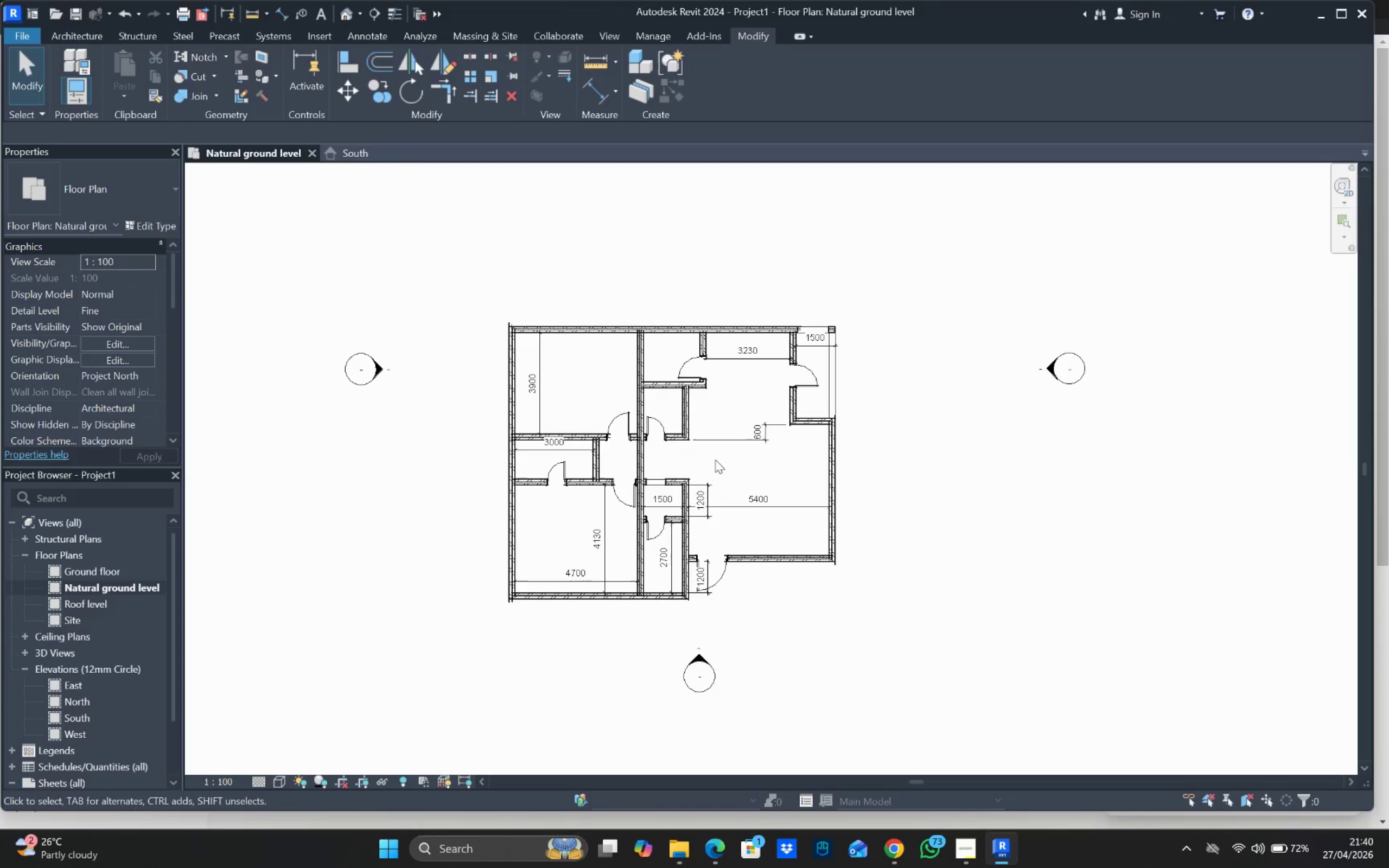 
scroll: coordinate [780, 530], scroll_direction: up, amount: 5.0
 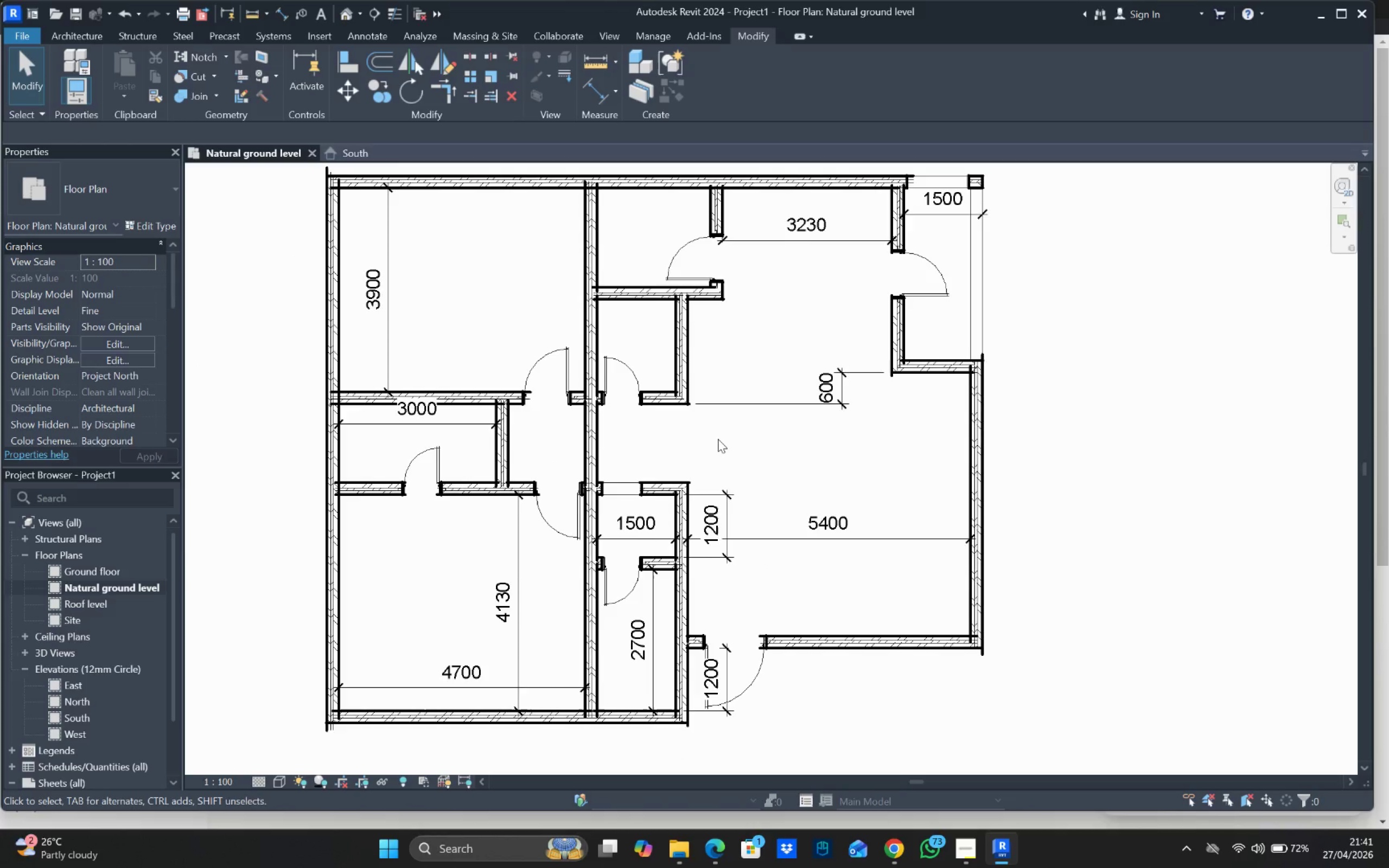 
scroll: coordinate [718, 439], scroll_direction: down, amount: 1.0
 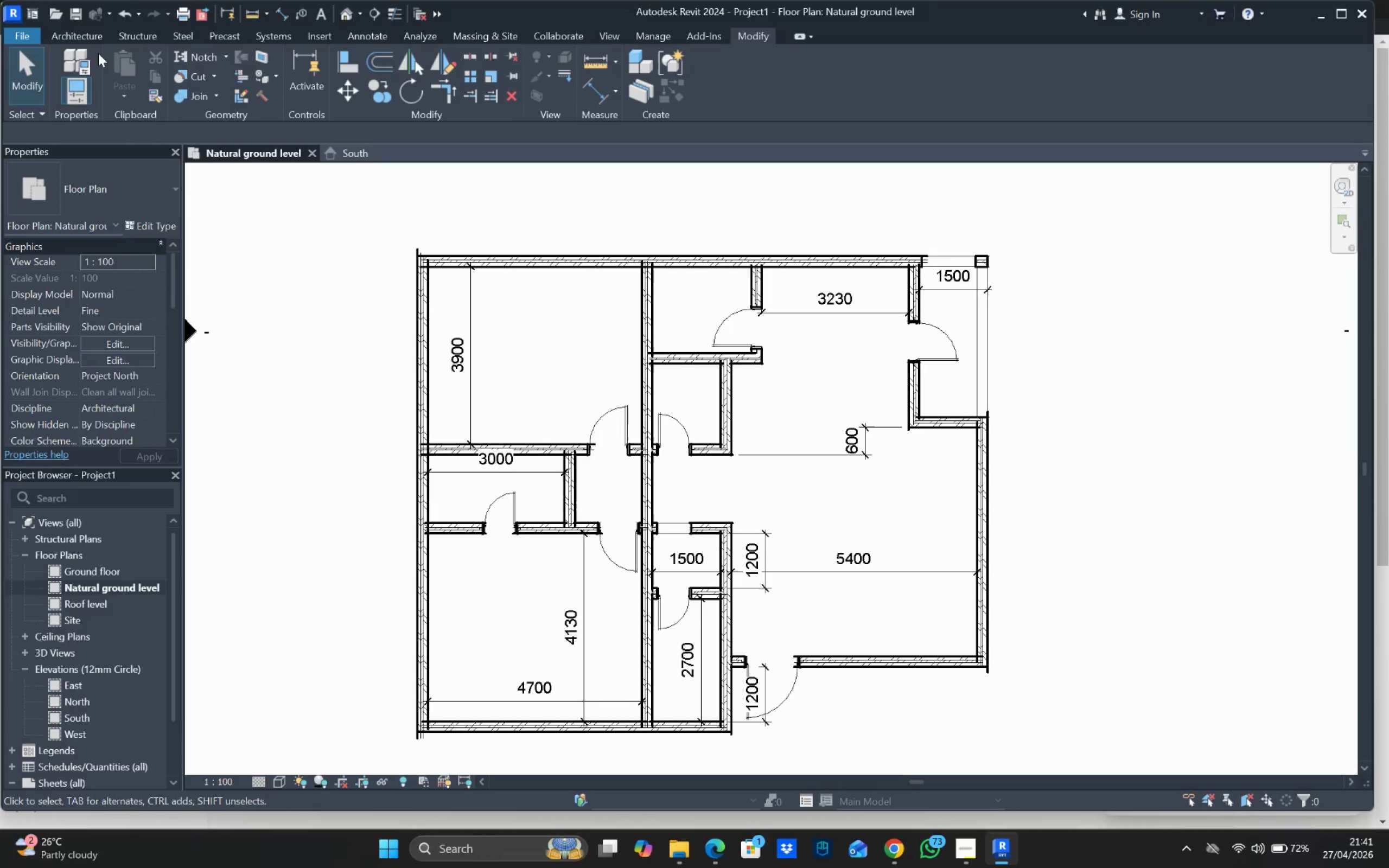 
left_click([88, 37])
 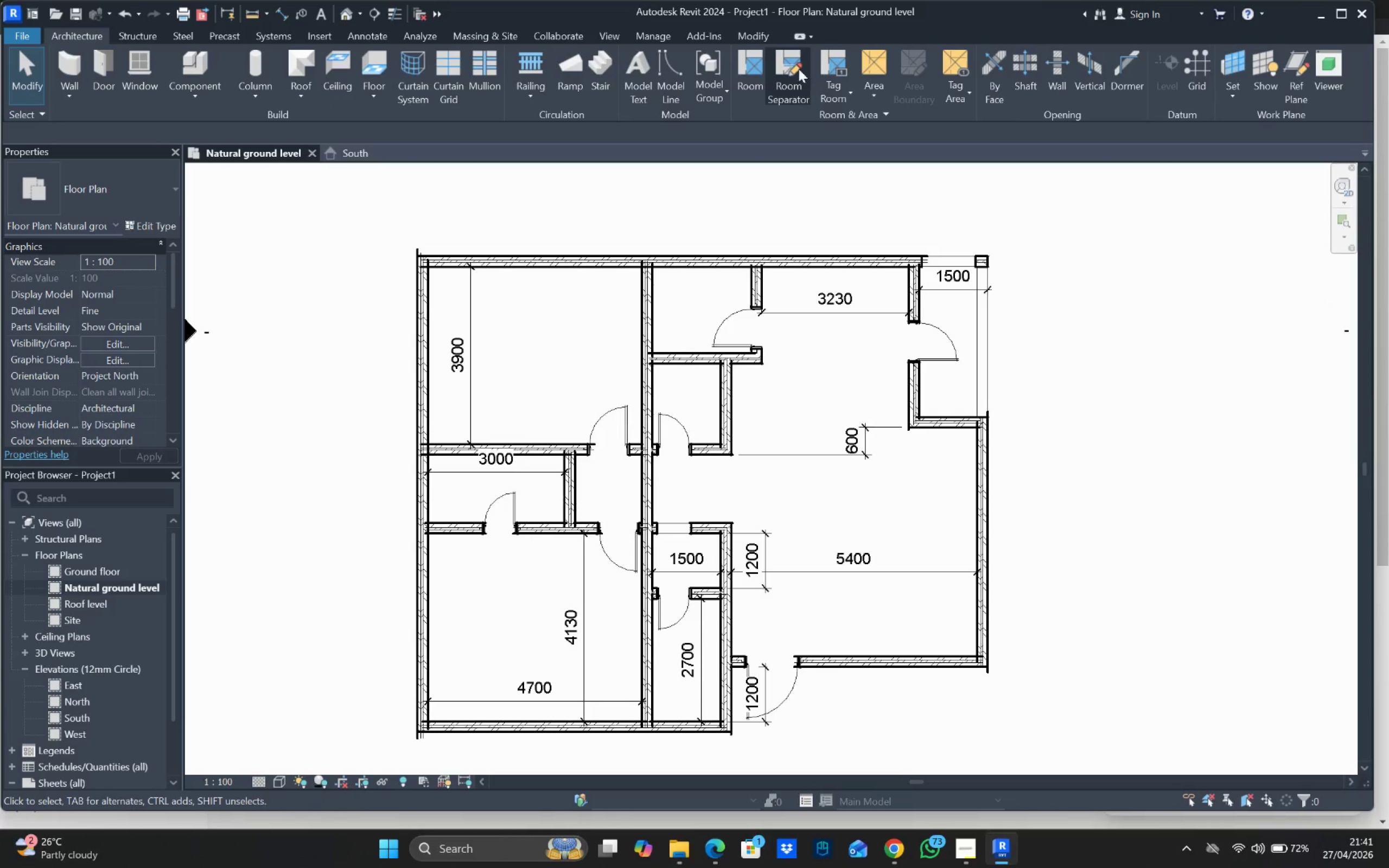 
left_click([738, 54])
 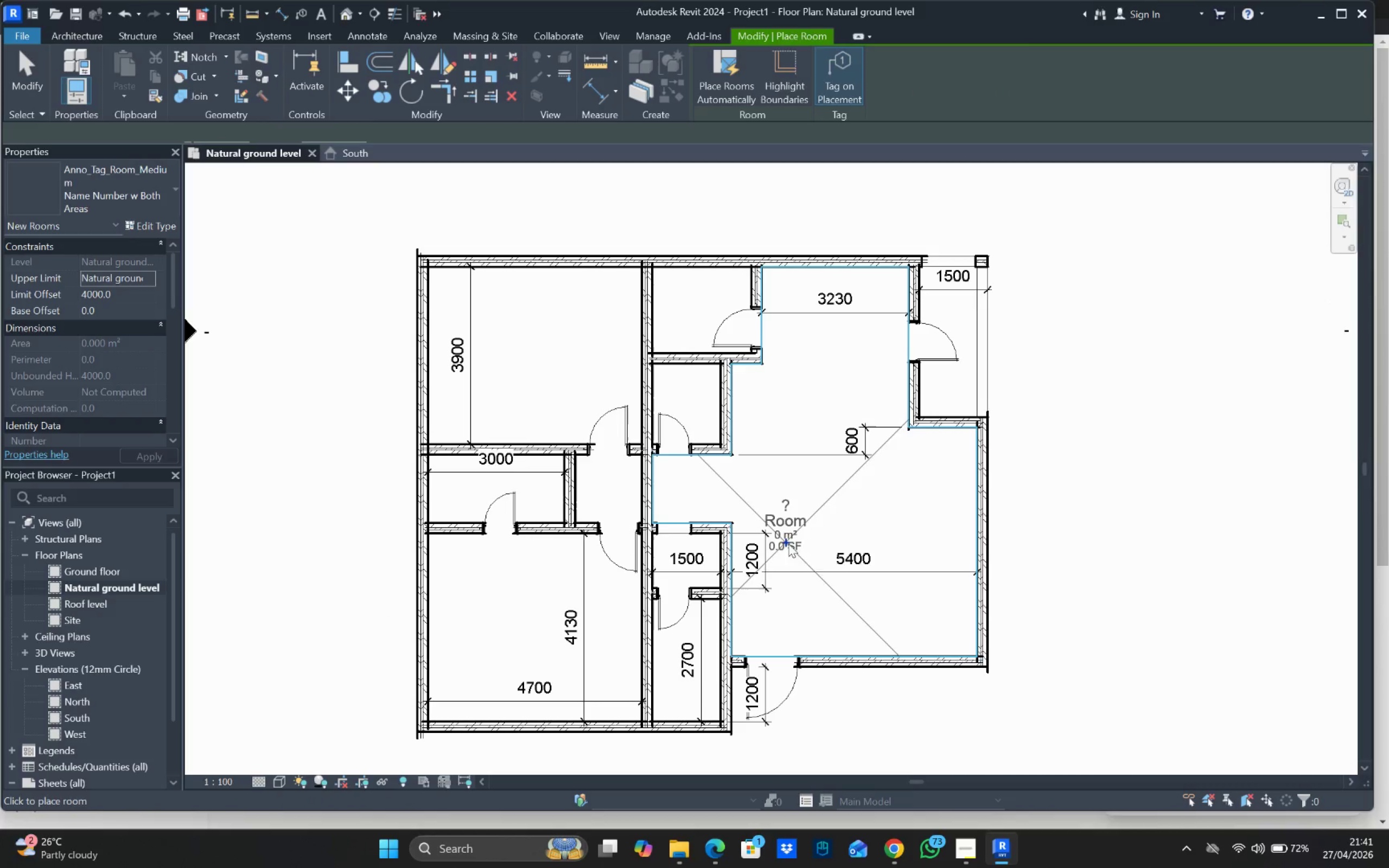 
scroll: coordinate [864, 522], scroll_direction: up, amount: 3.0
 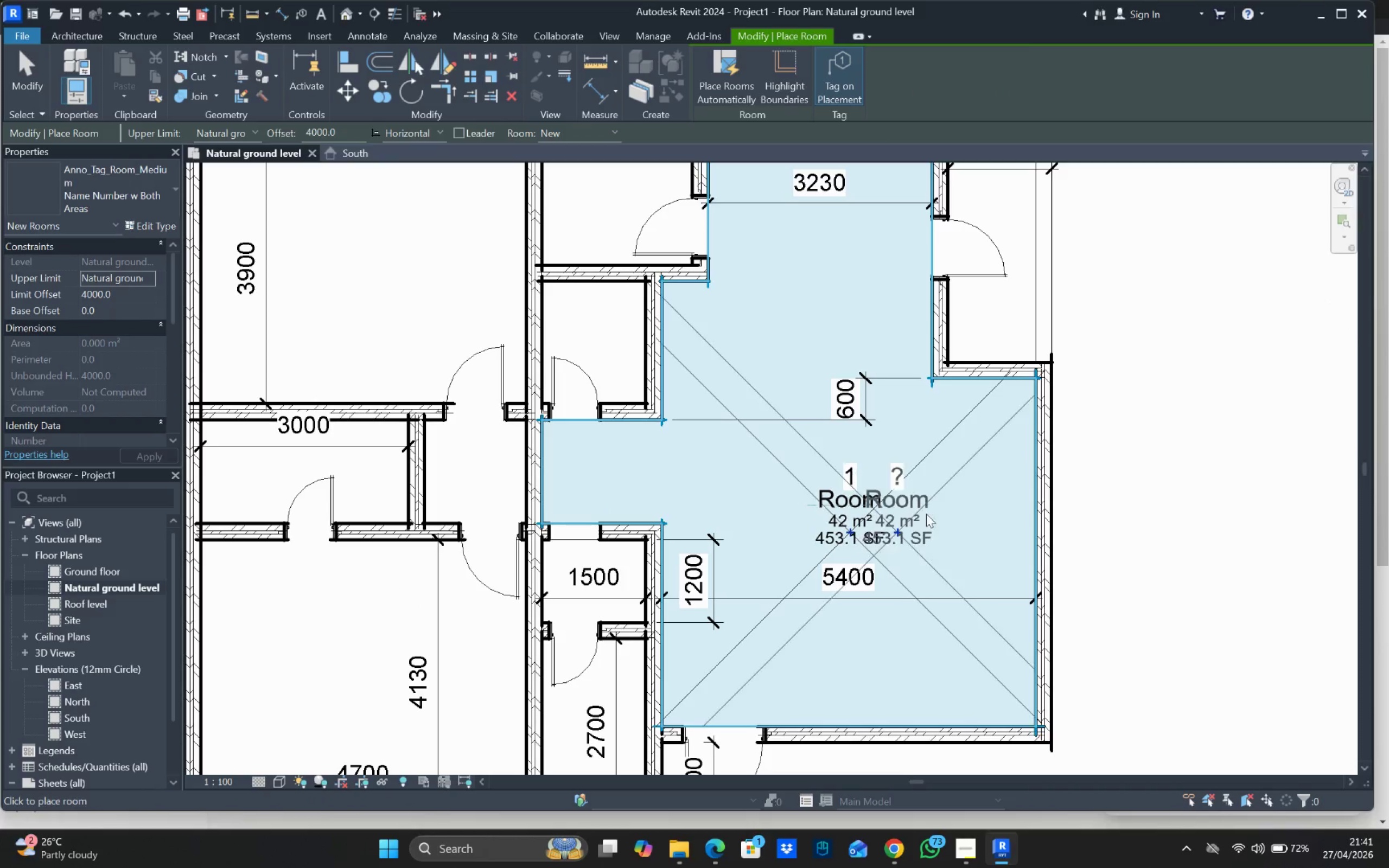 
key(Escape)
 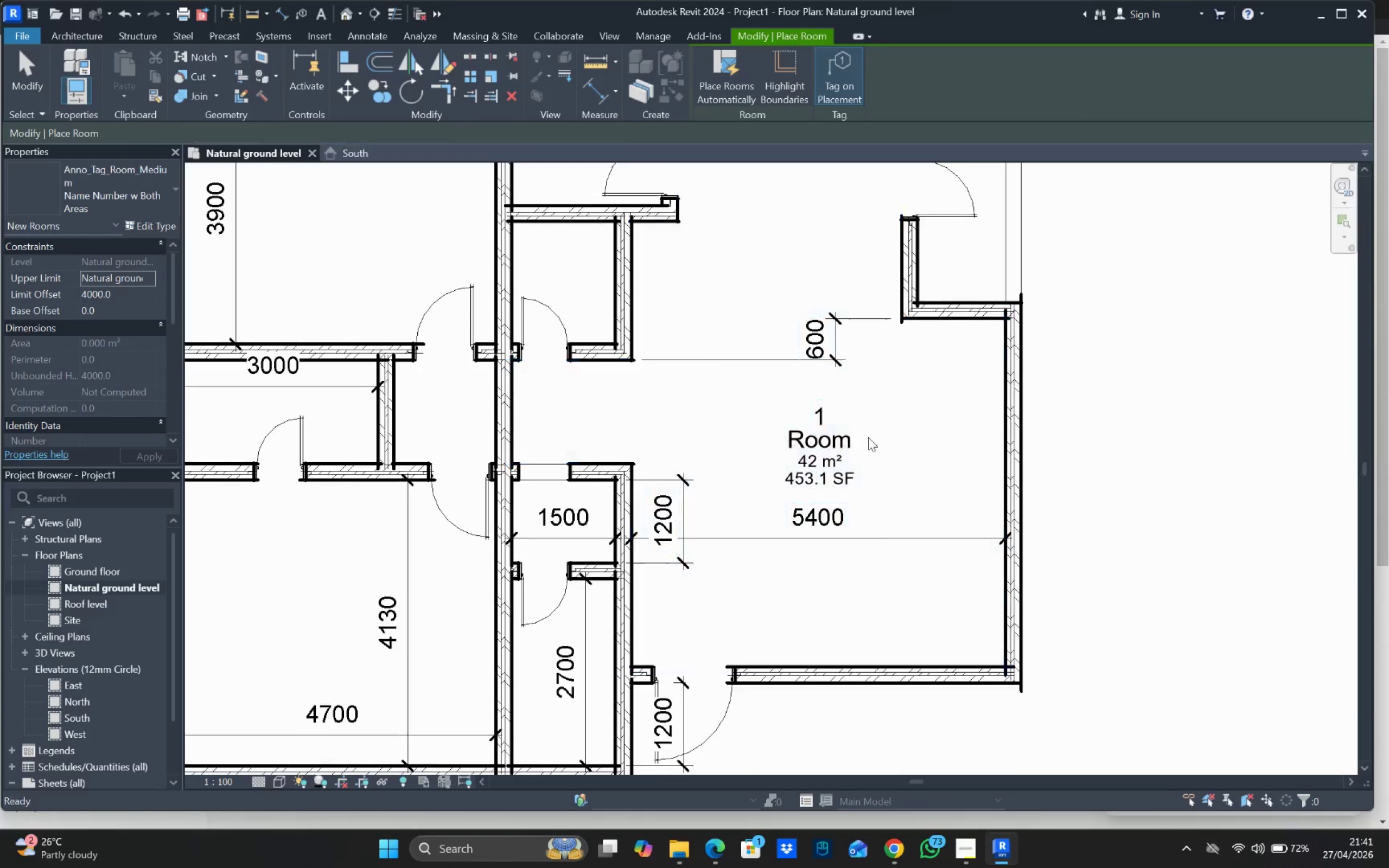 
key(Escape)
 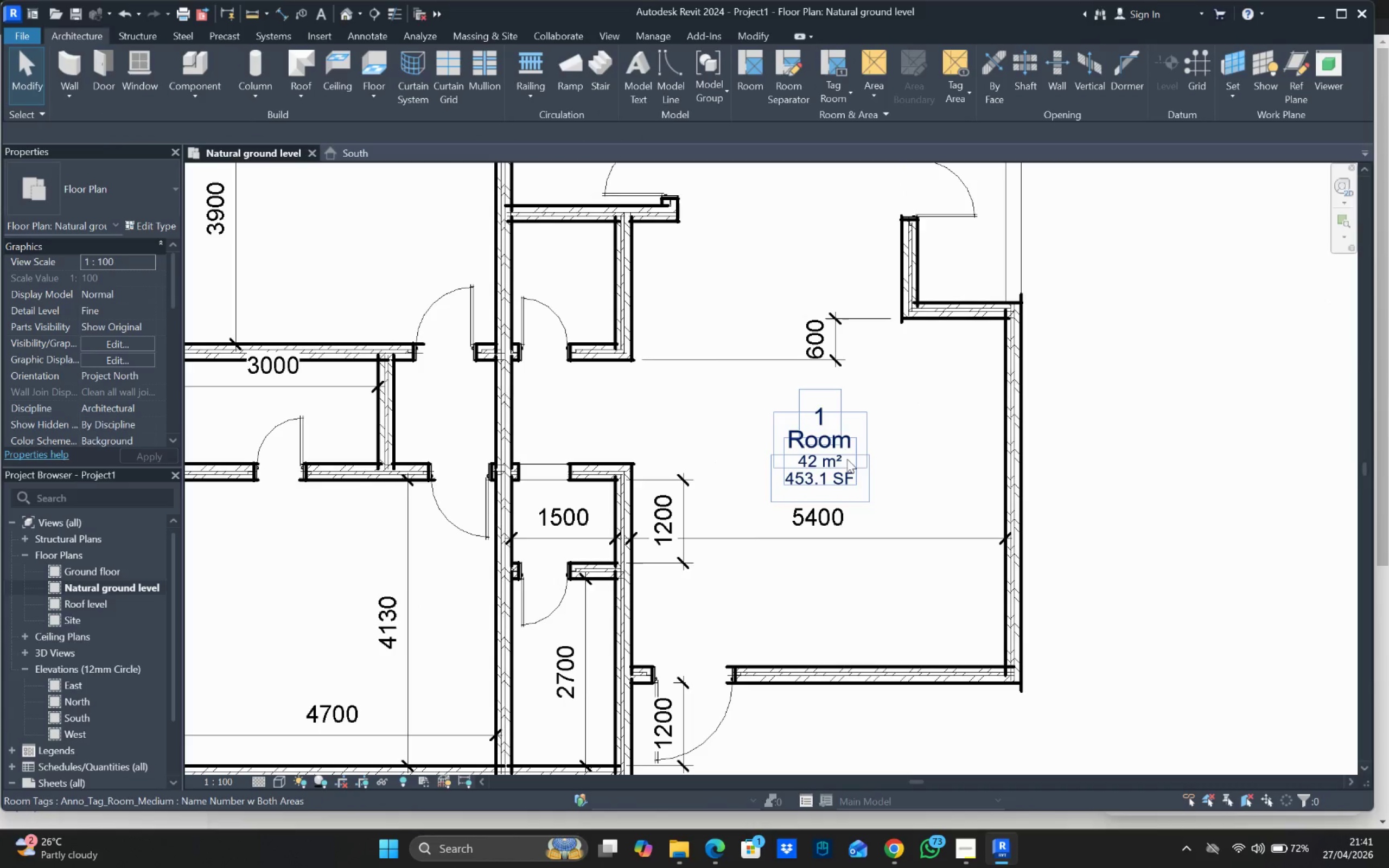 
left_click([847, 457])
 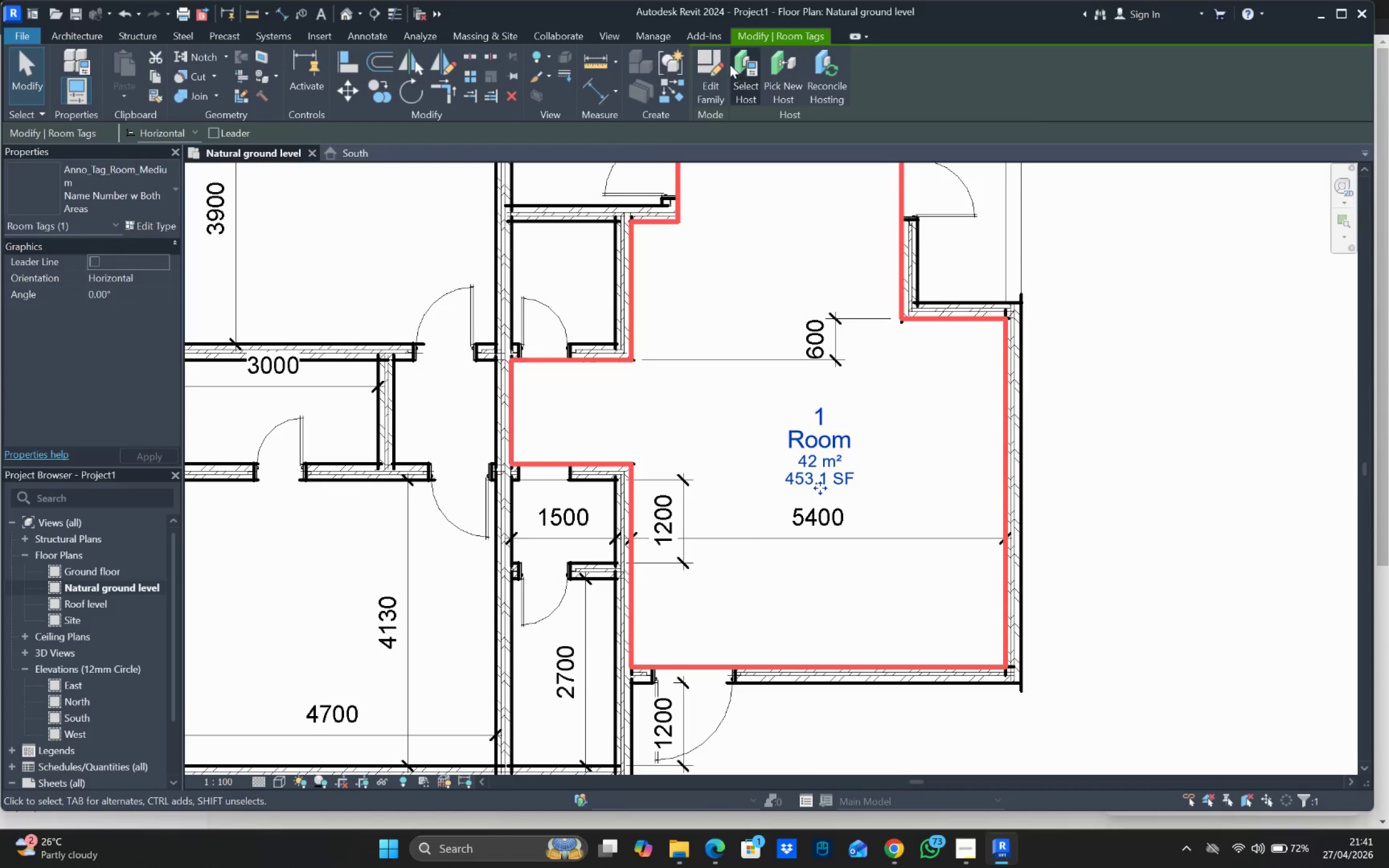 
left_click([699, 79])
 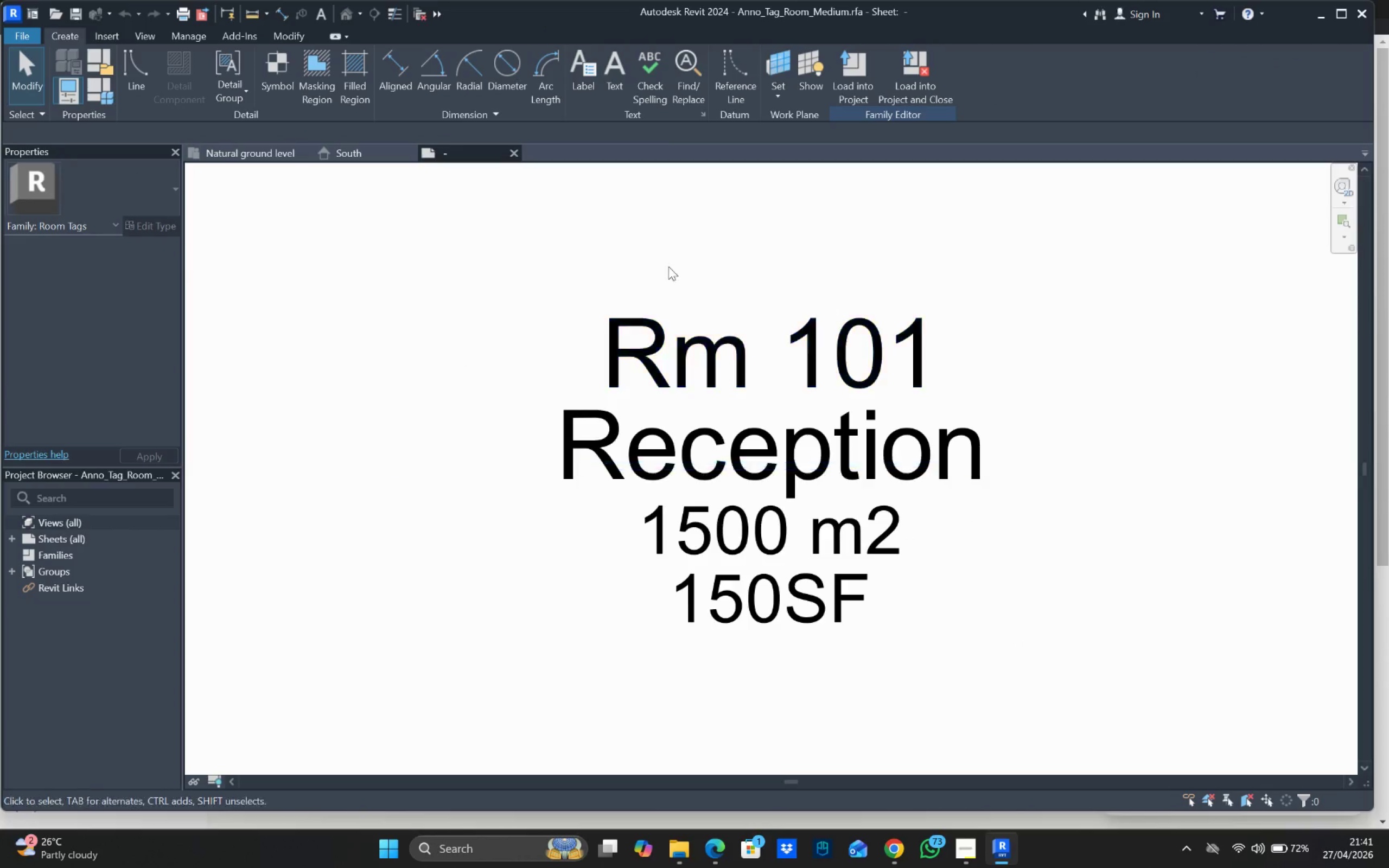 
scroll: coordinate [796, 438], scroll_direction: down, amount: 4.0
 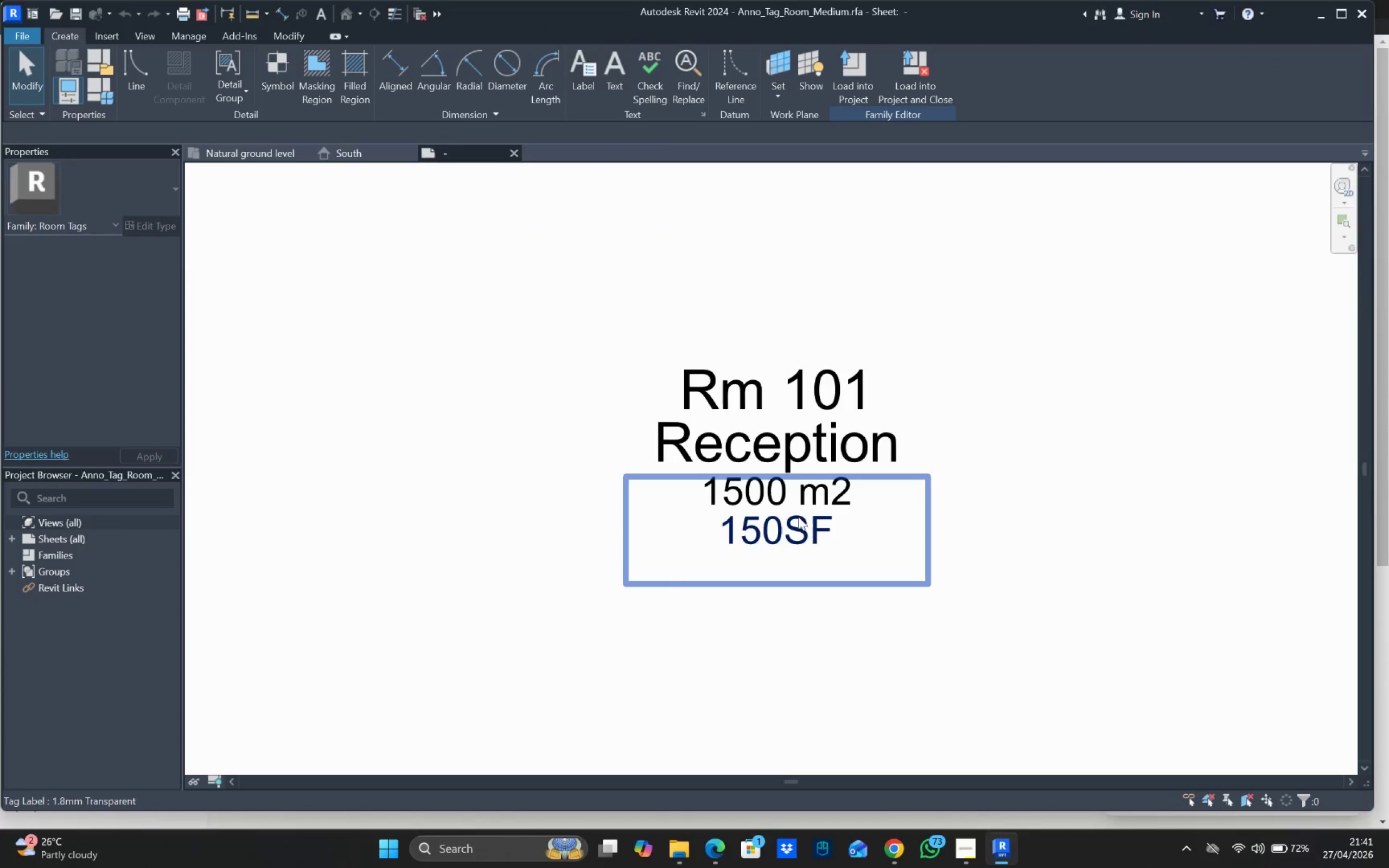 
left_click([803, 534])
 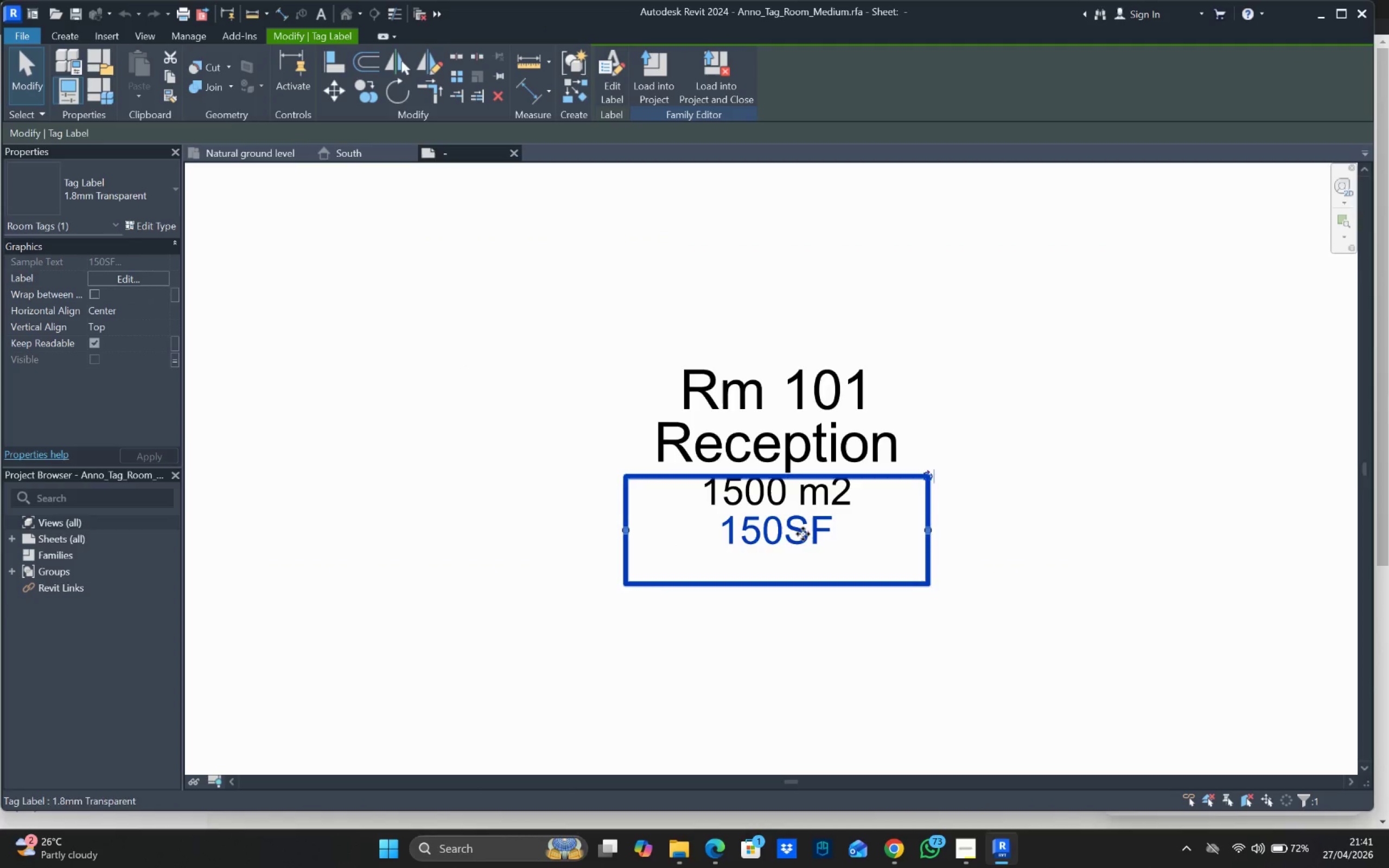 
key(Delete)
 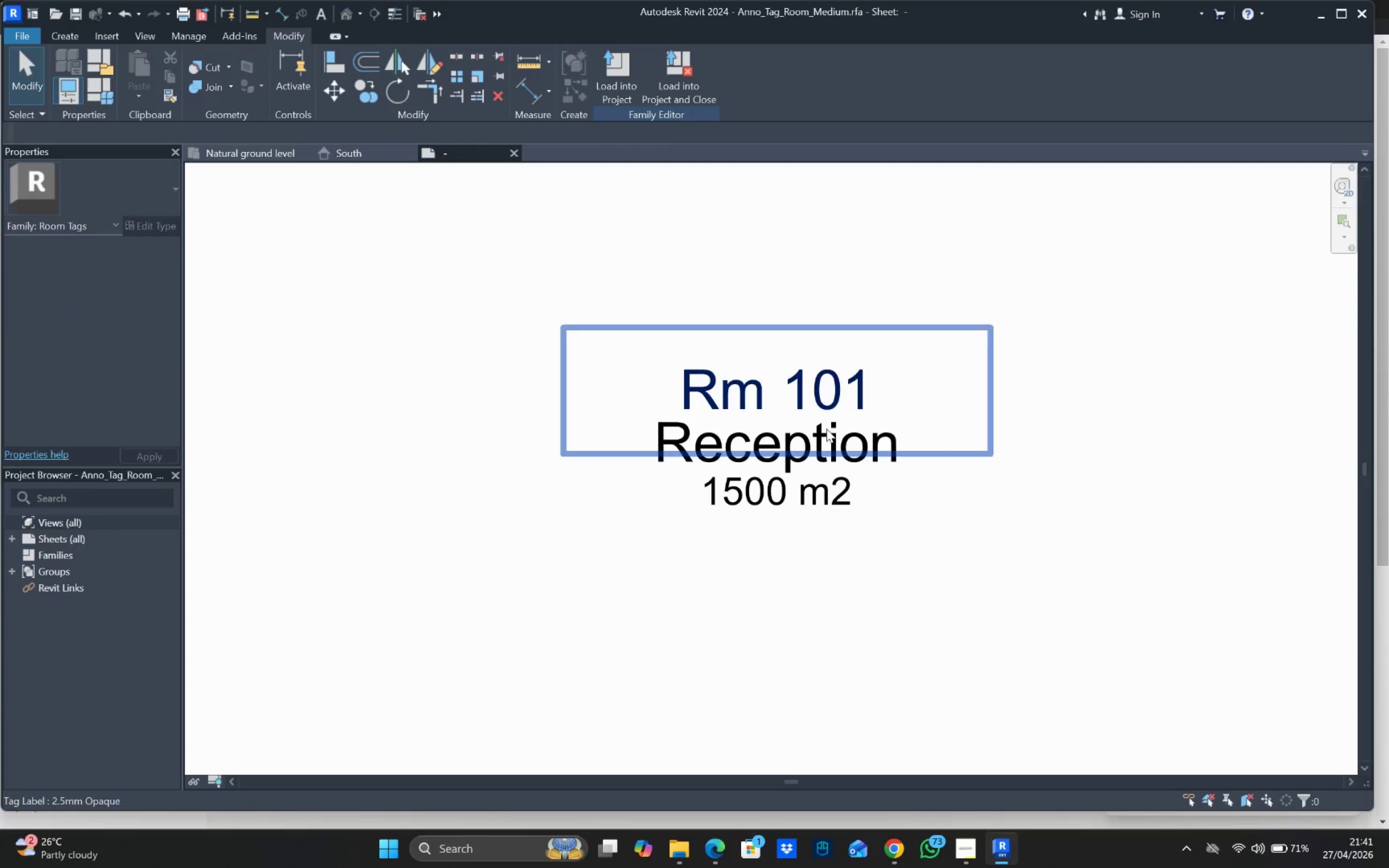 
left_click([834, 451])
 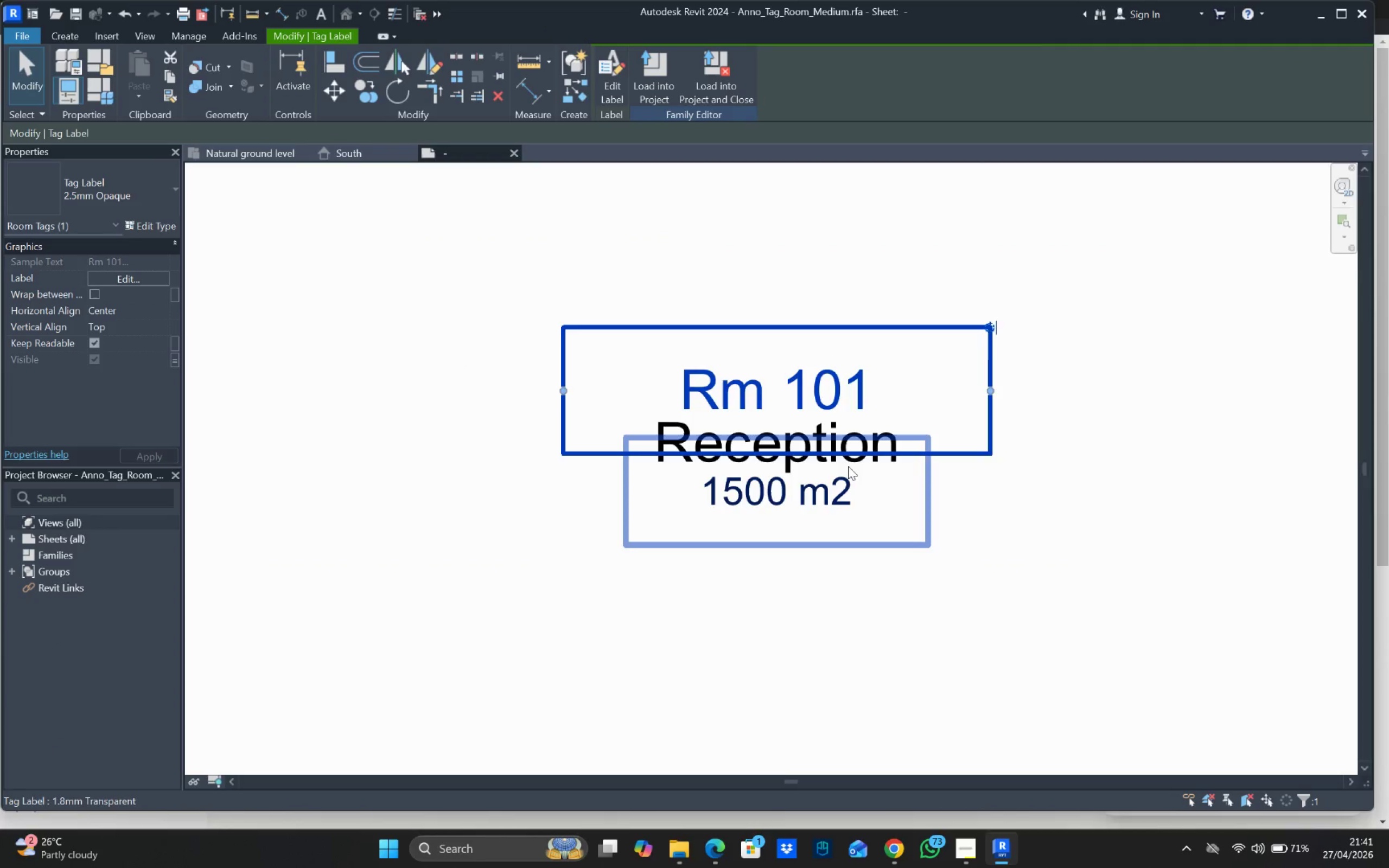 
left_click([857, 470])
 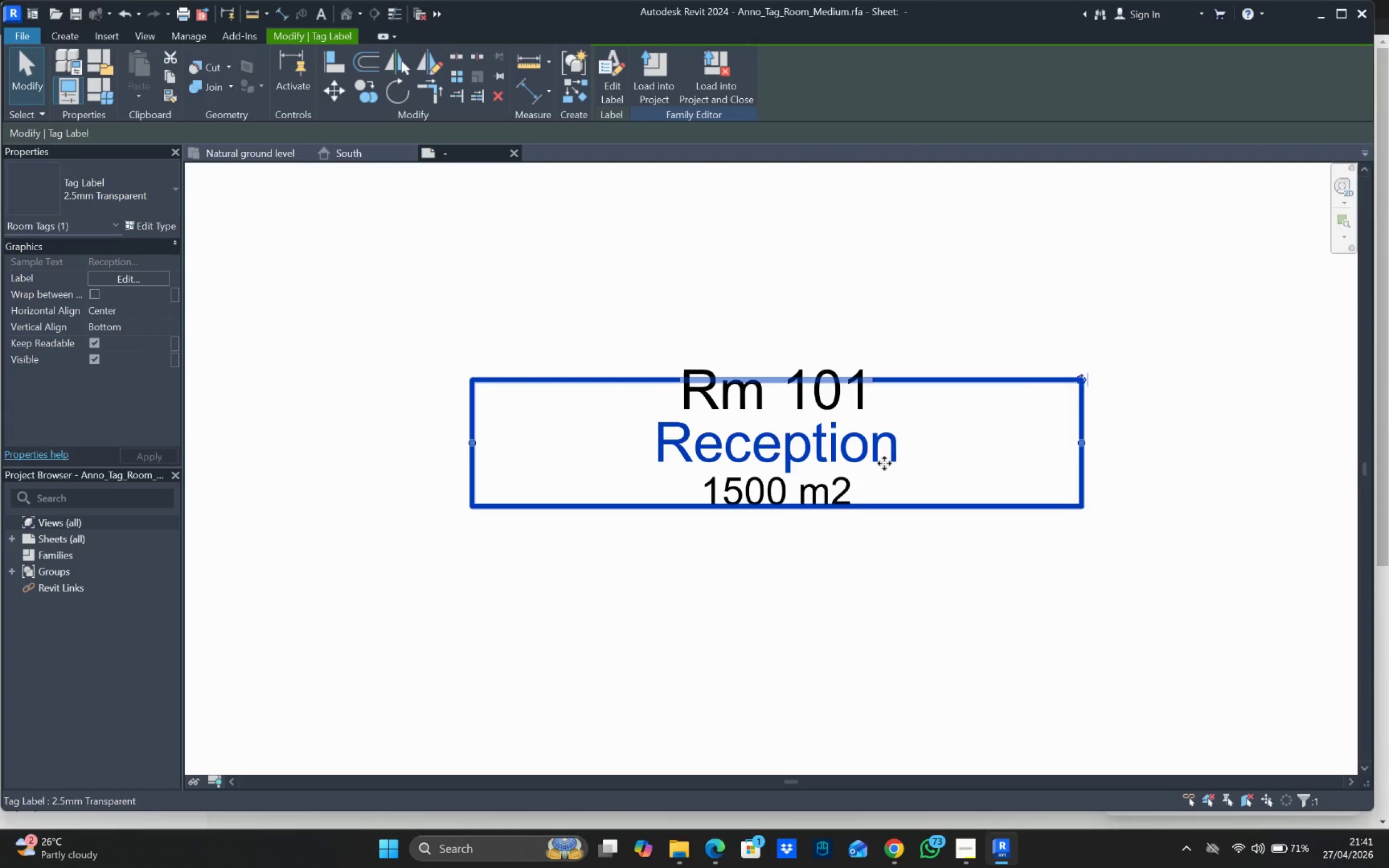 
key(Delete)
 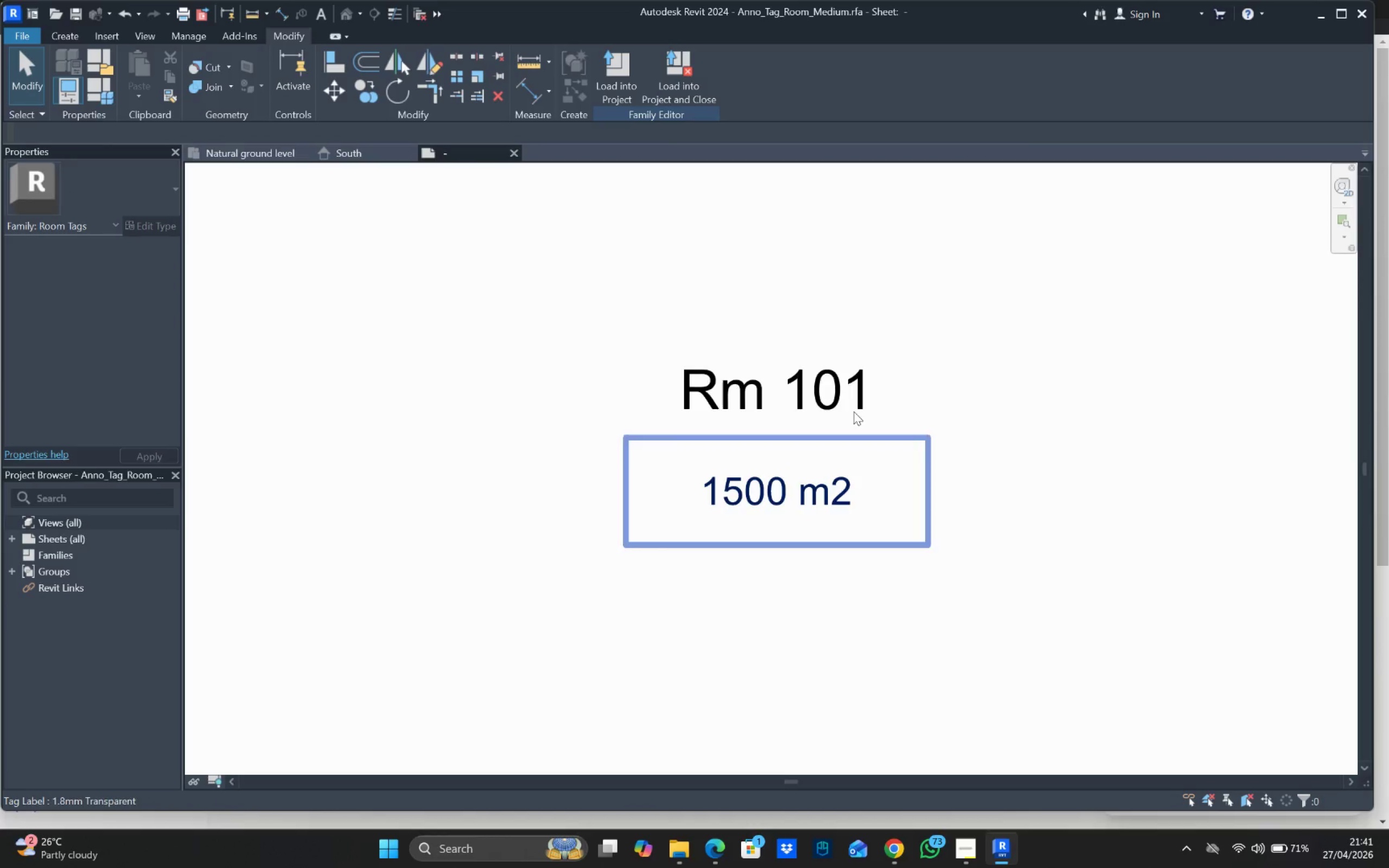 
left_click([838, 388])
 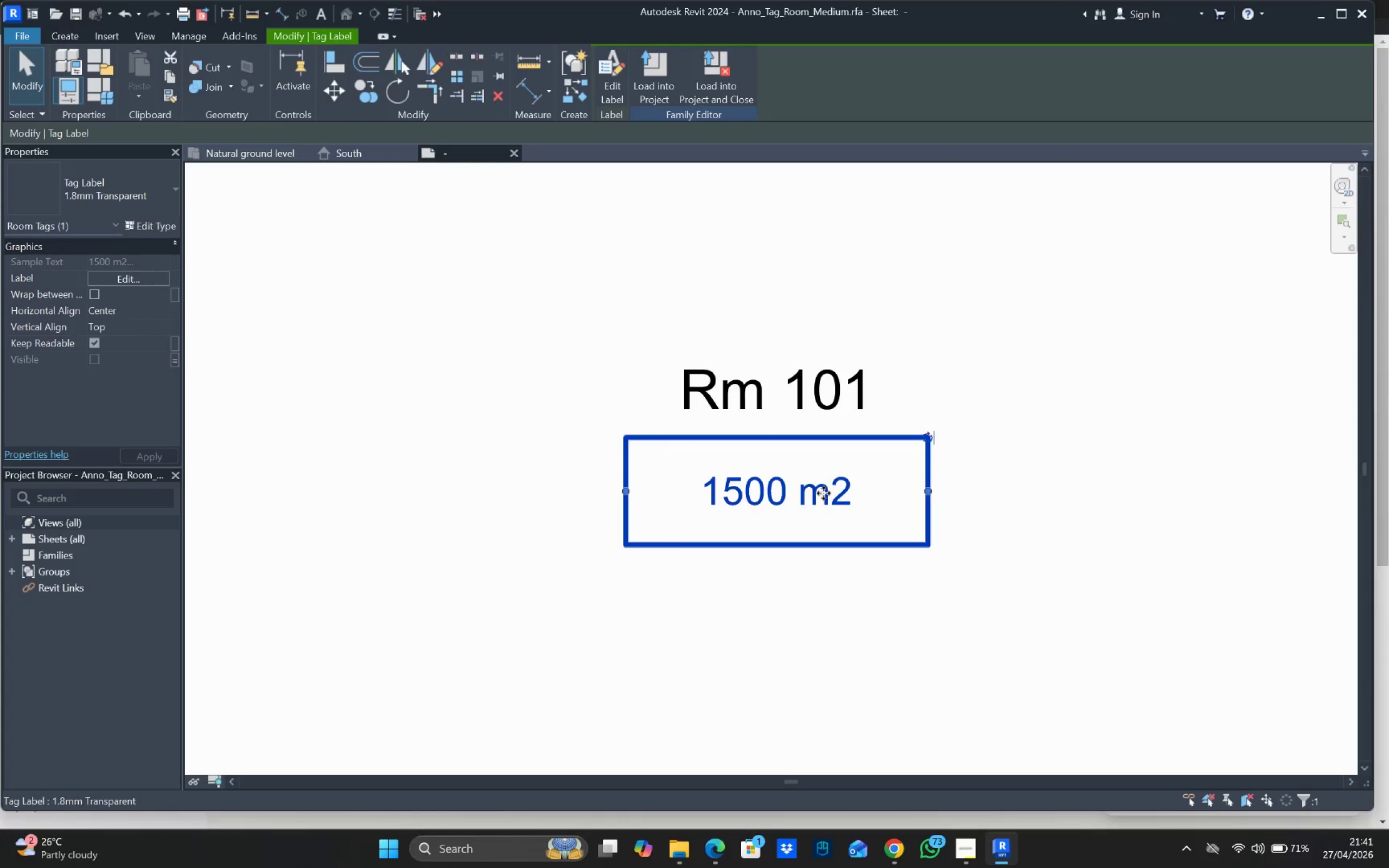 
key(ArrowUp)
 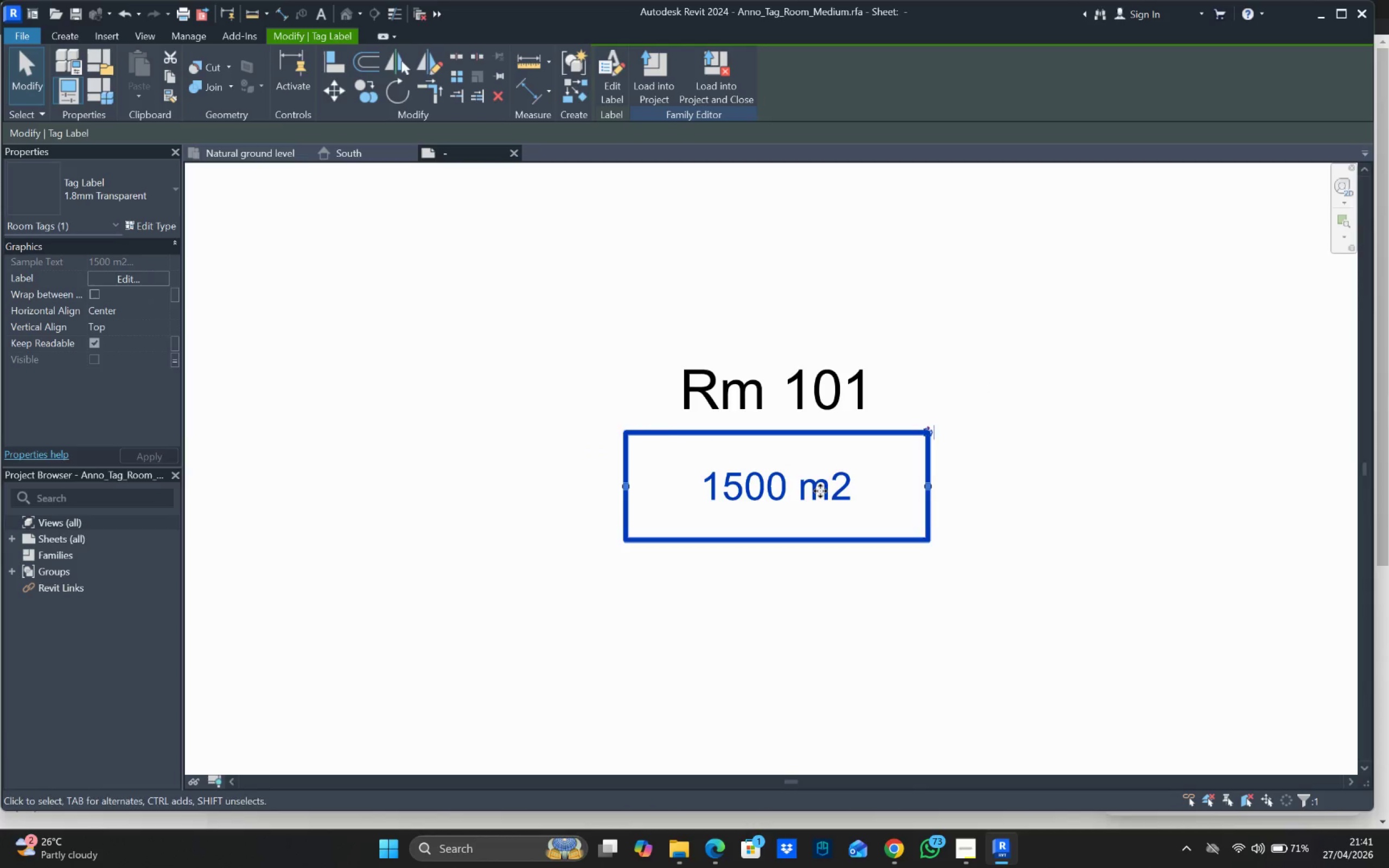 
key(ArrowUp)
 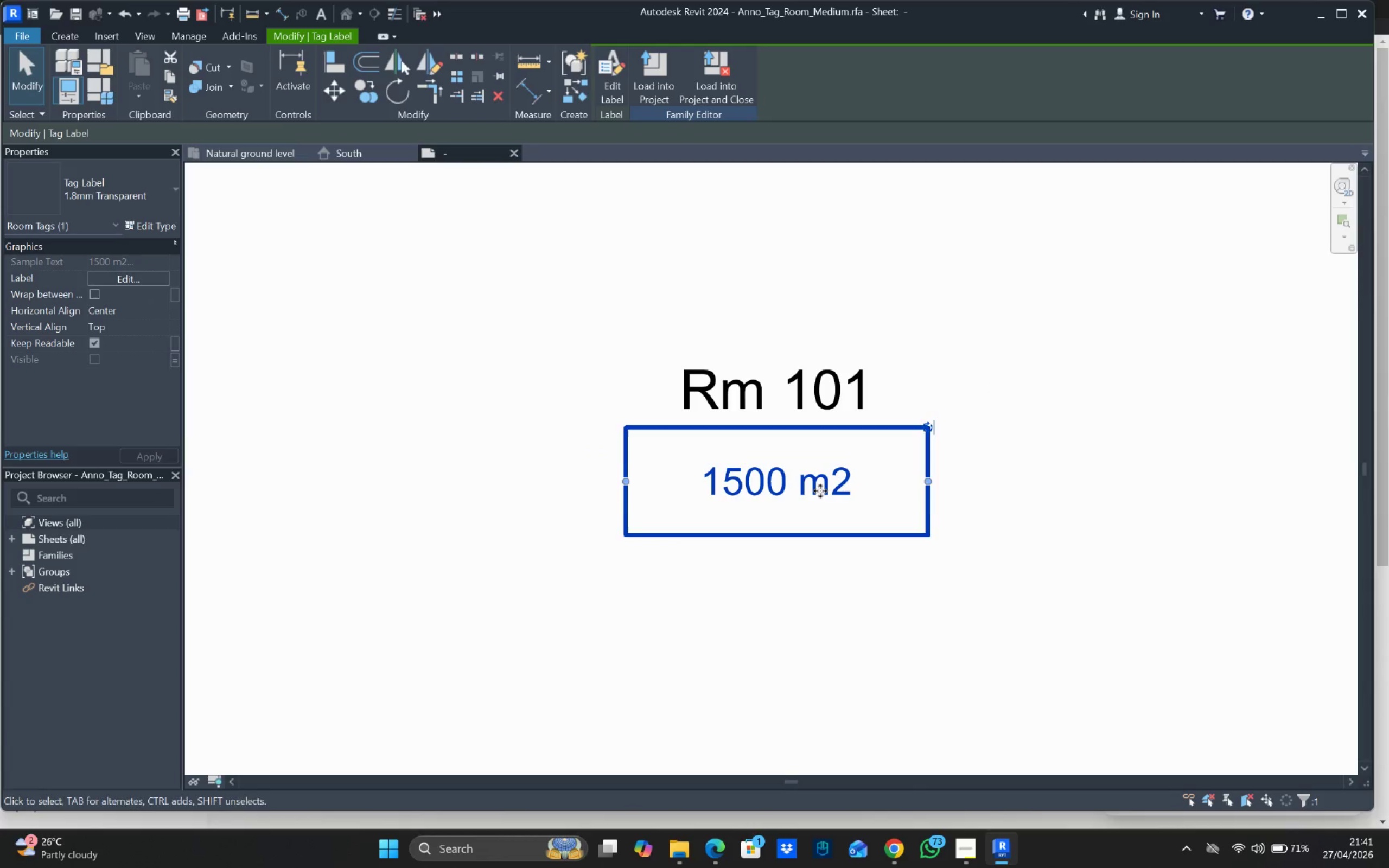 
key(ArrowUp)
 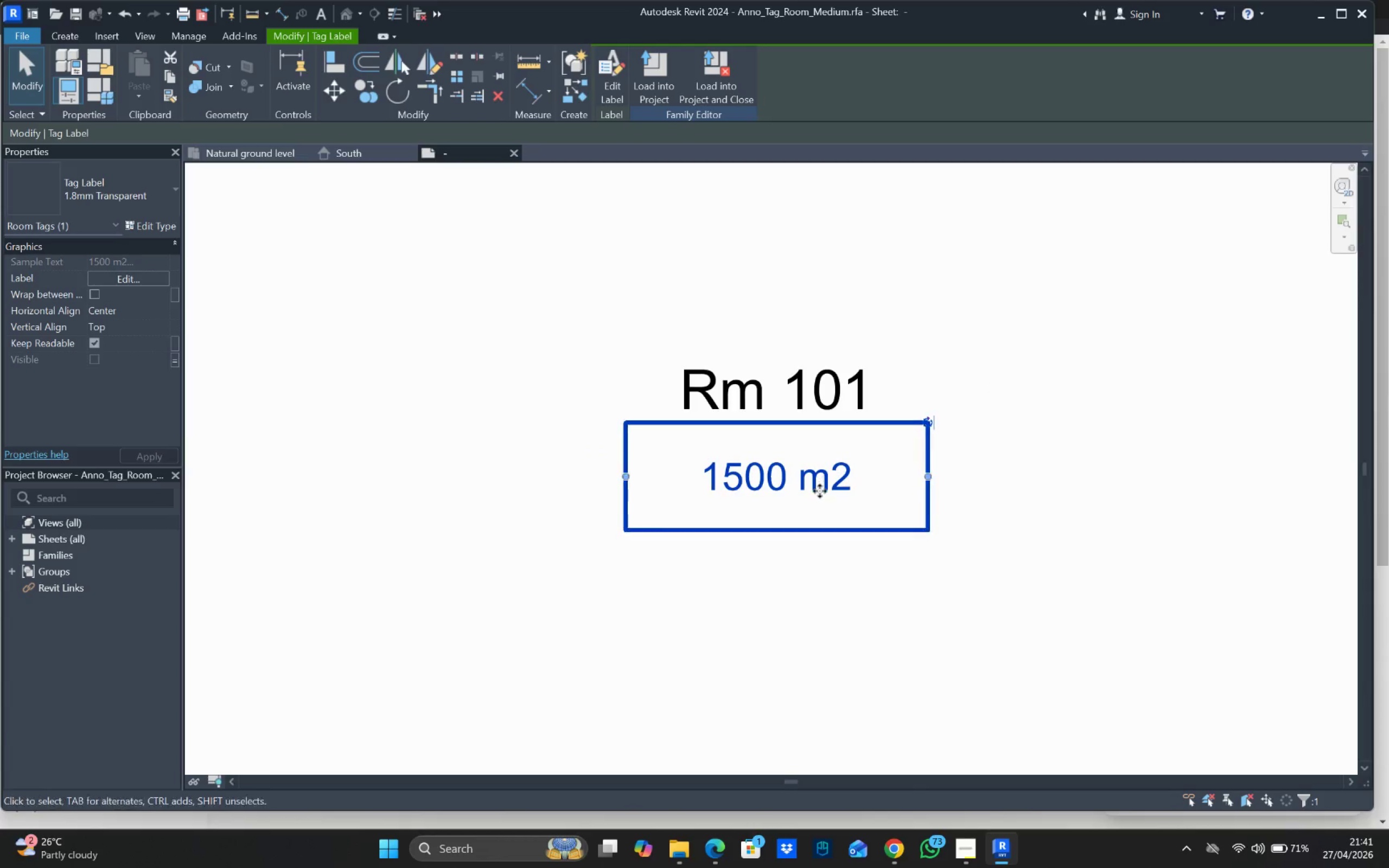 
key(ArrowUp)
 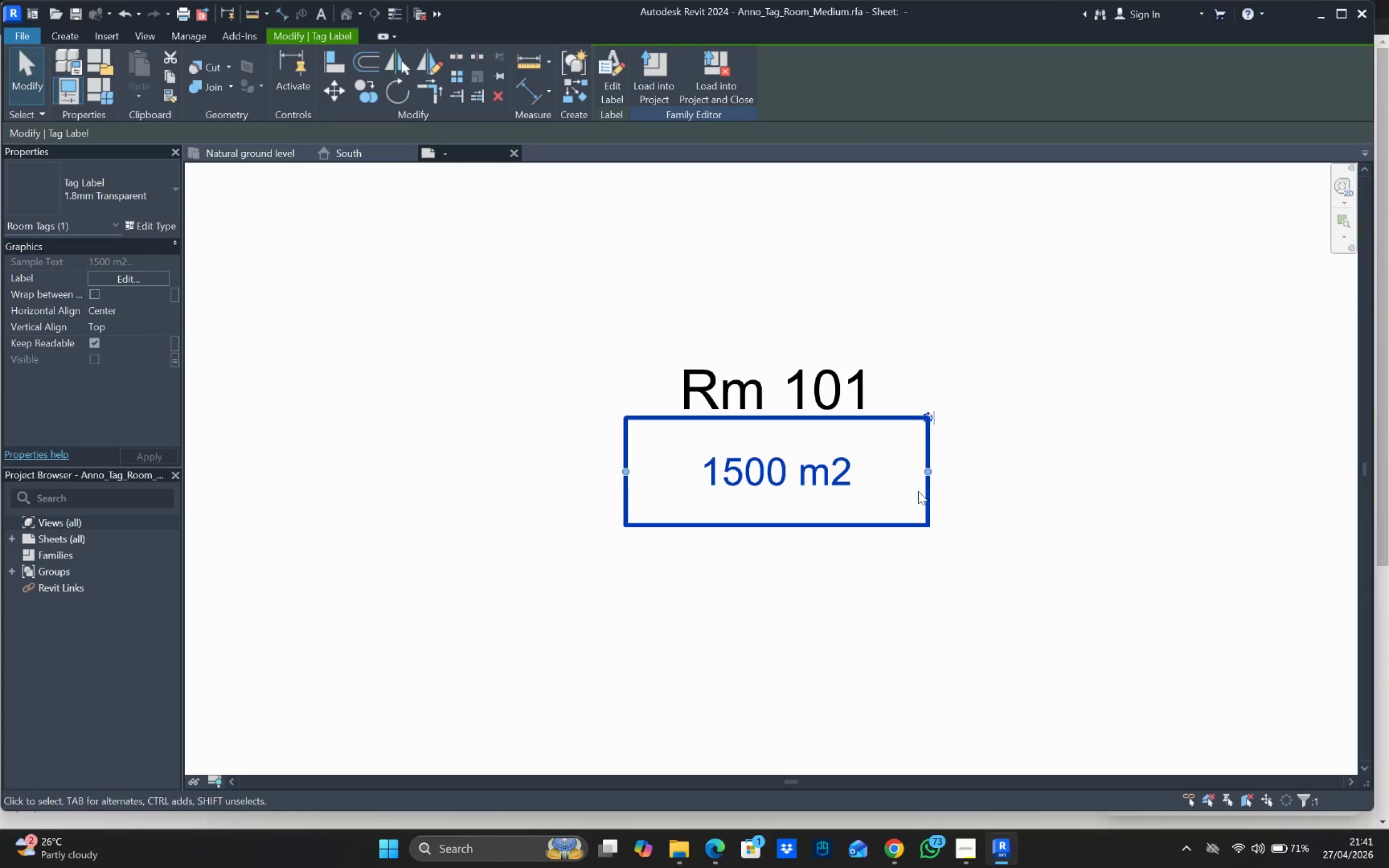 
key(ArrowUp)
 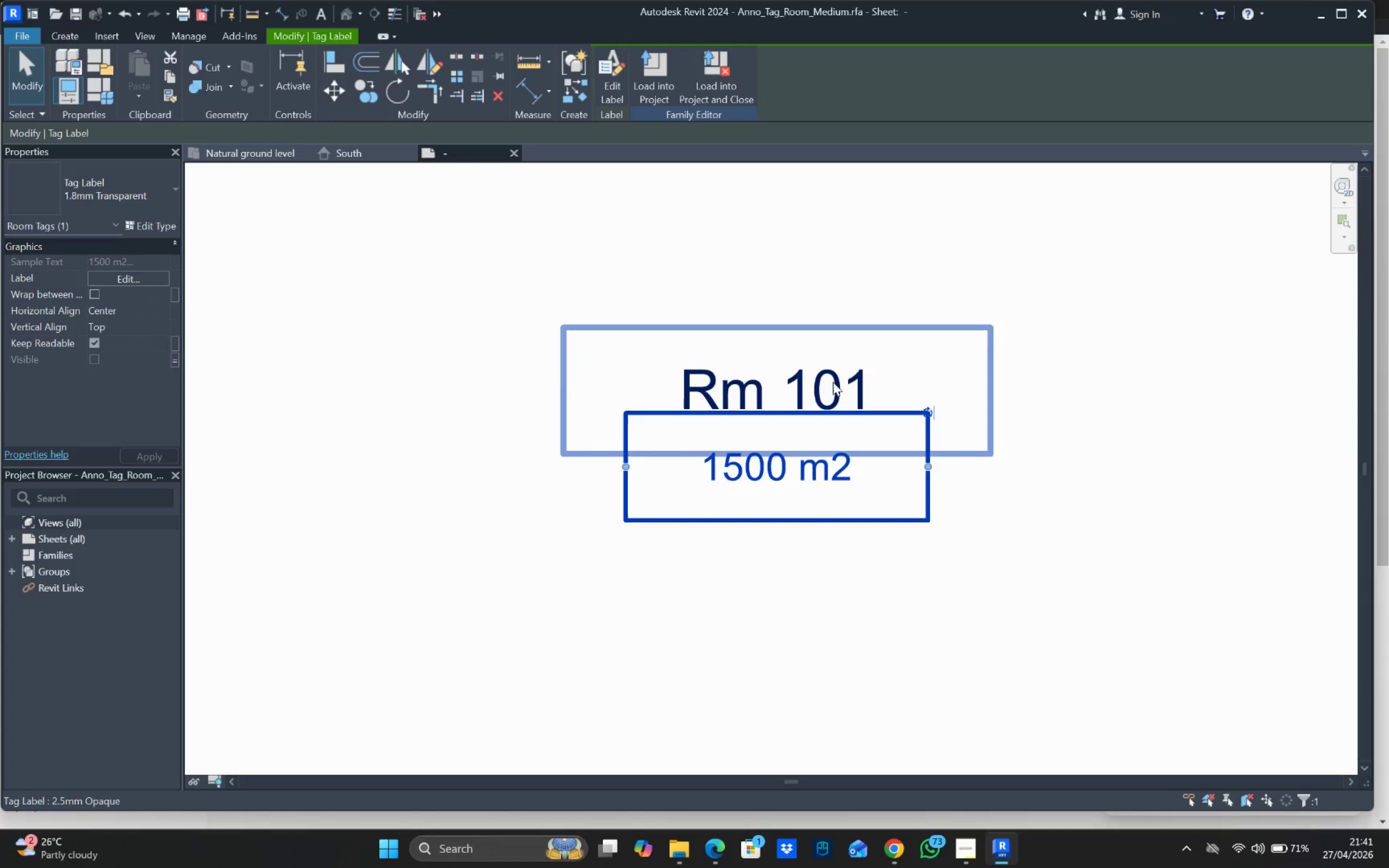 
left_click([833, 382])
 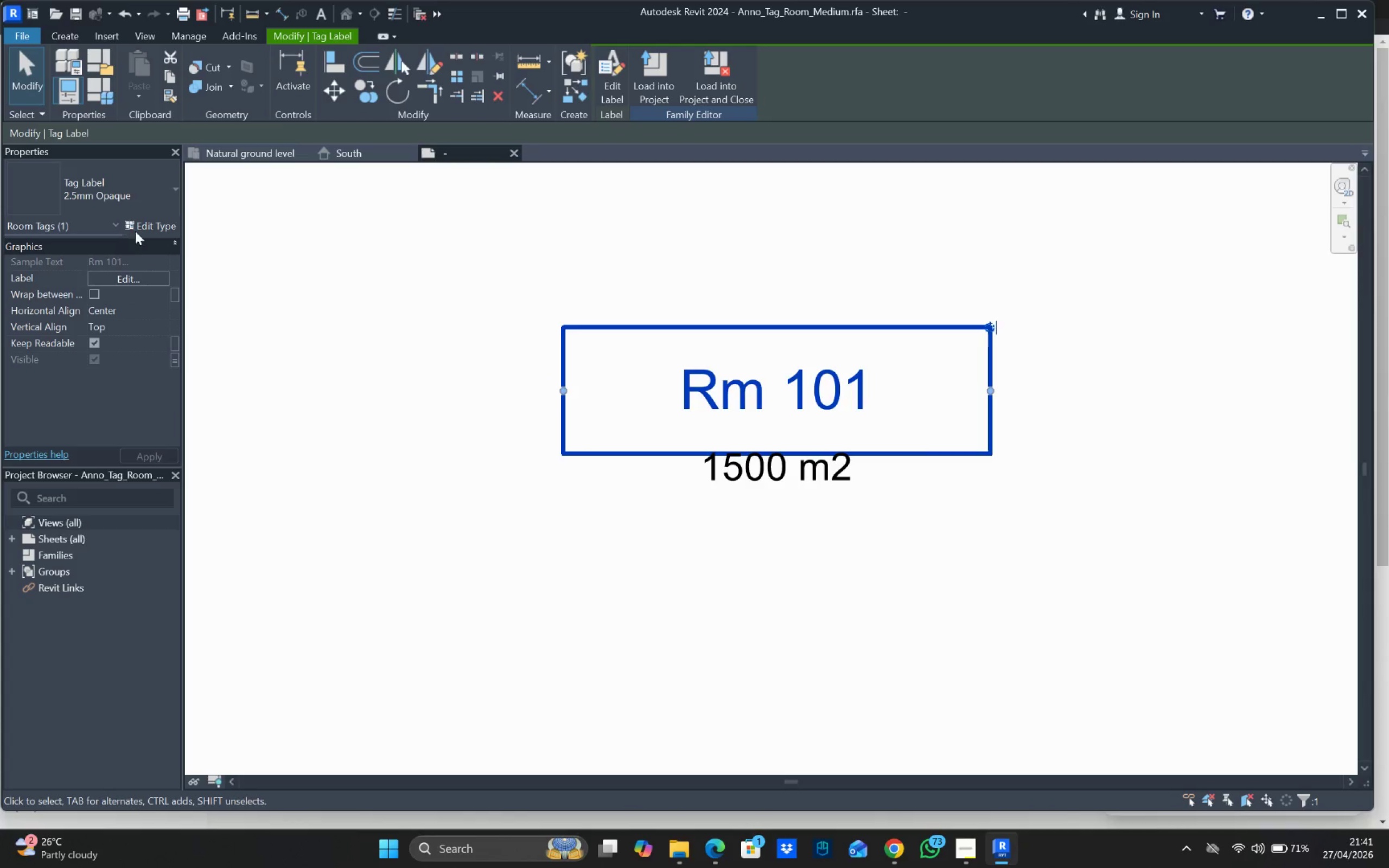 
left_click([144, 224])
 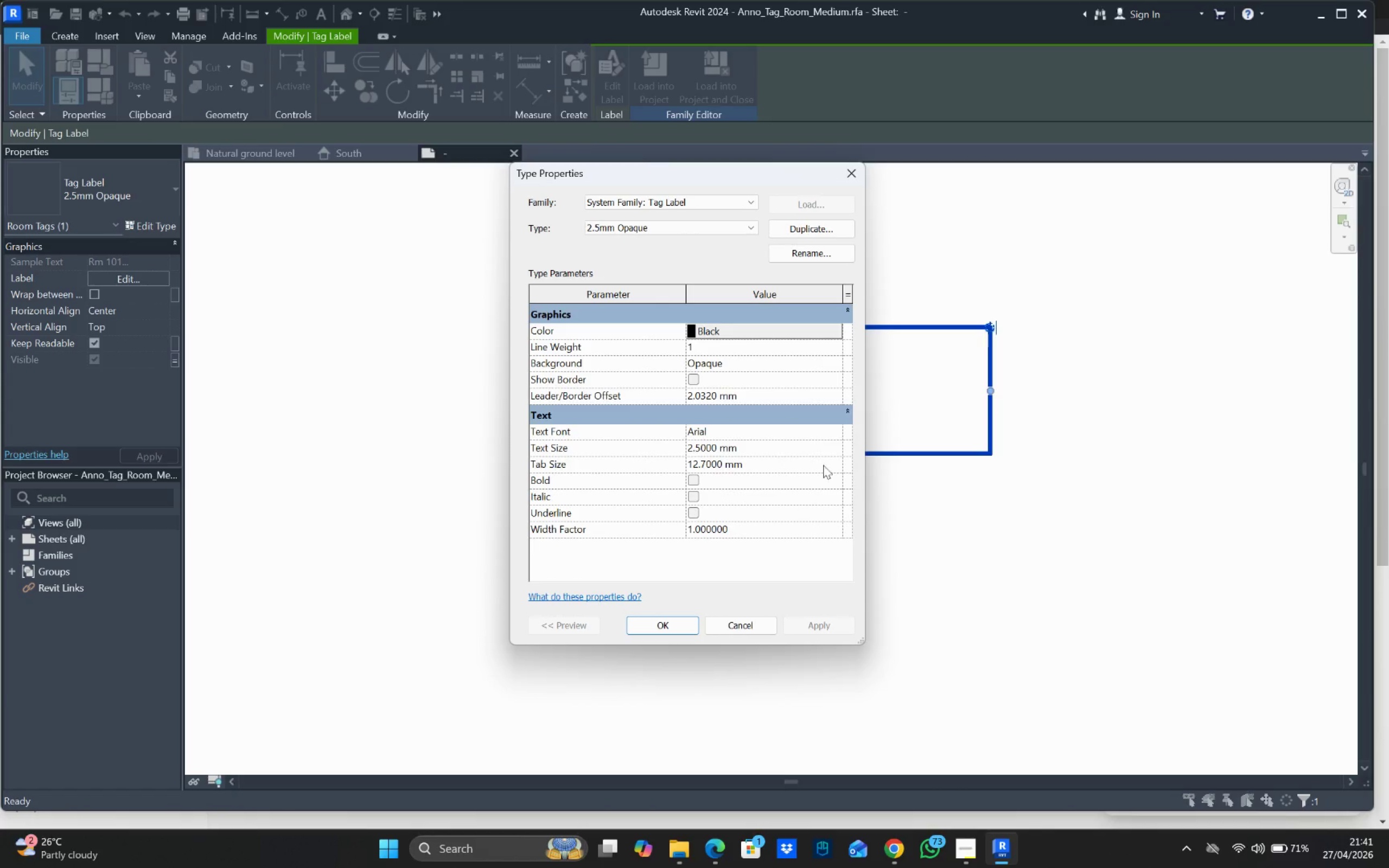 
left_click([838, 432])
 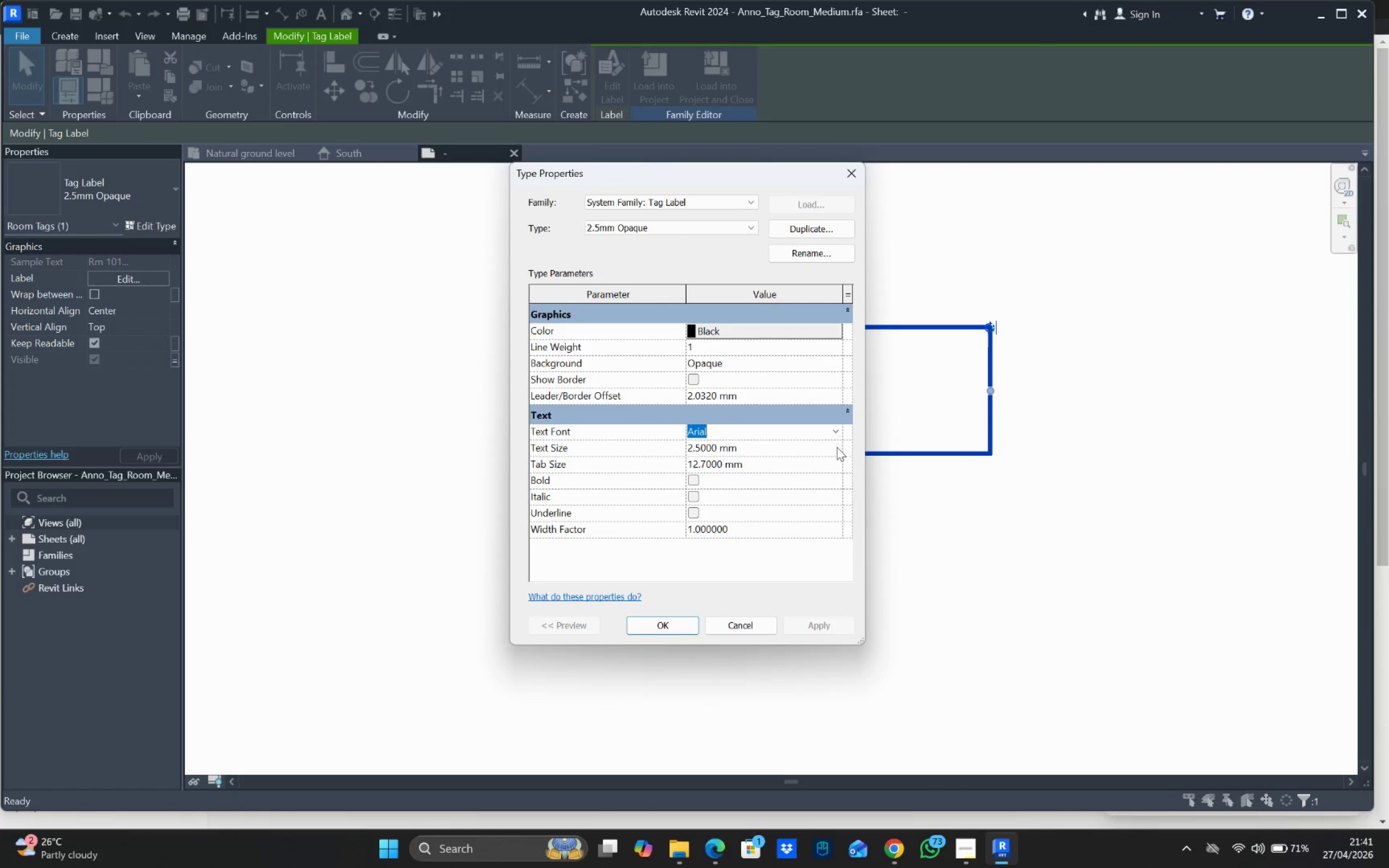 
scroll: coordinate [804, 461], scroll_direction: down, amount: 83.0
 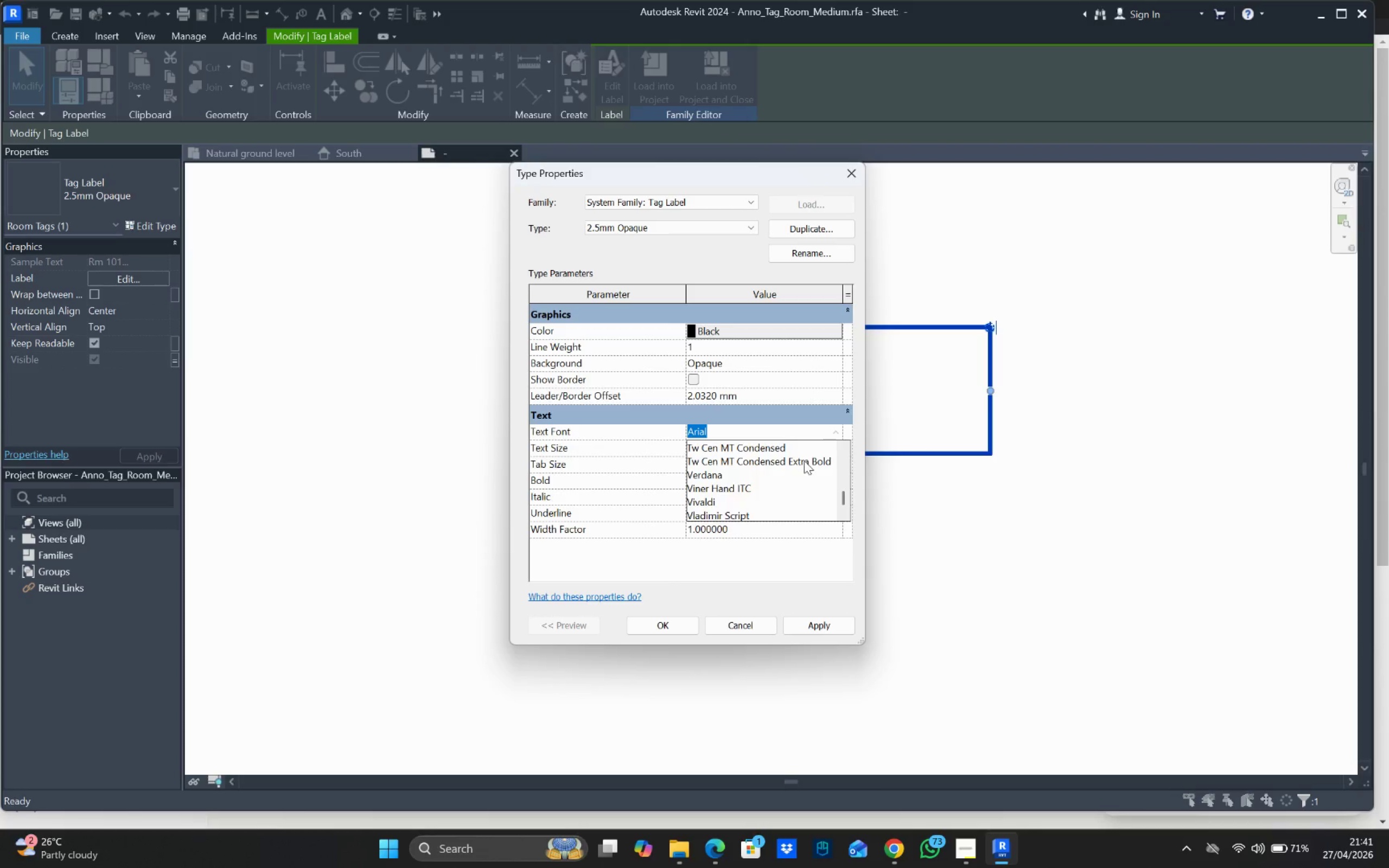 
scroll: coordinate [804, 461], scroll_direction: up, amount: 1.0
 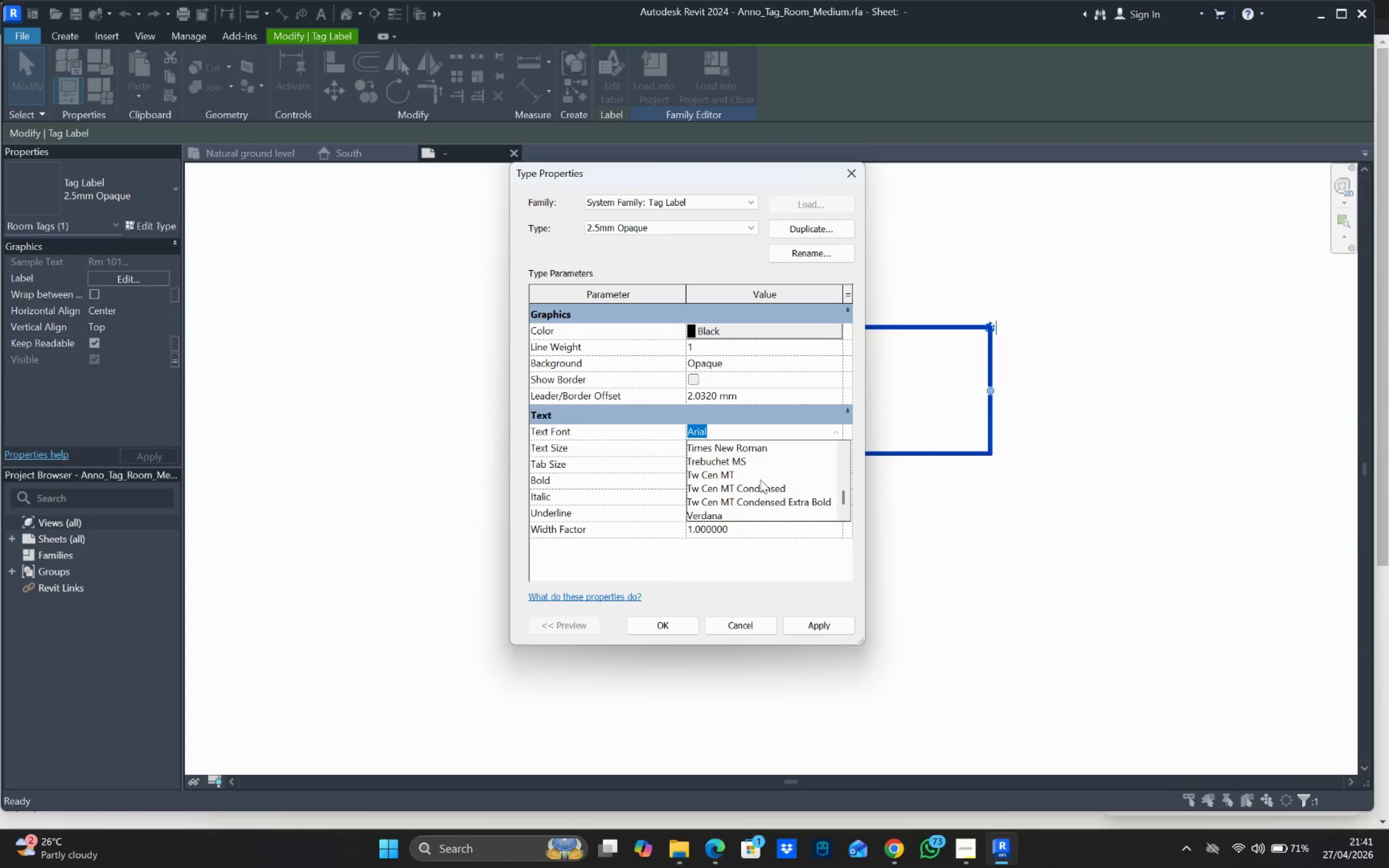 
left_click([762, 488])
 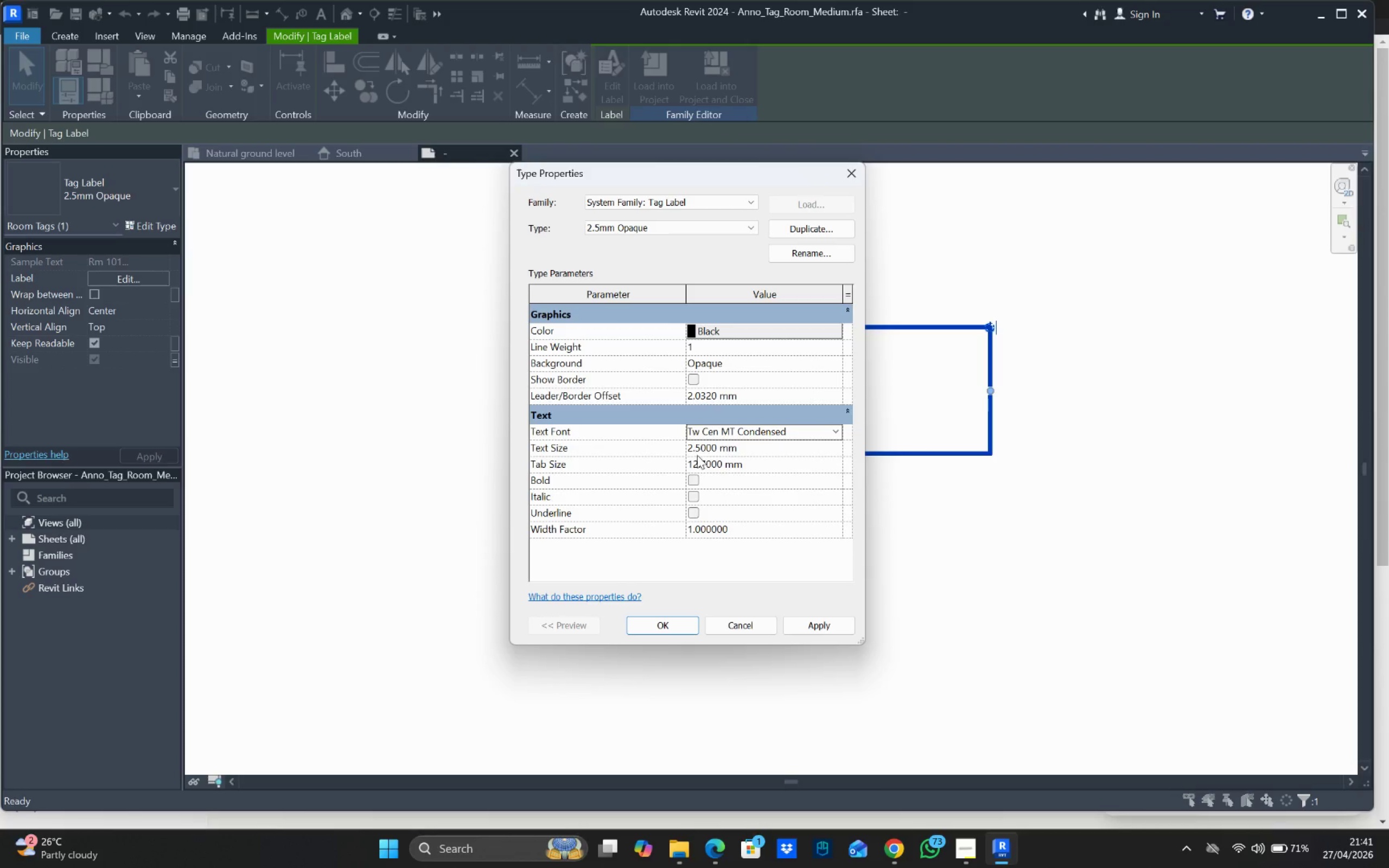 
double_click([697, 450])
 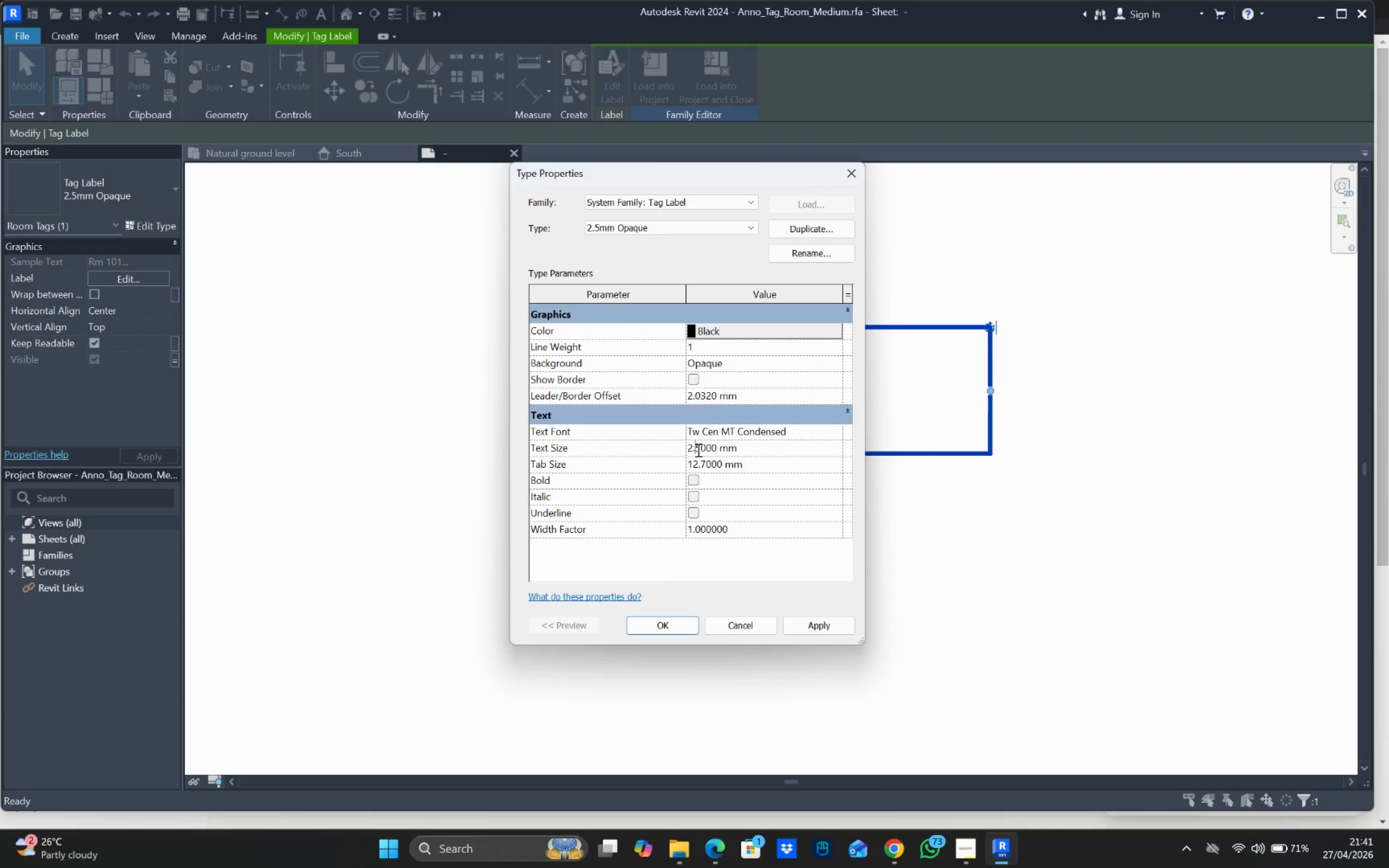 
triple_click([697, 450])
 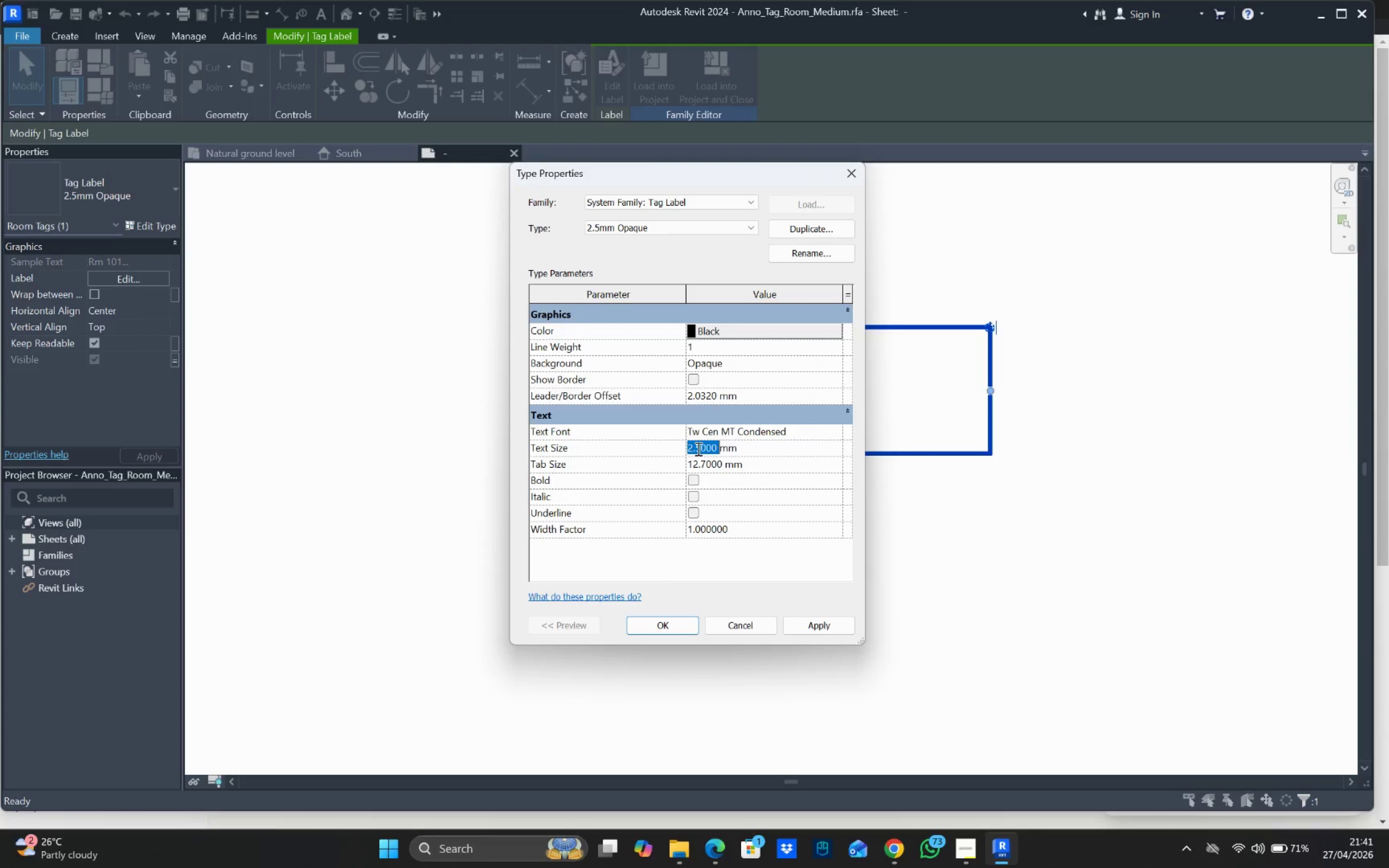 
key(3)
 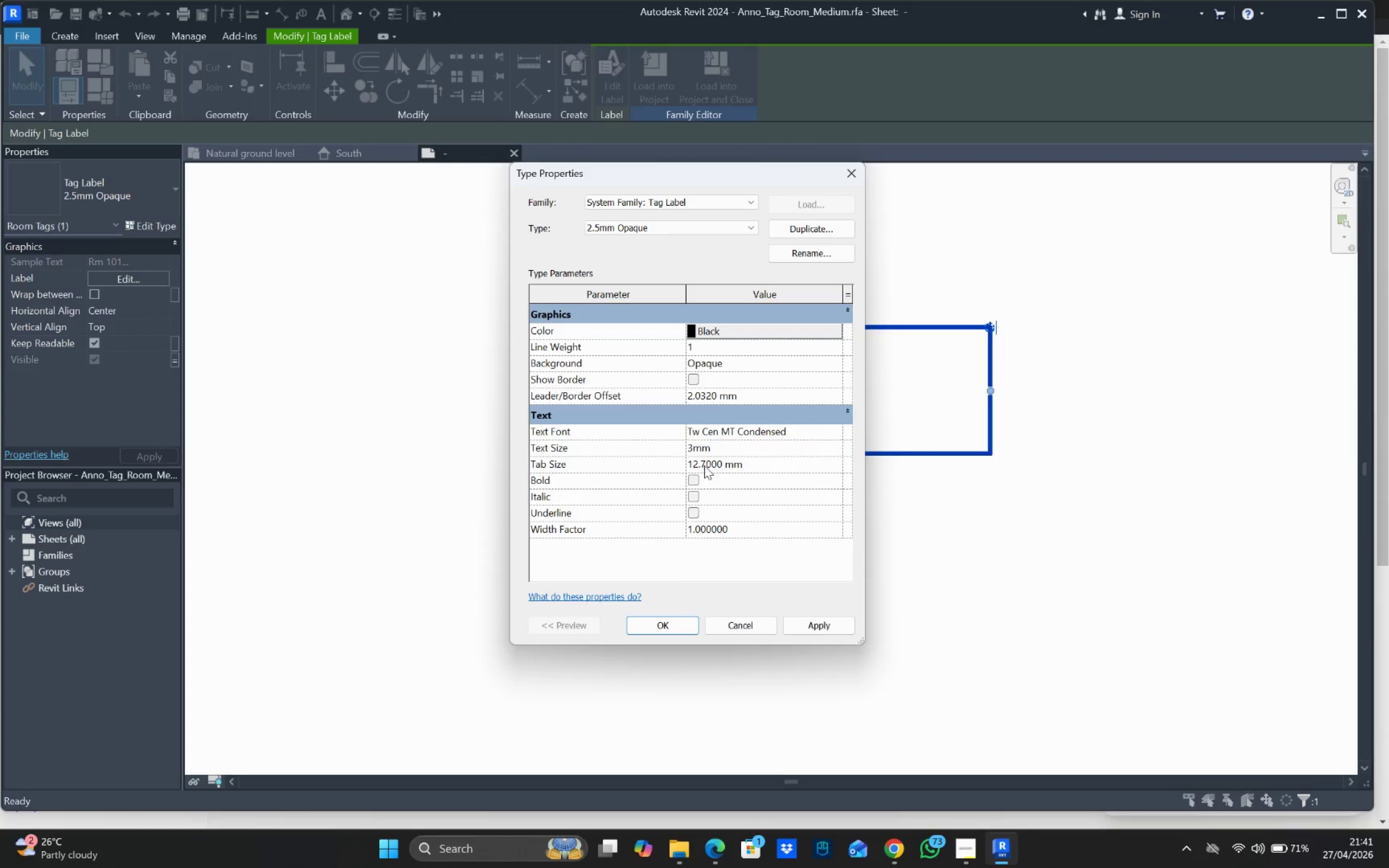 
double_click([704, 465])
 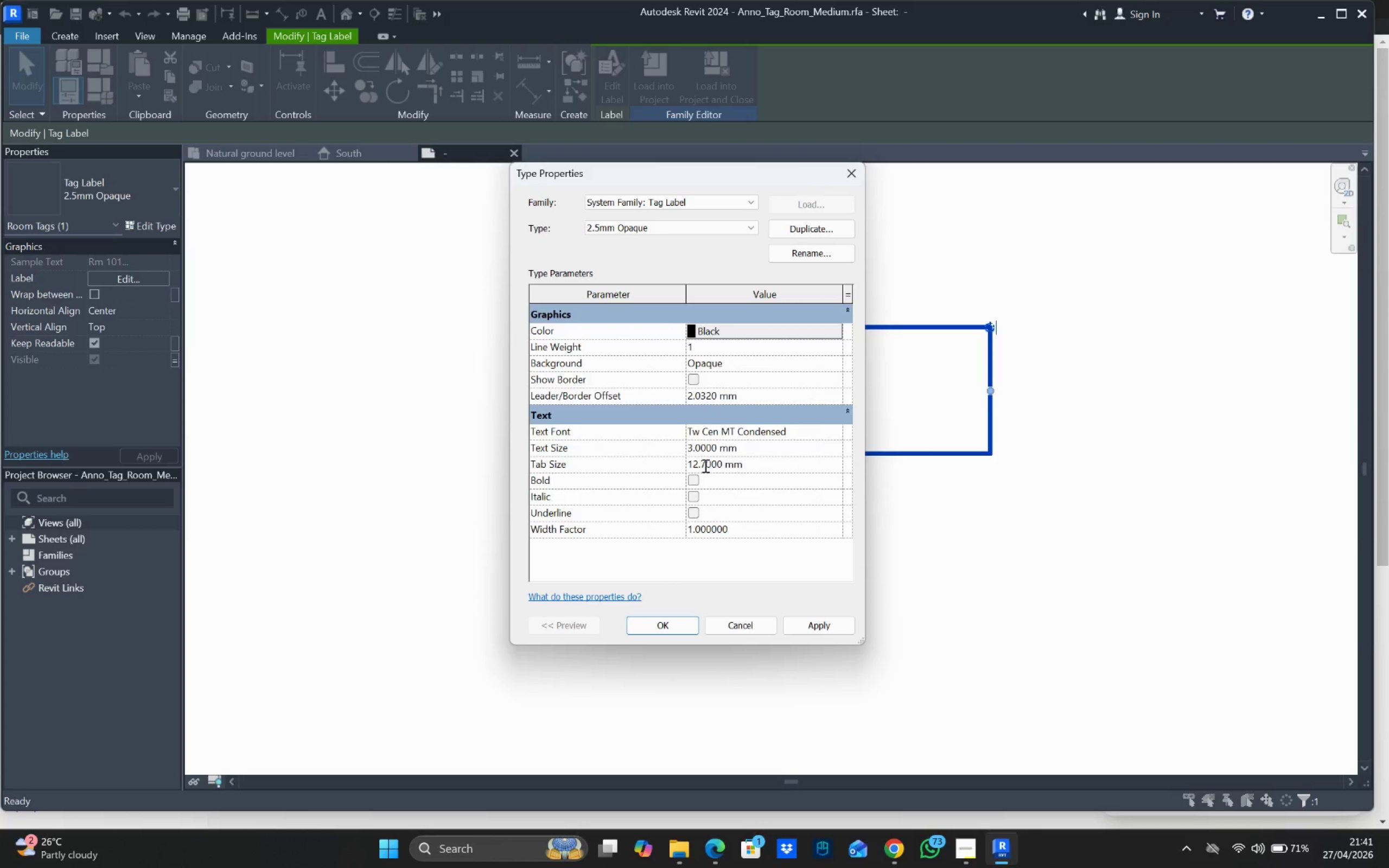 
left_click([704, 465])
 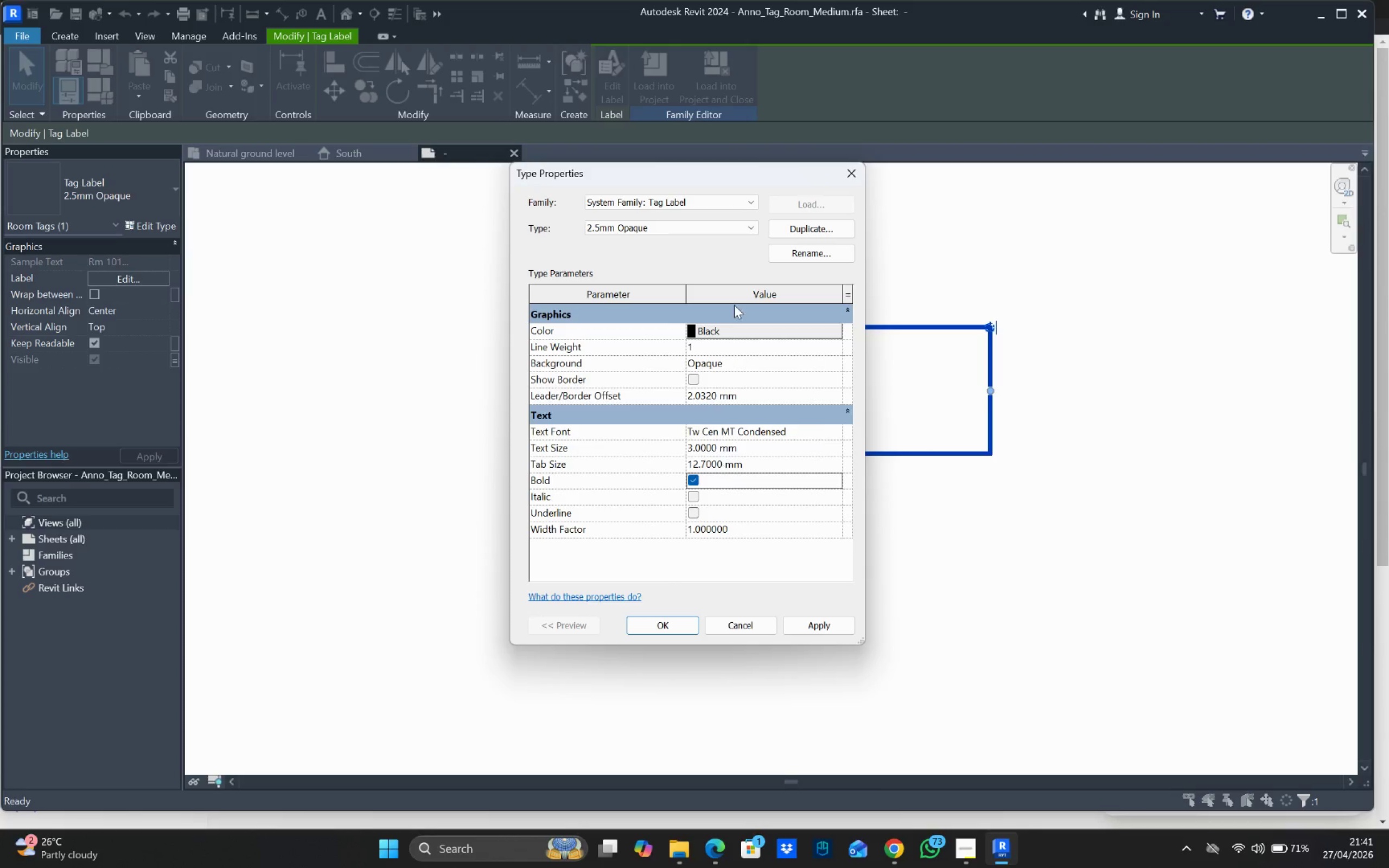 
wait(6.42)
 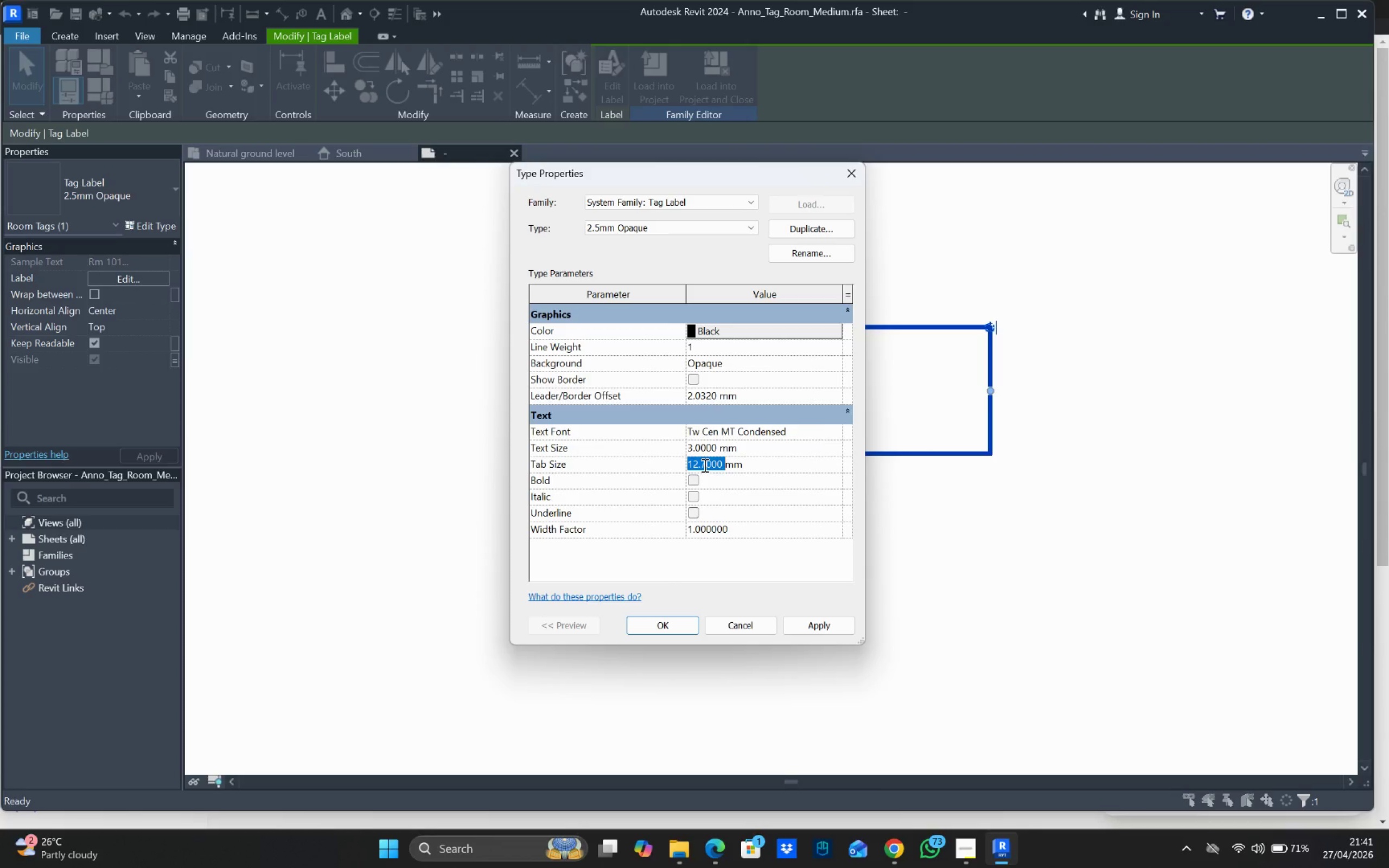 
left_click([604, 334])
 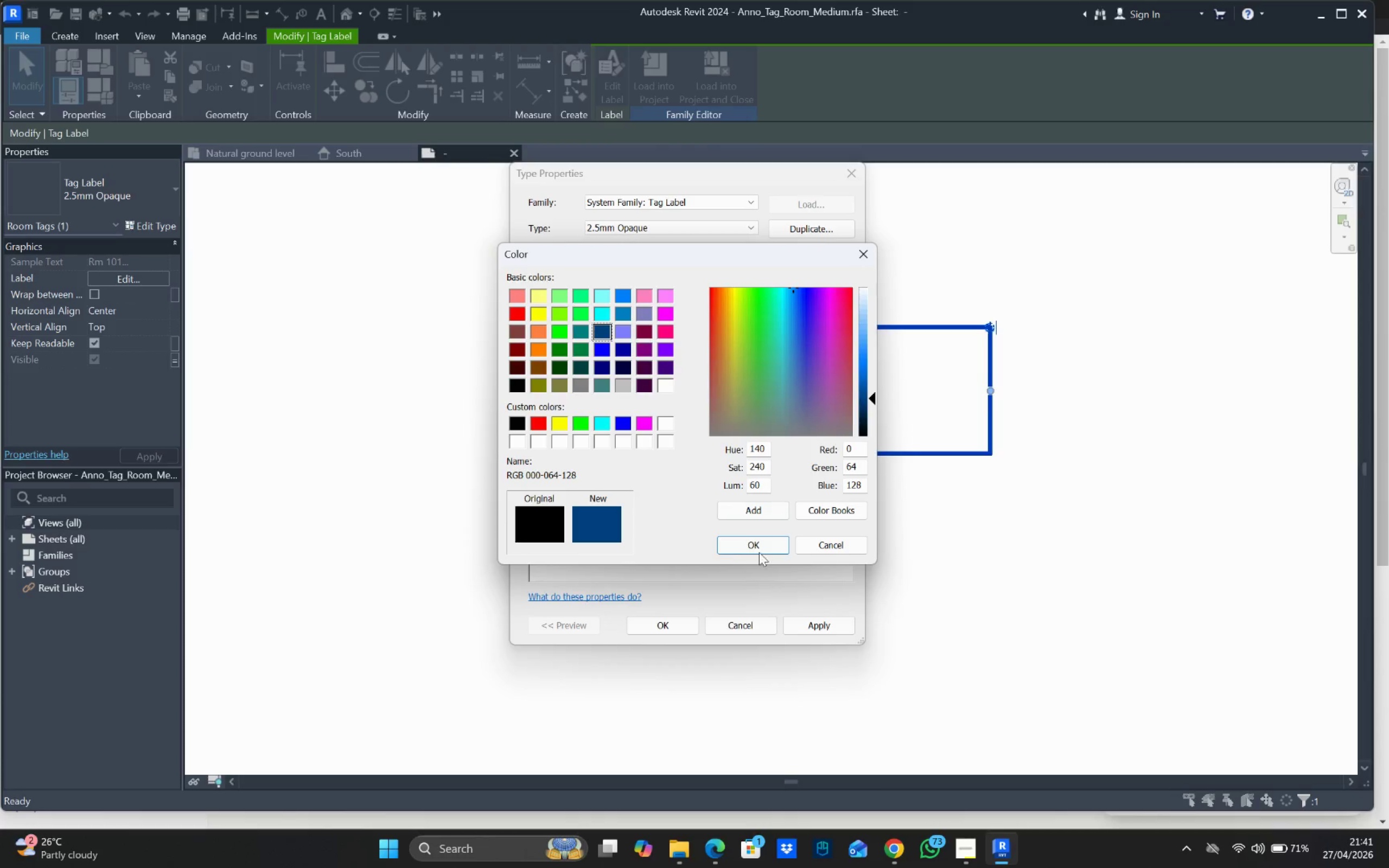 
left_click([762, 541])
 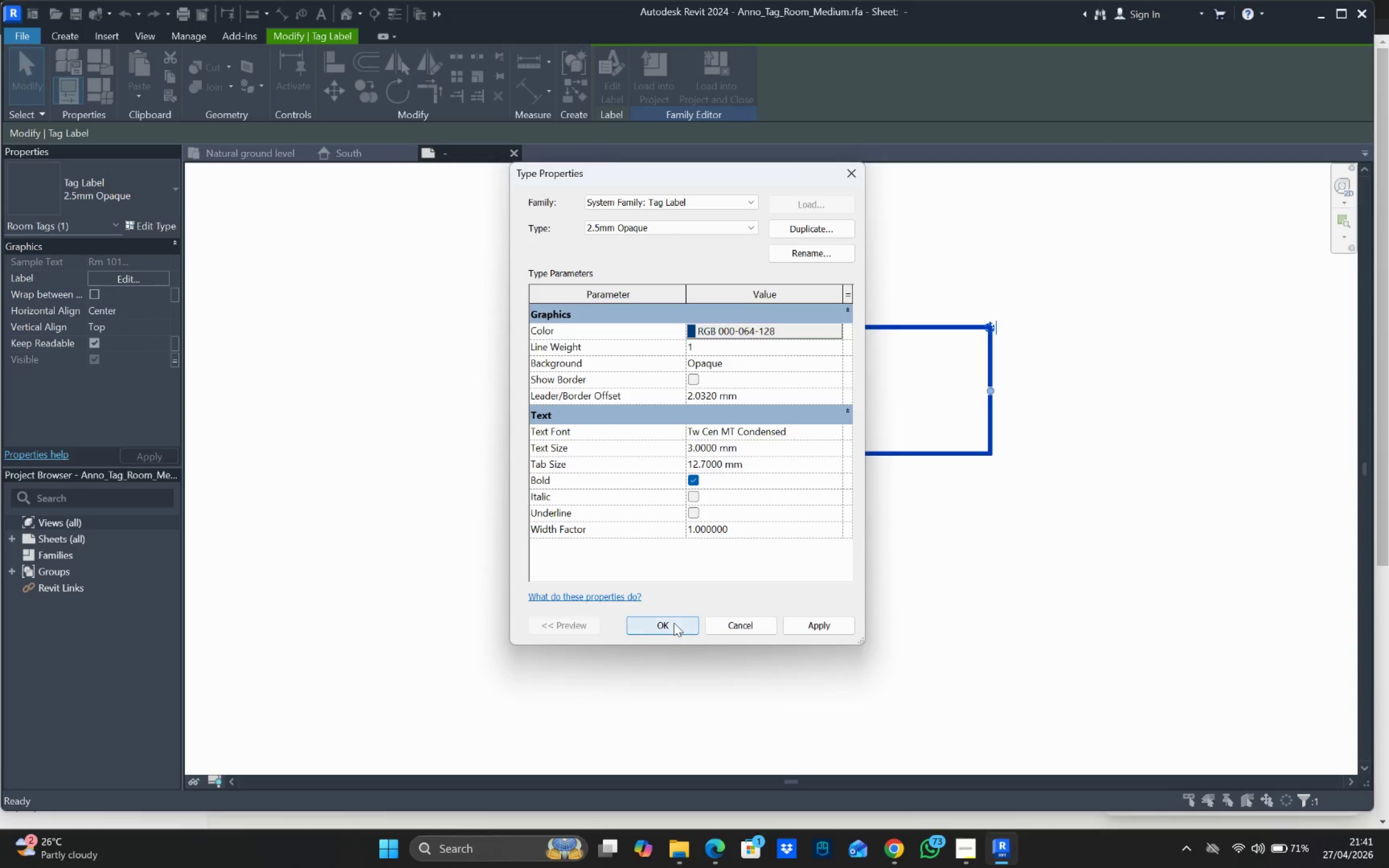 
left_click([674, 623])
 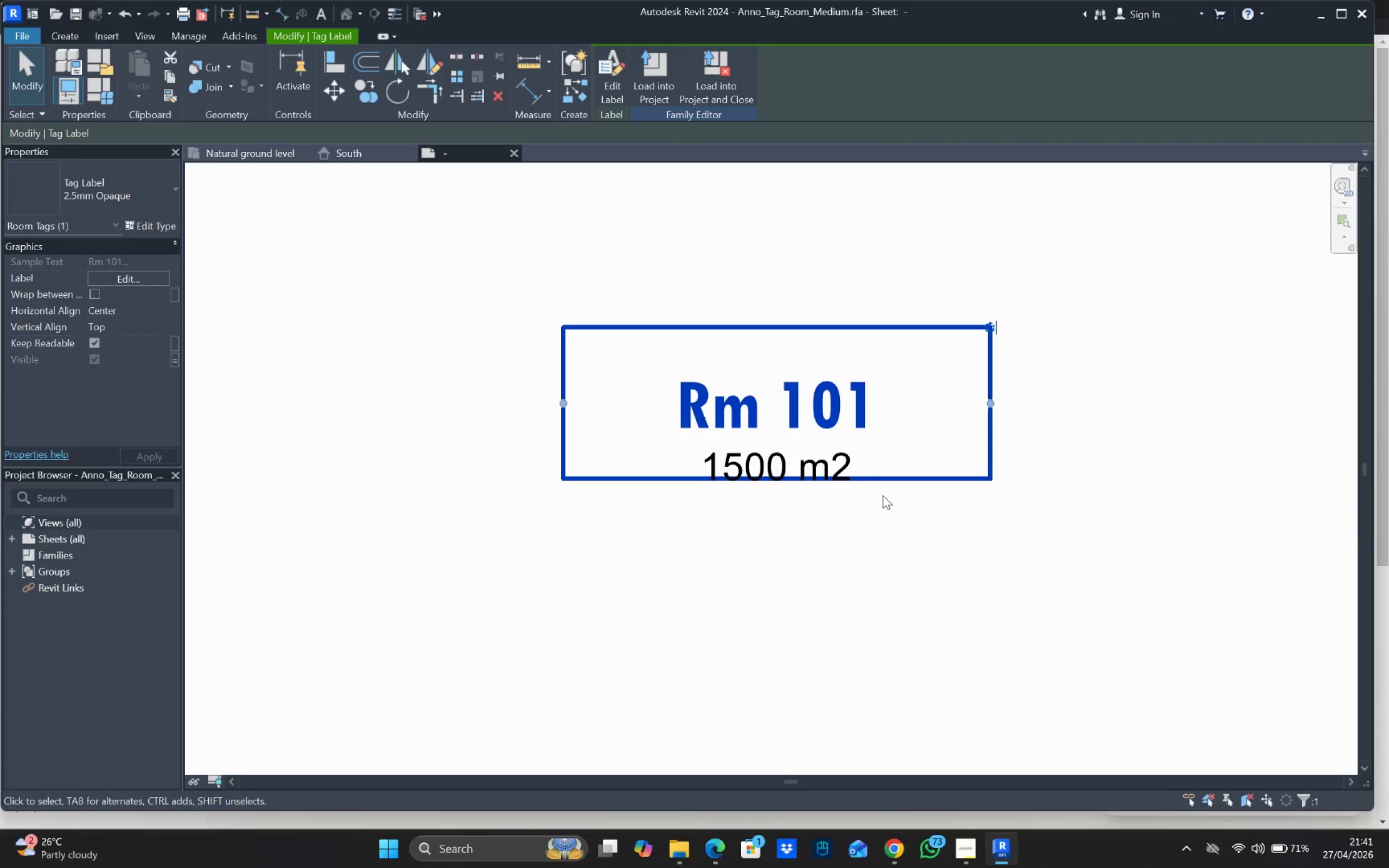 
double_click([808, 465])
 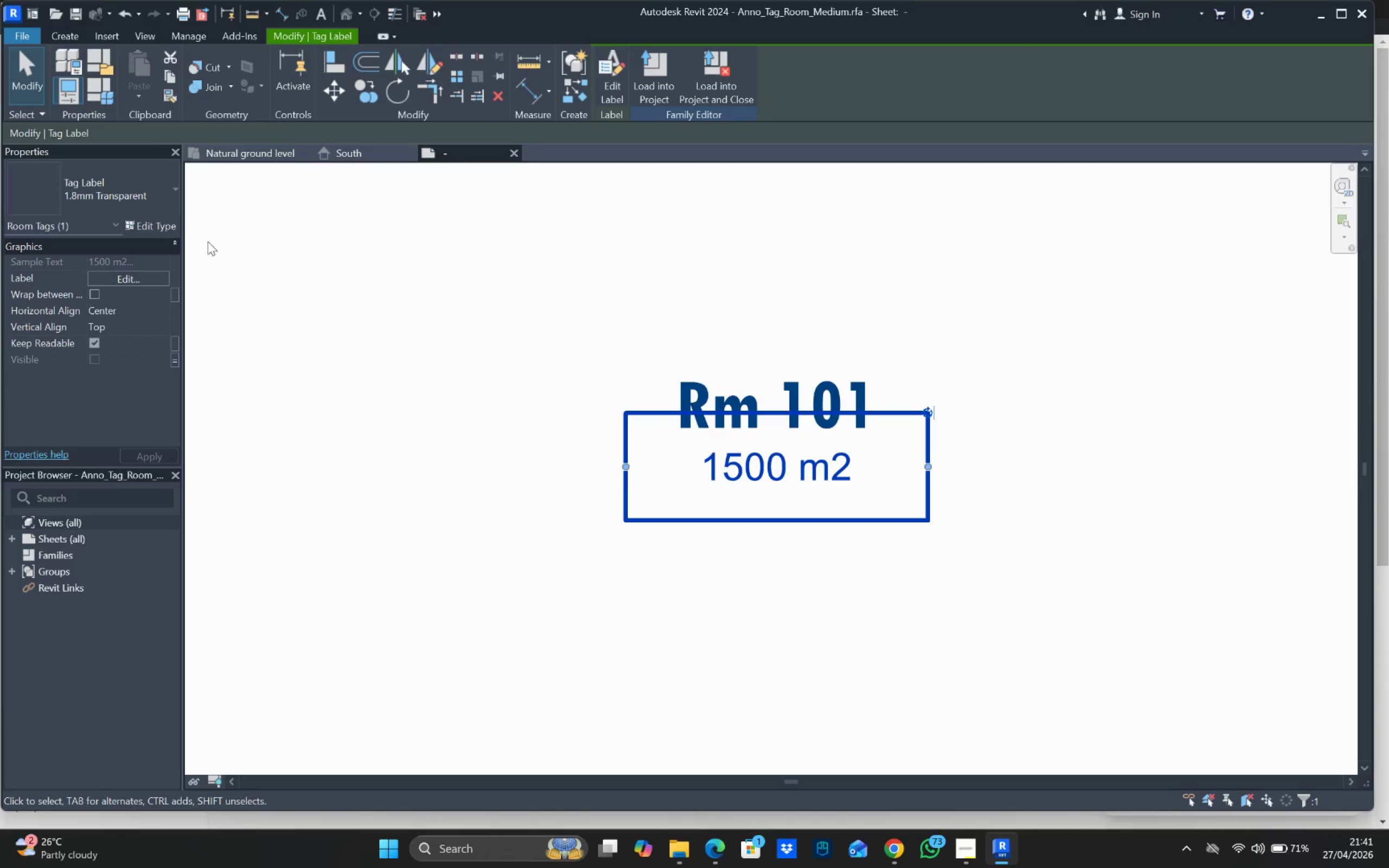 
left_click([166, 226])
 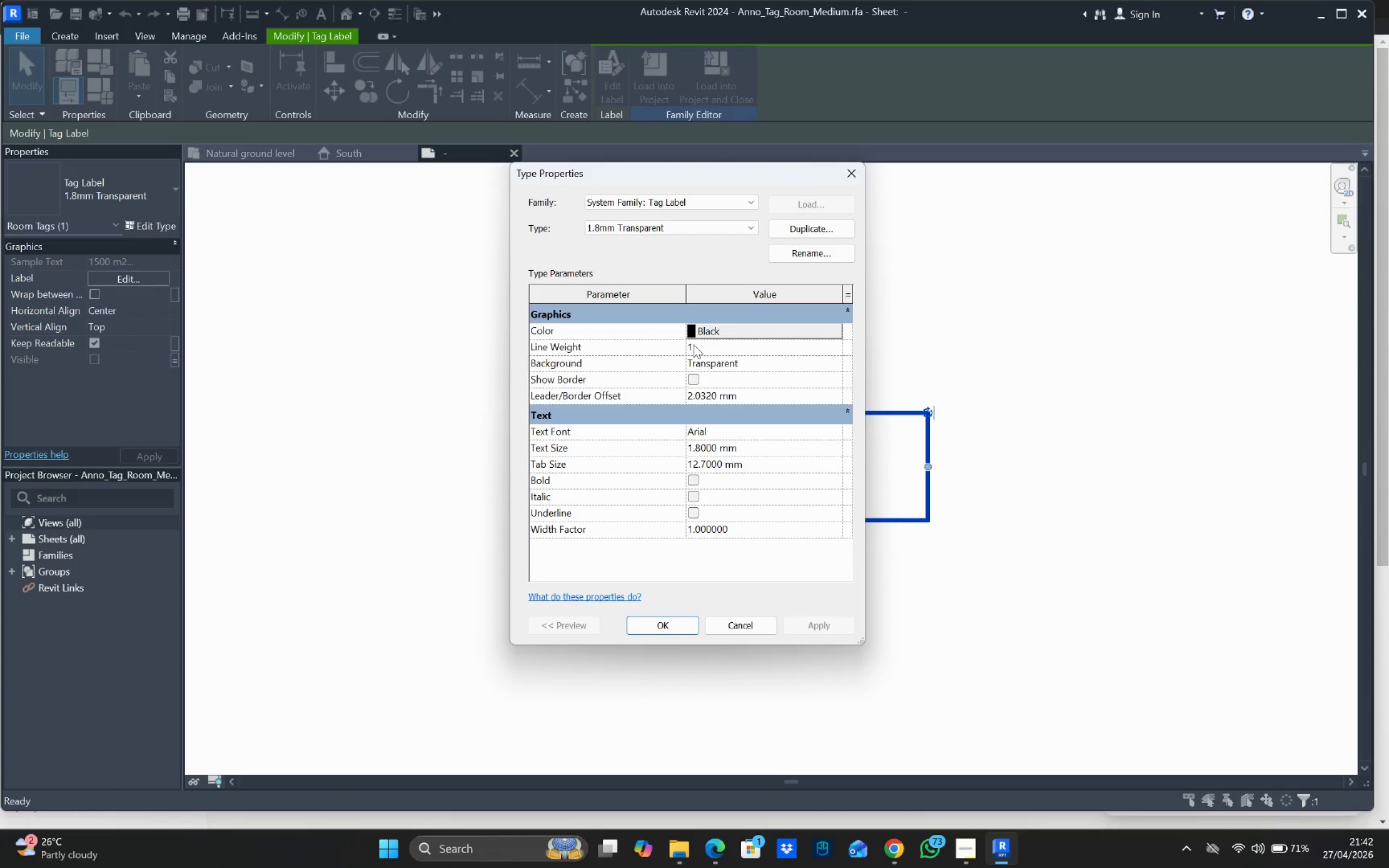 
left_click([687, 330])
 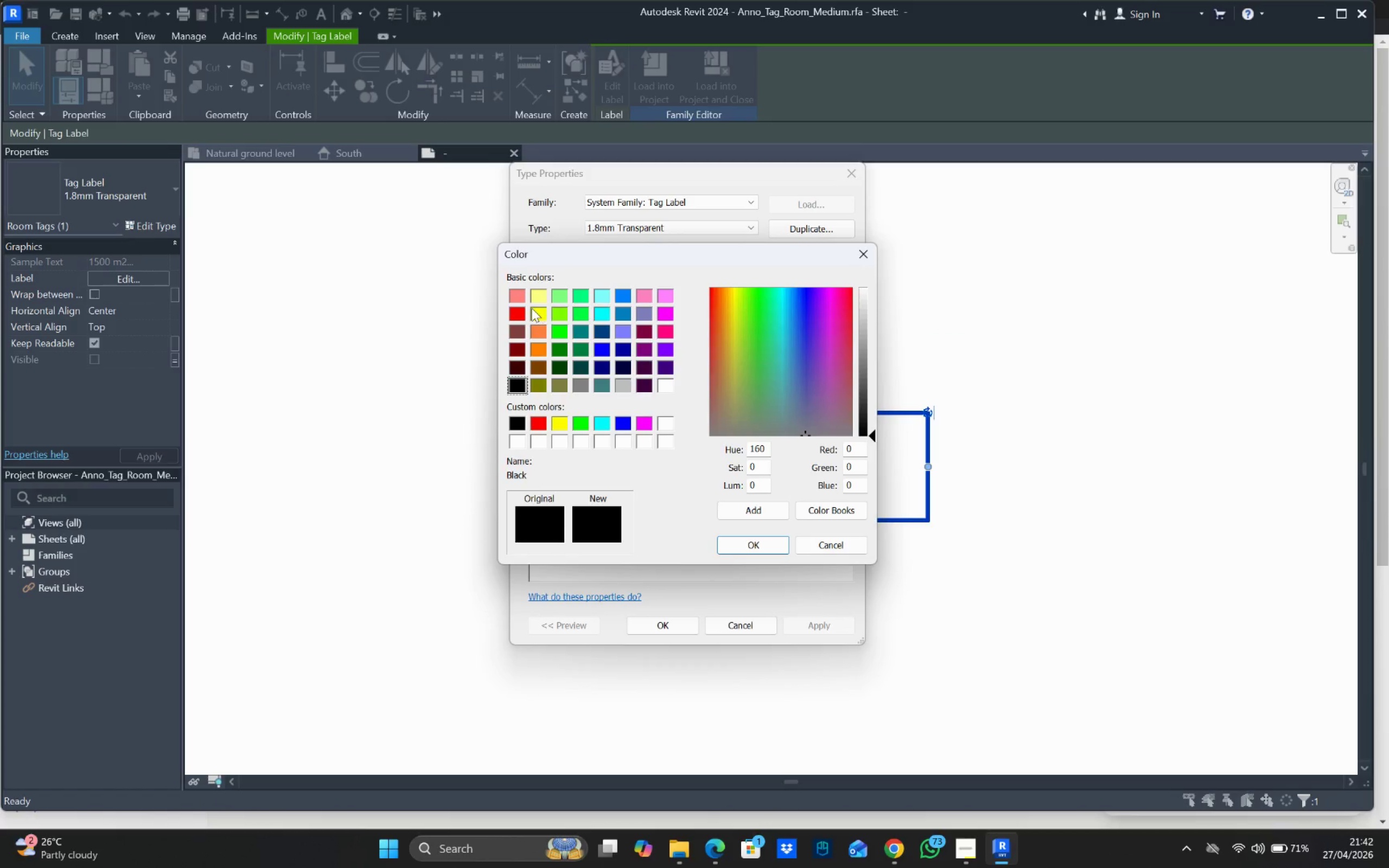 
left_click([516, 308])
 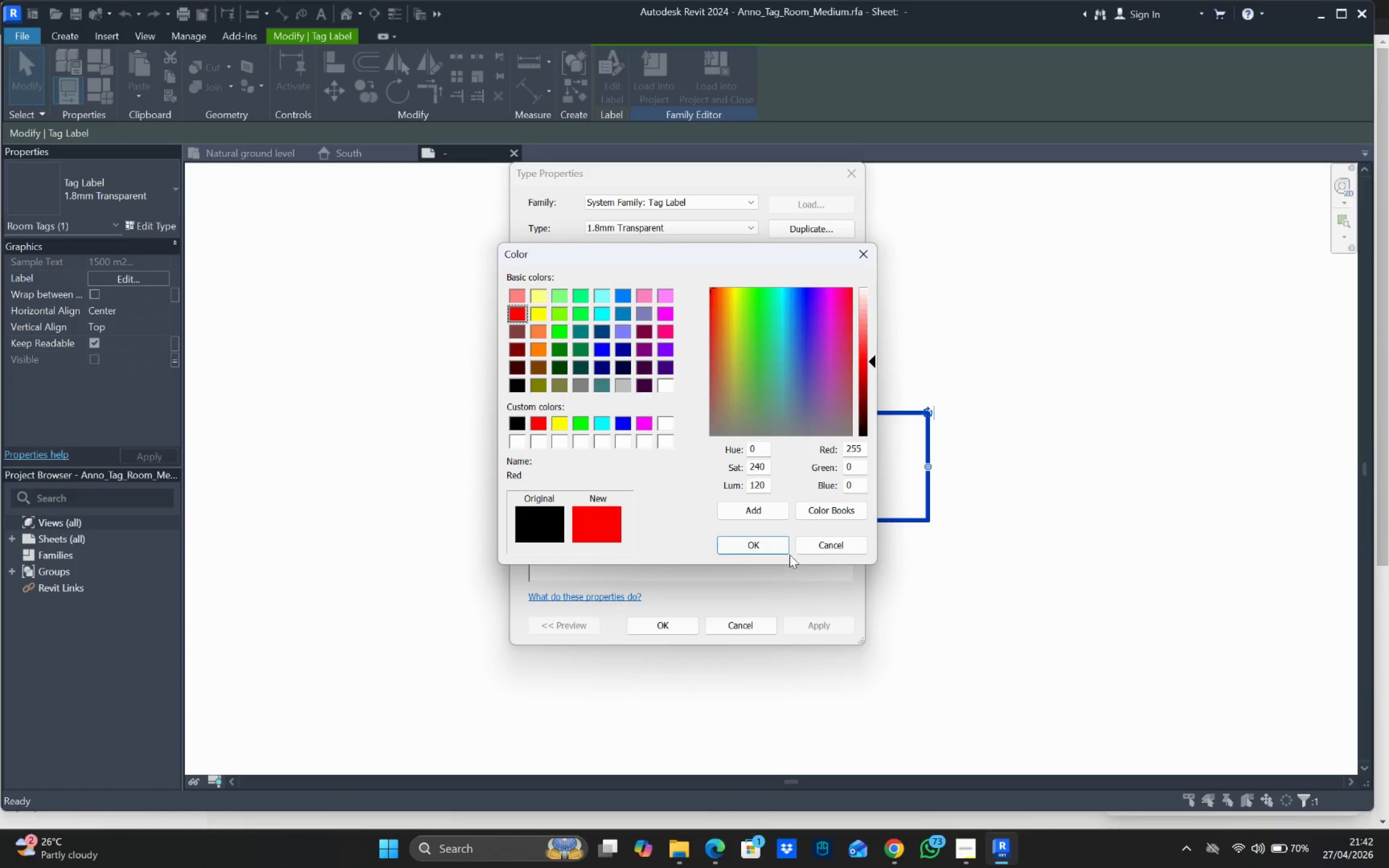 
left_click([782, 550])
 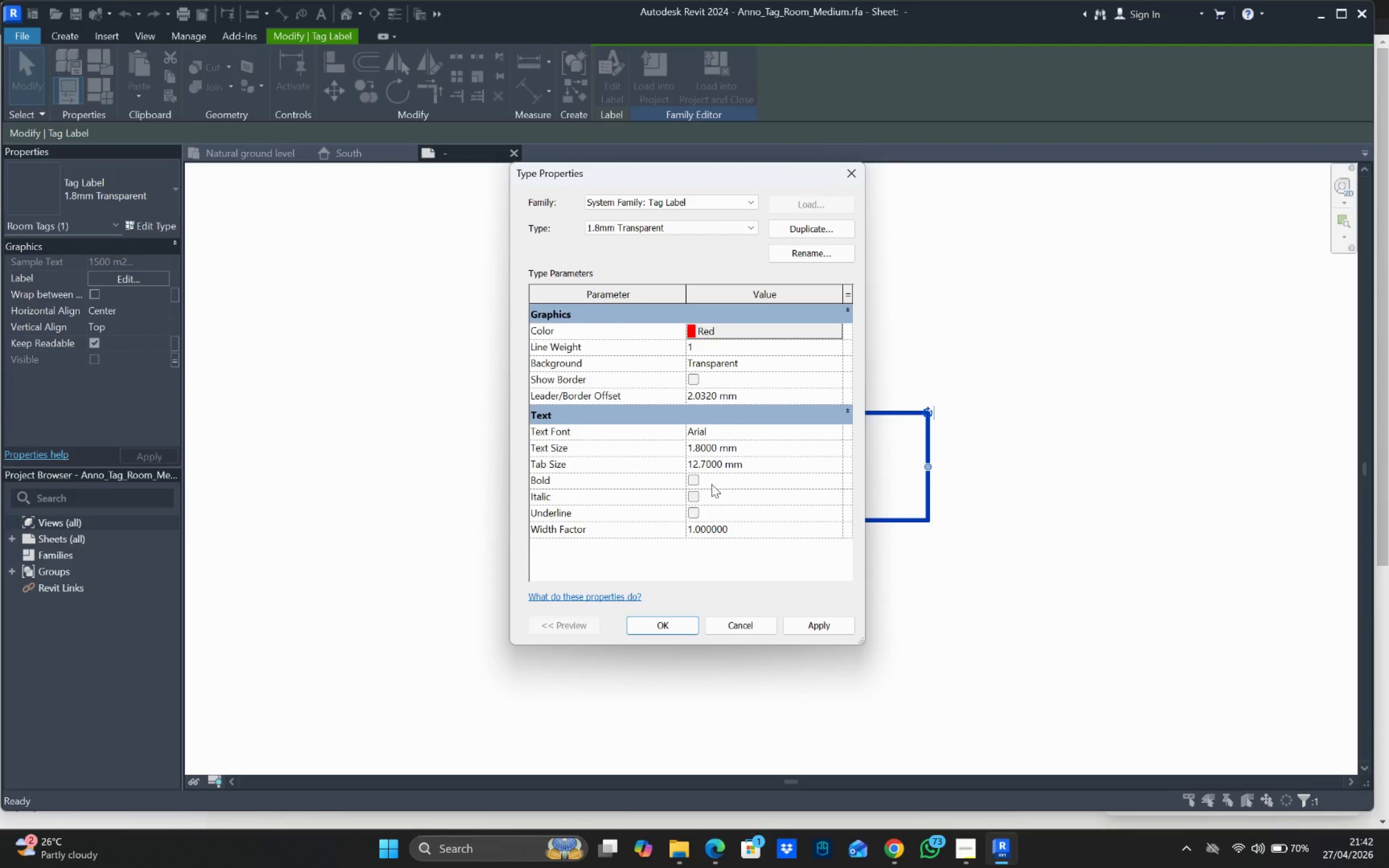 
mouse_move([659, 378])
 